 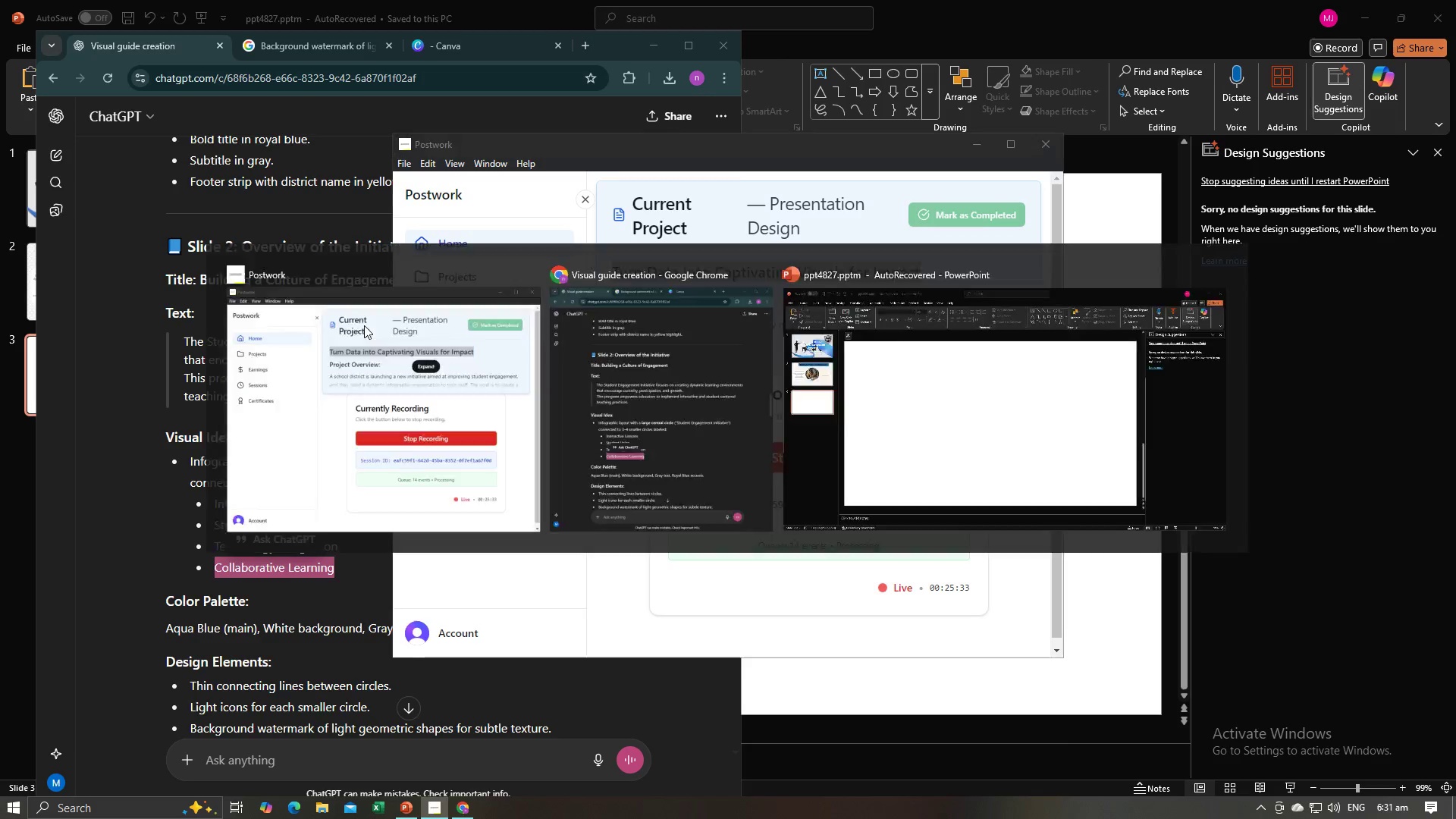 
key(Alt+Tab)
 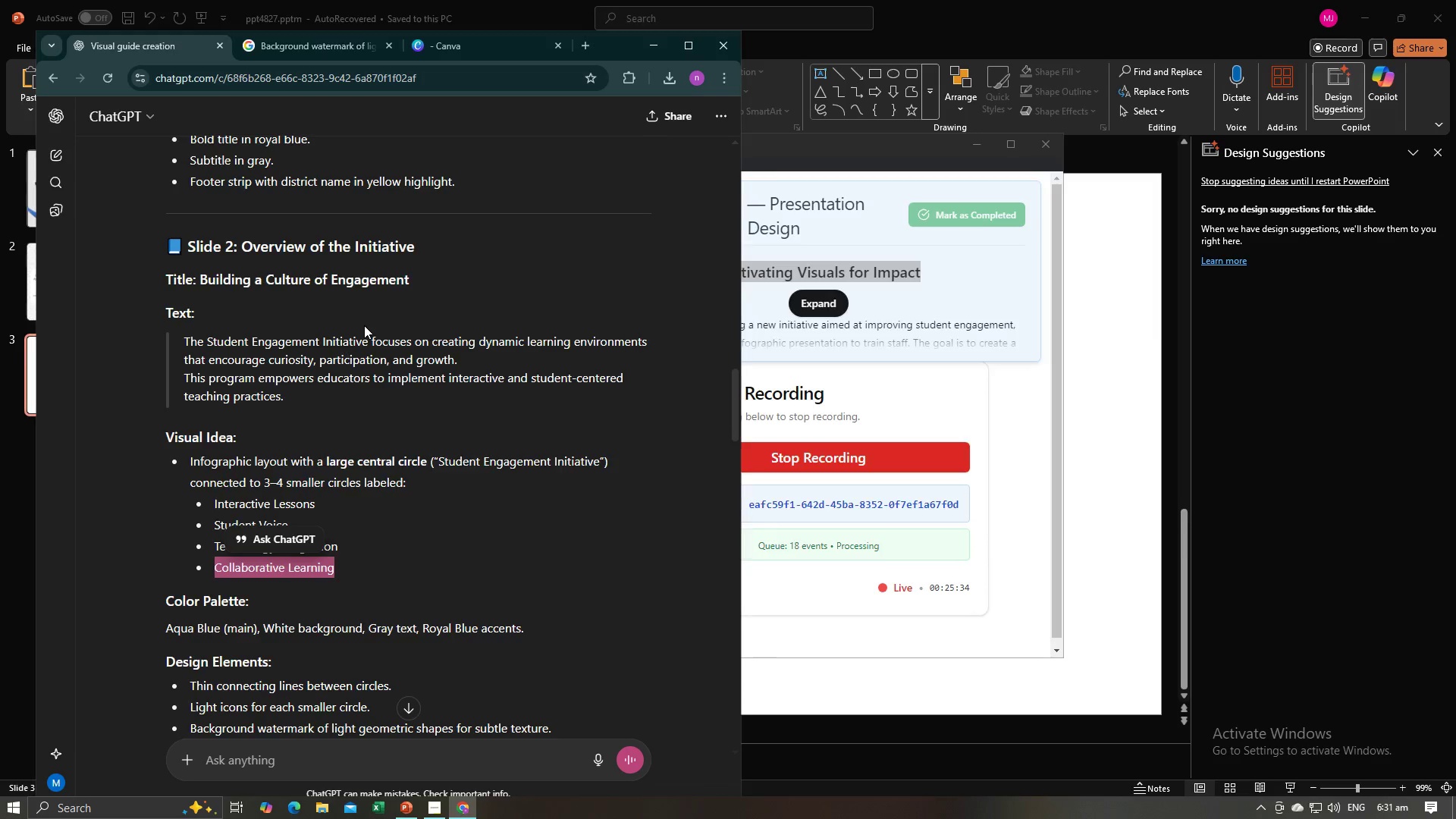 
key(Alt+Tab)
 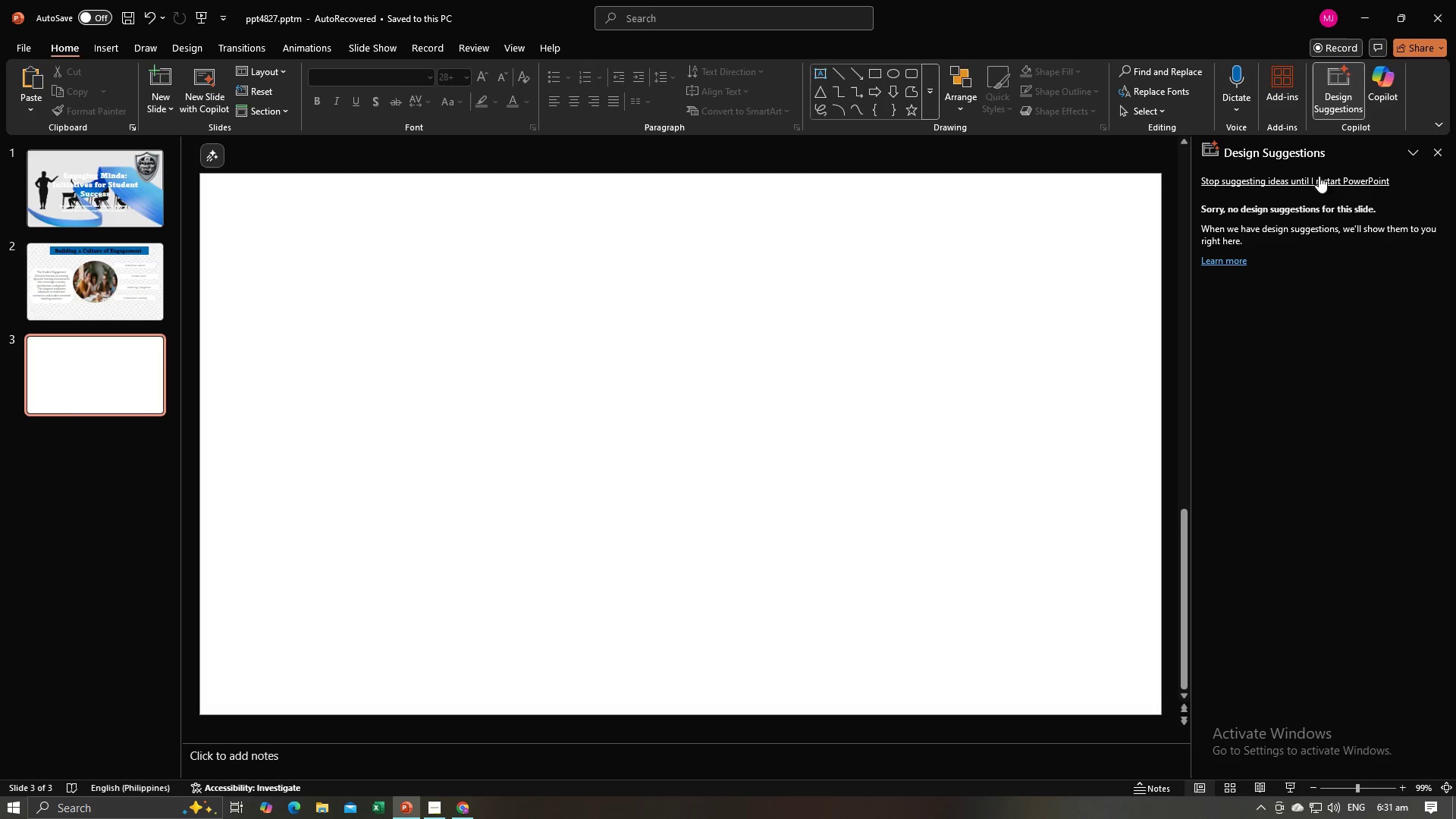 
left_click([1442, 157])
 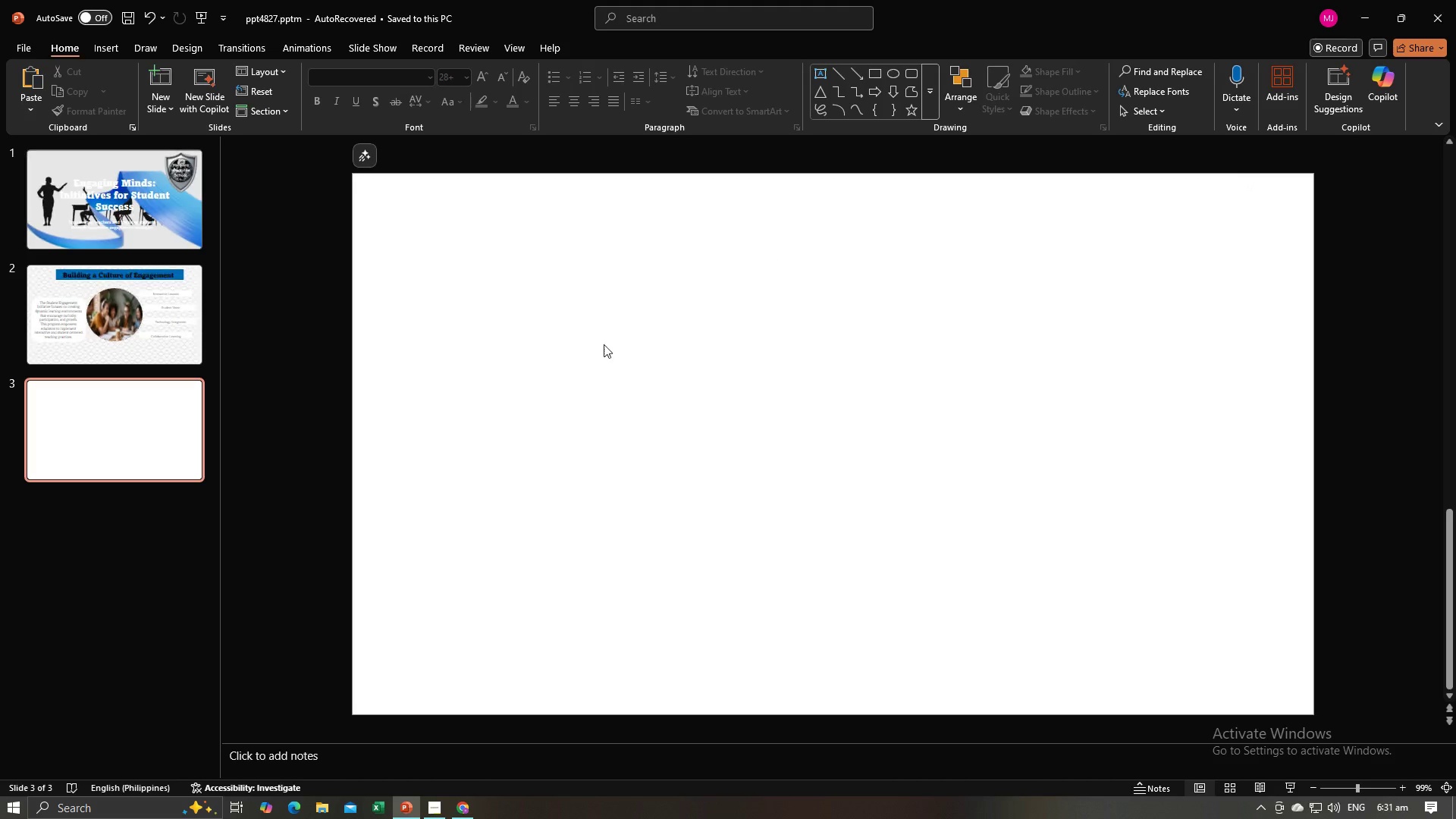 
key(Alt+AltLeft)
 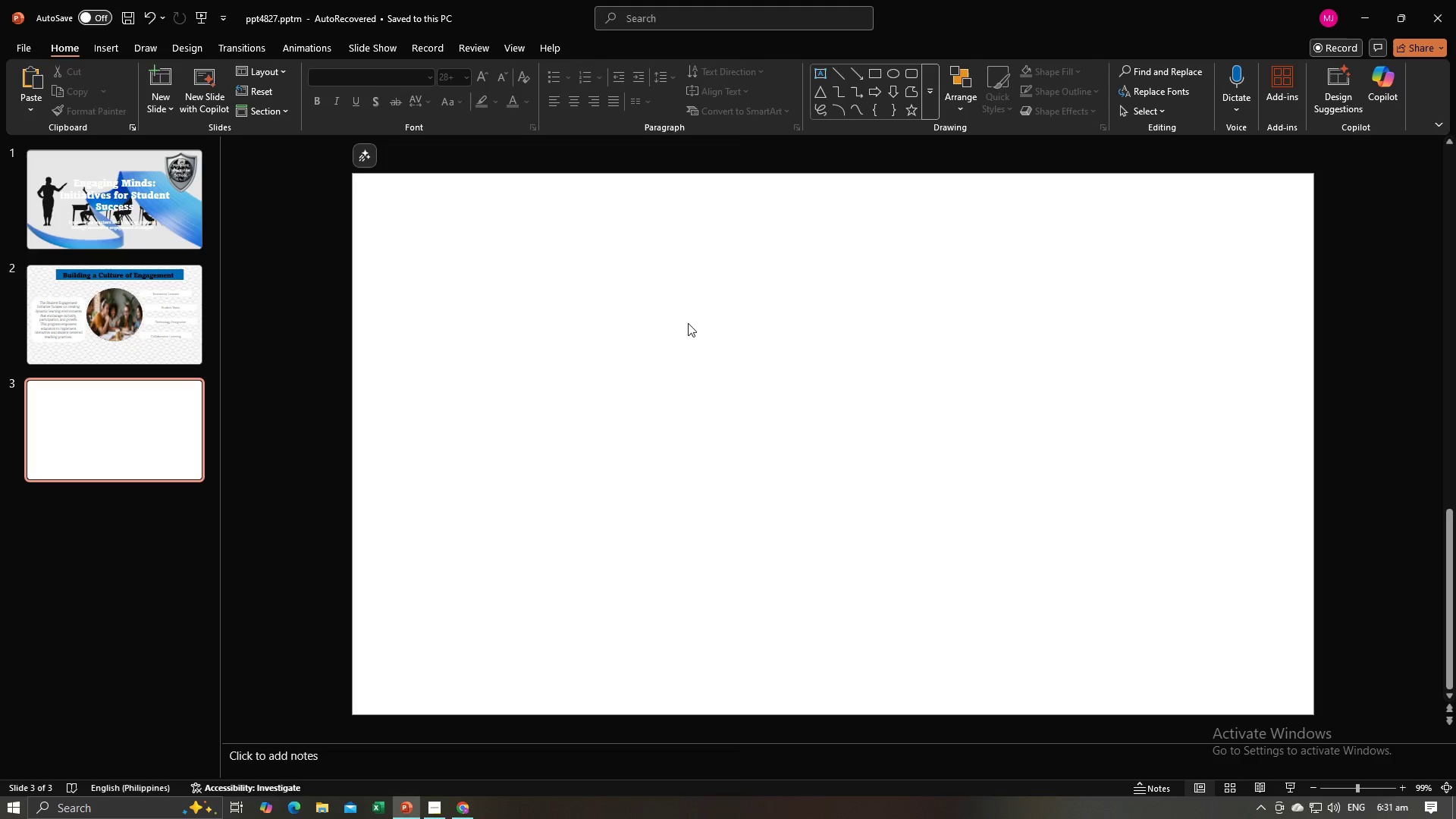 
key(Alt+Tab)
 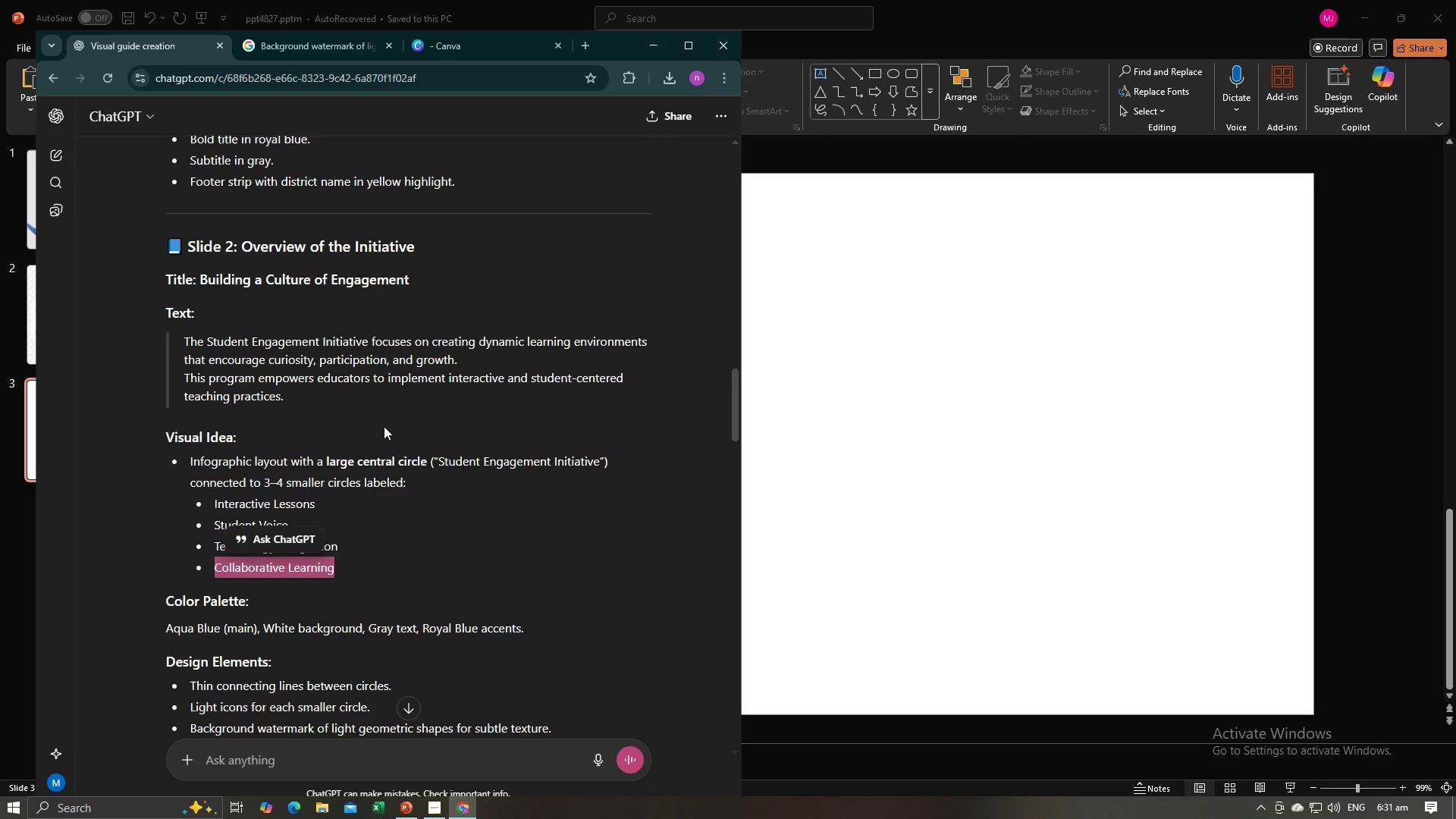 
scroll: coordinate [384, 426], scroll_direction: down, amount: 5.0
 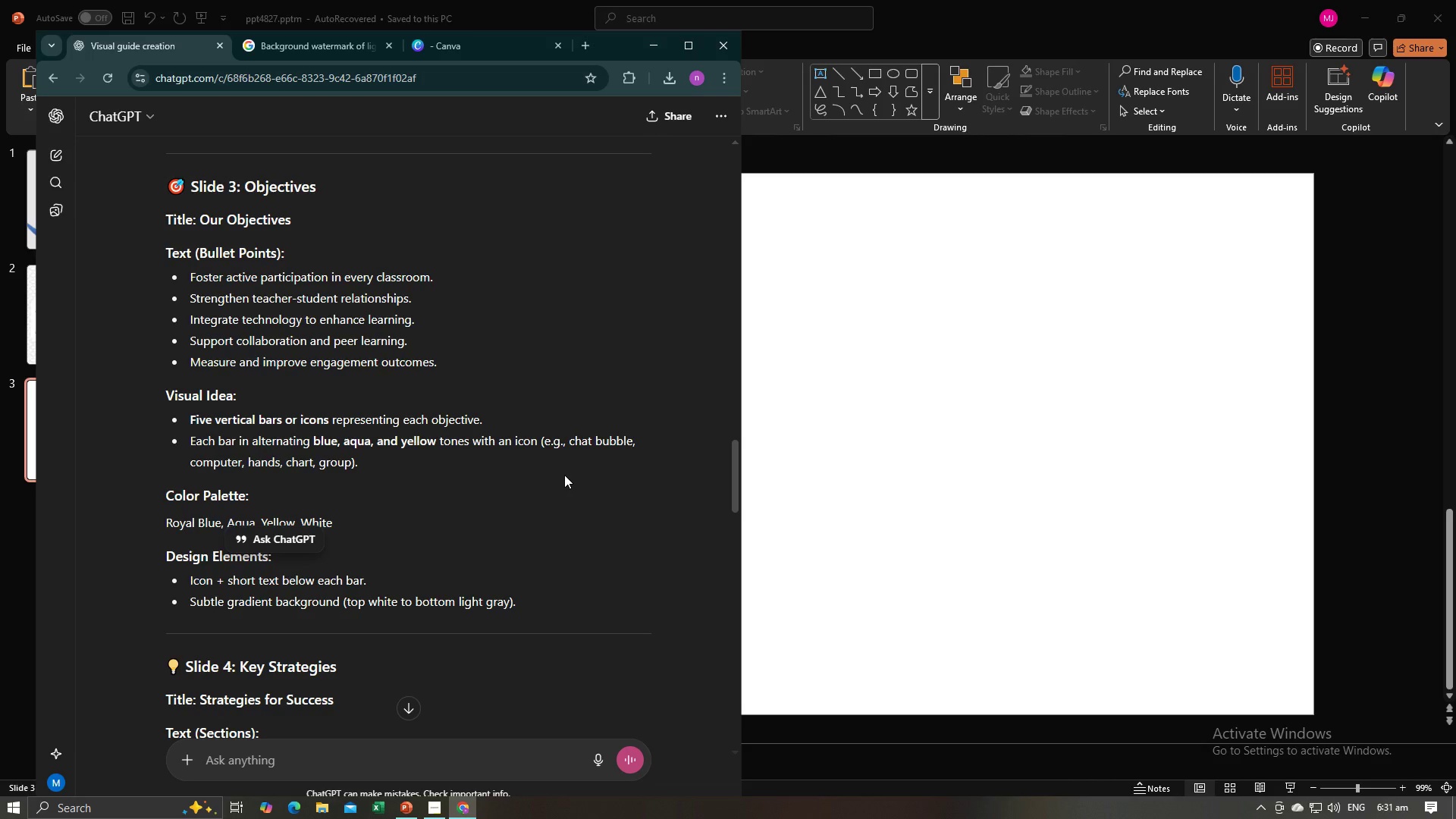 
wait(10.53)
 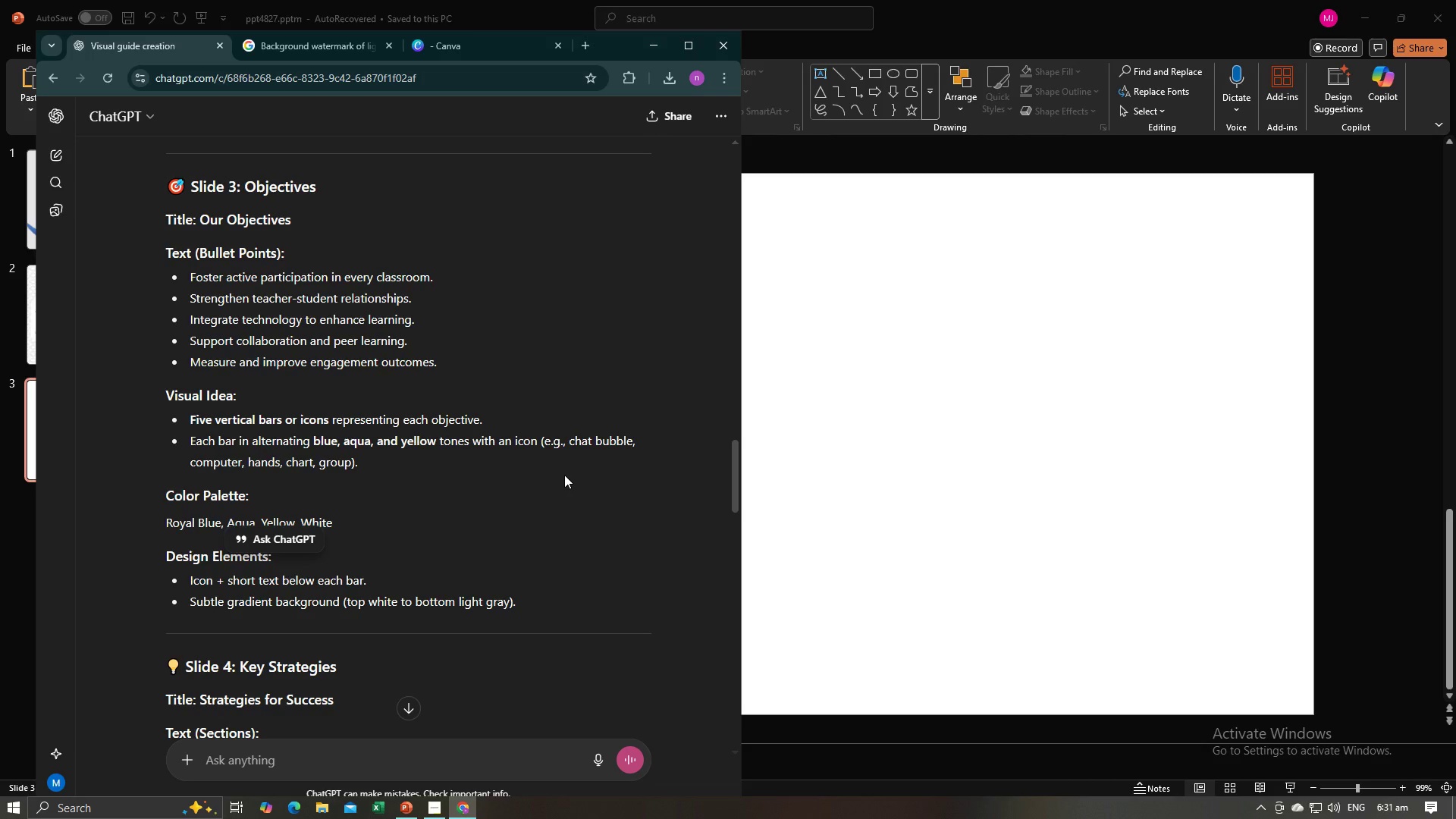 
scroll: coordinate [570, 473], scroll_direction: down, amount: 2.0
 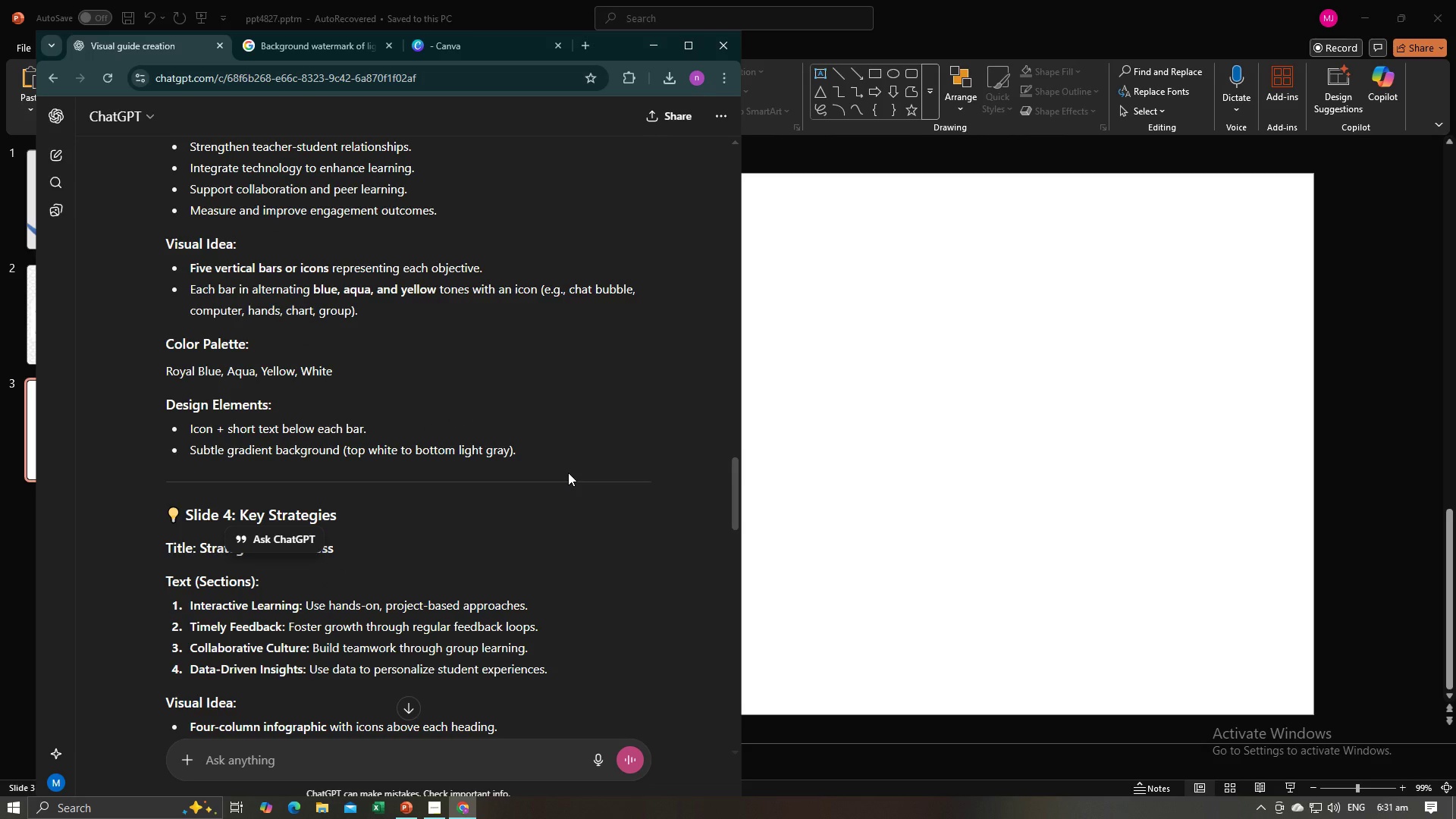 
wait(21.87)
 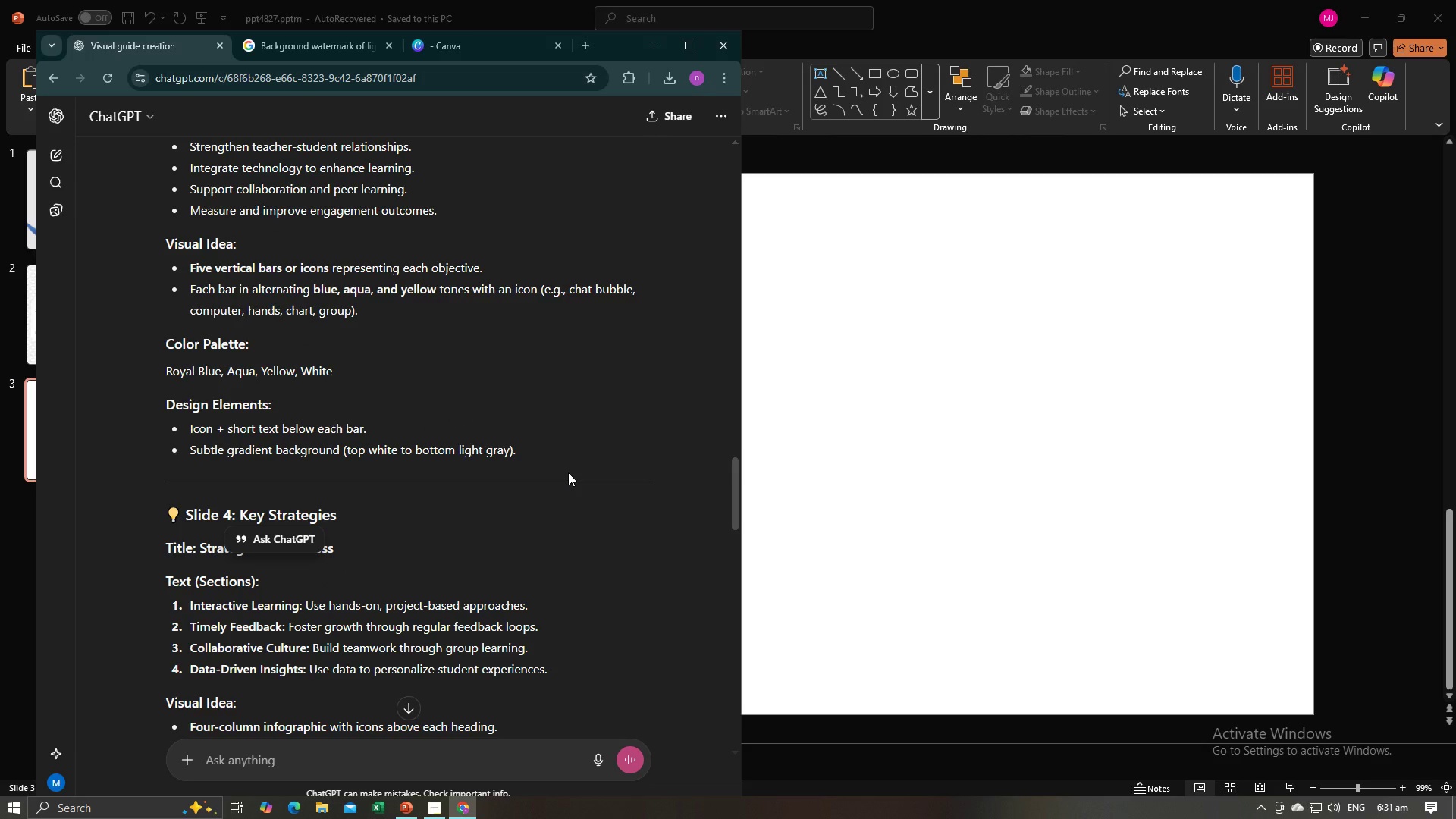 
key(Control+C)
 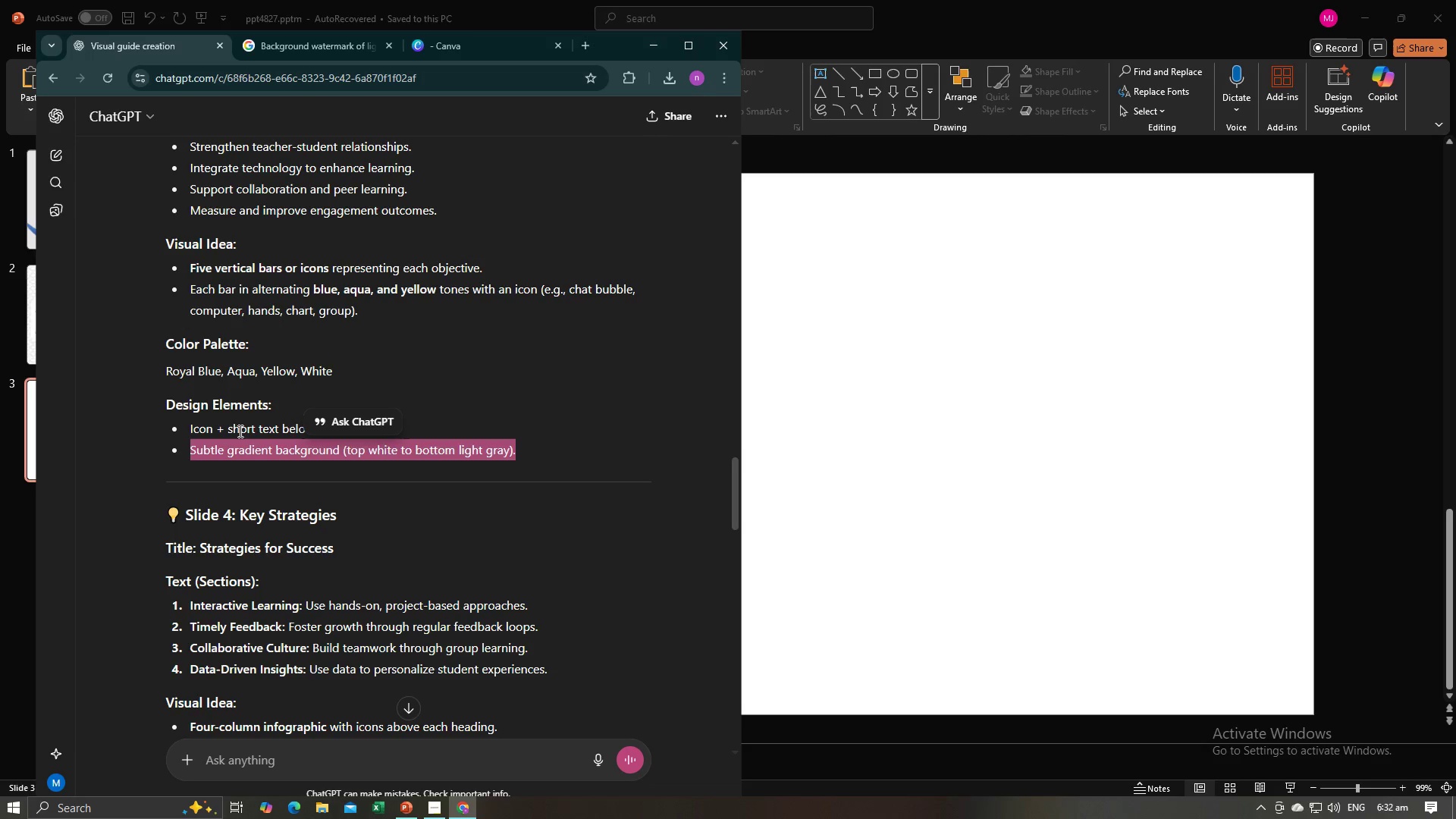 
key(Control+C)
 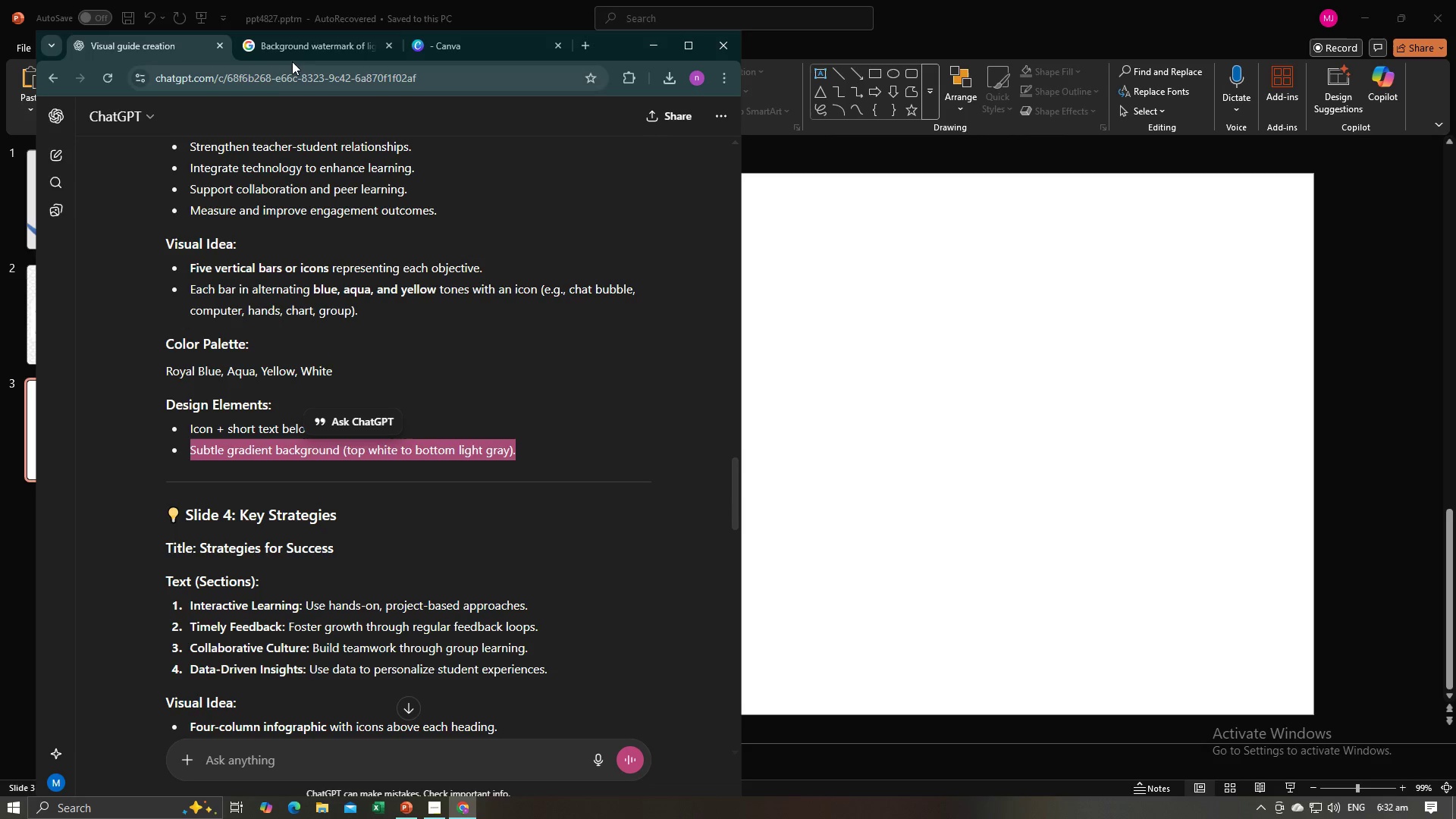 
left_click([301, 52])
 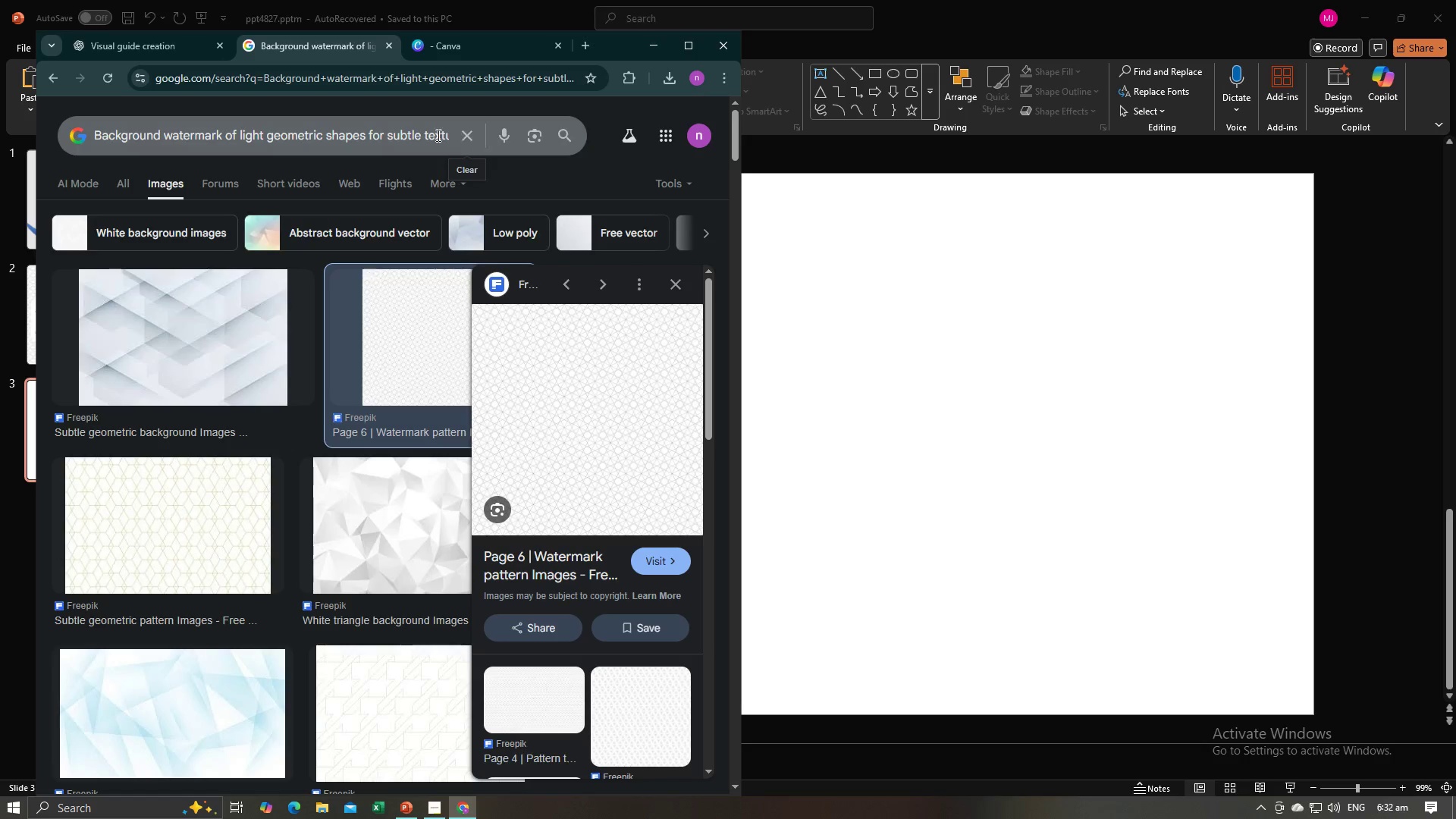 
double_click([312, 142])
 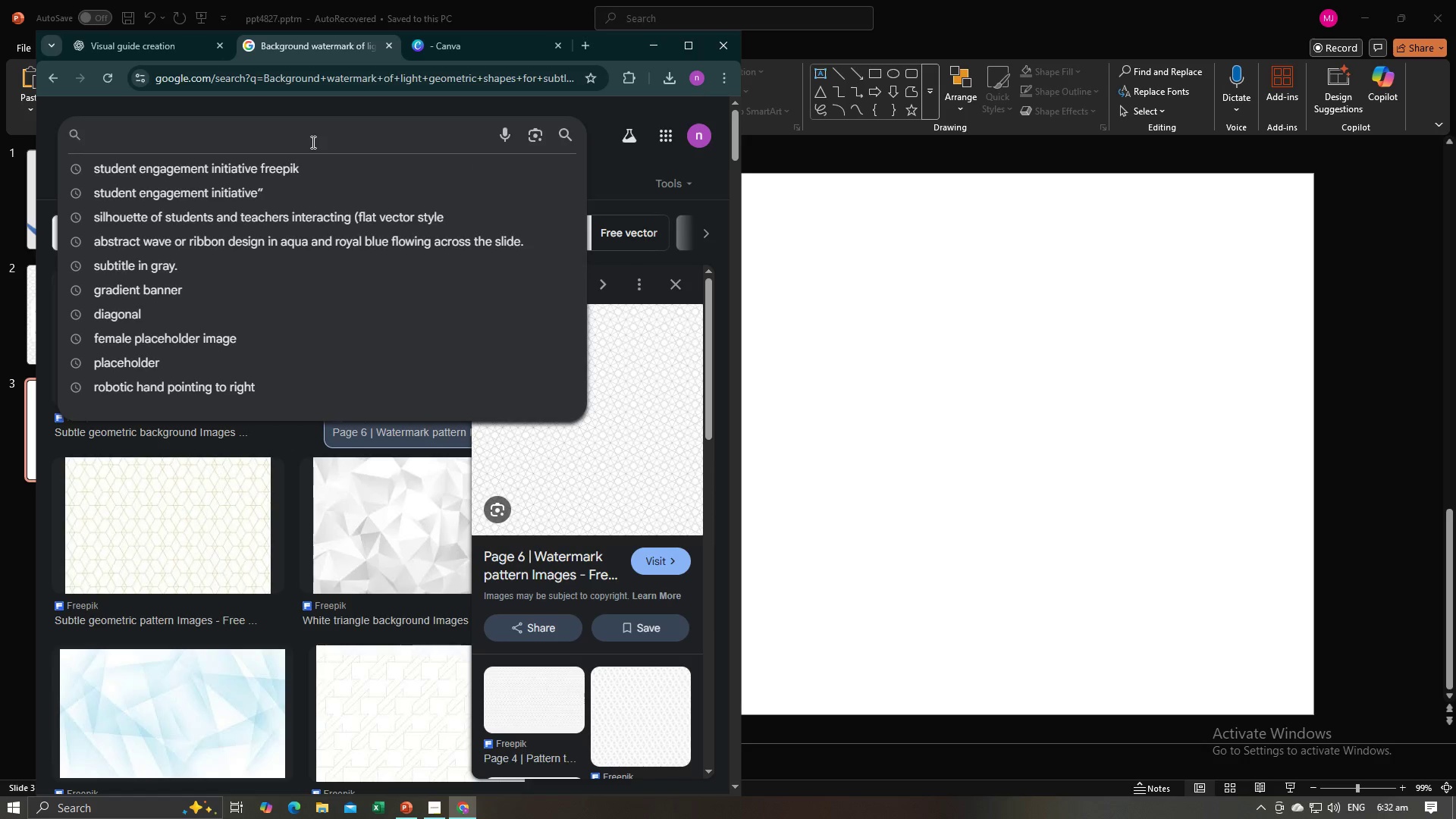 
key(Control+V)
 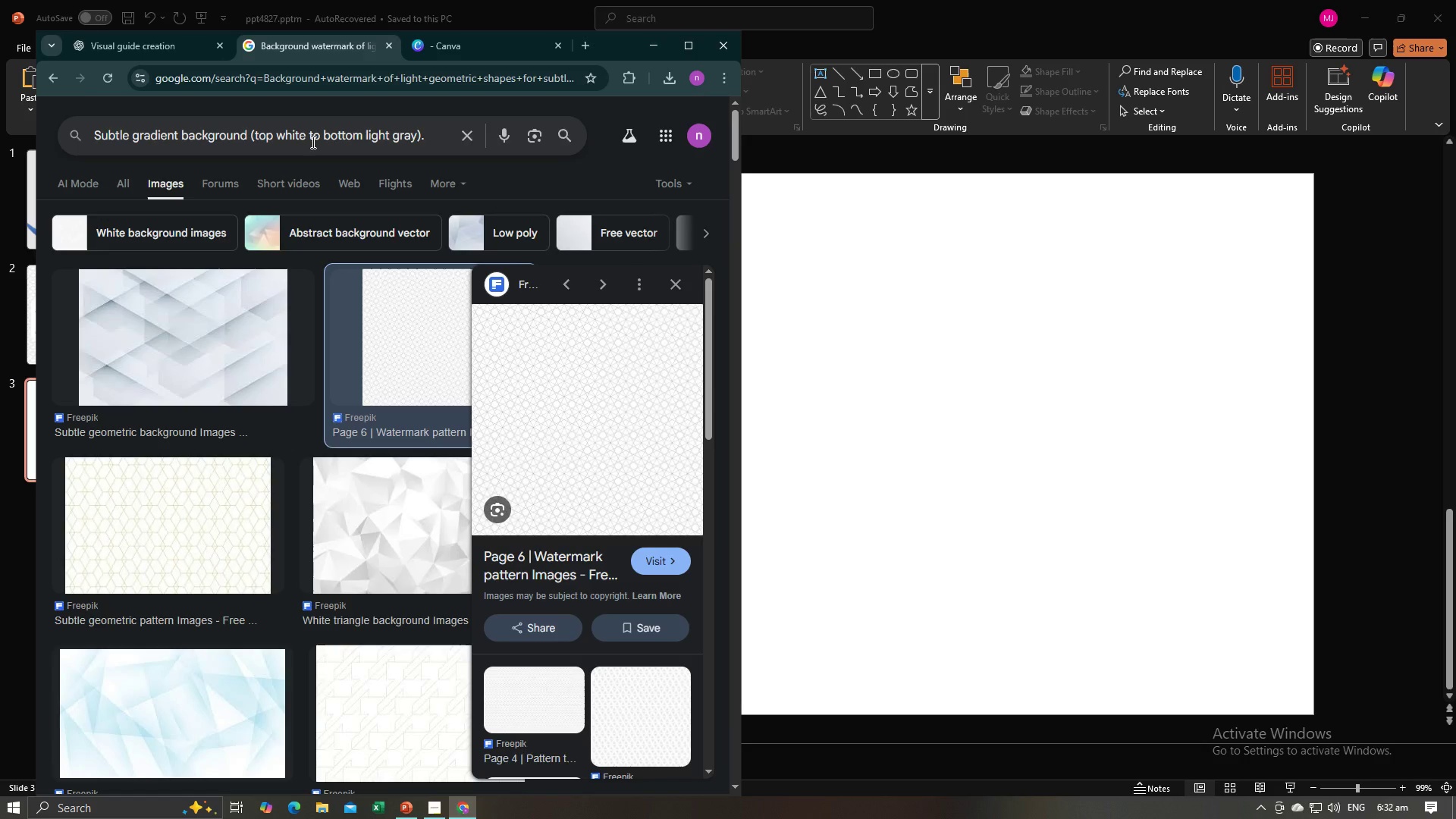 
key(Enter)
 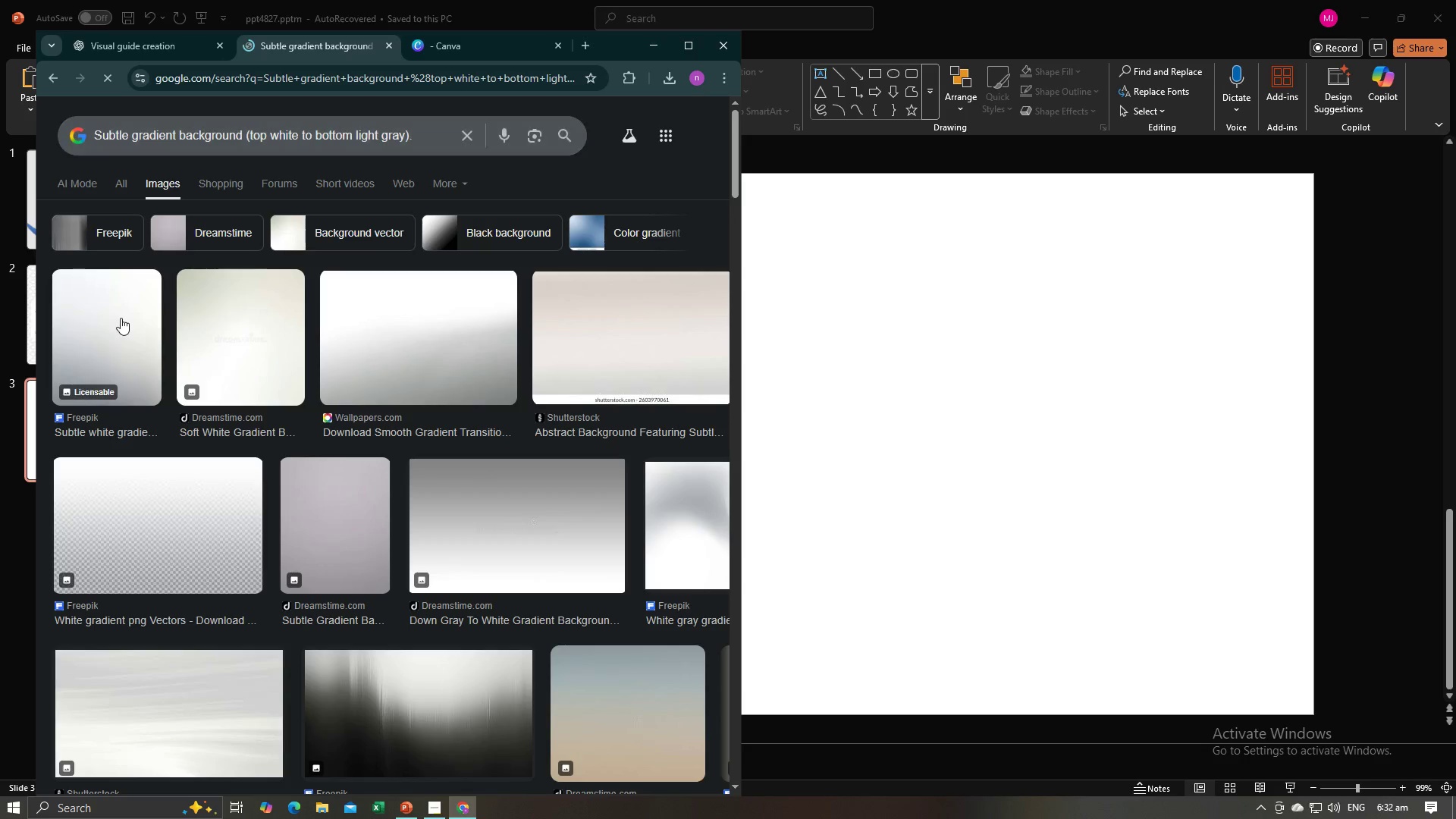 
left_click([121, 325])
 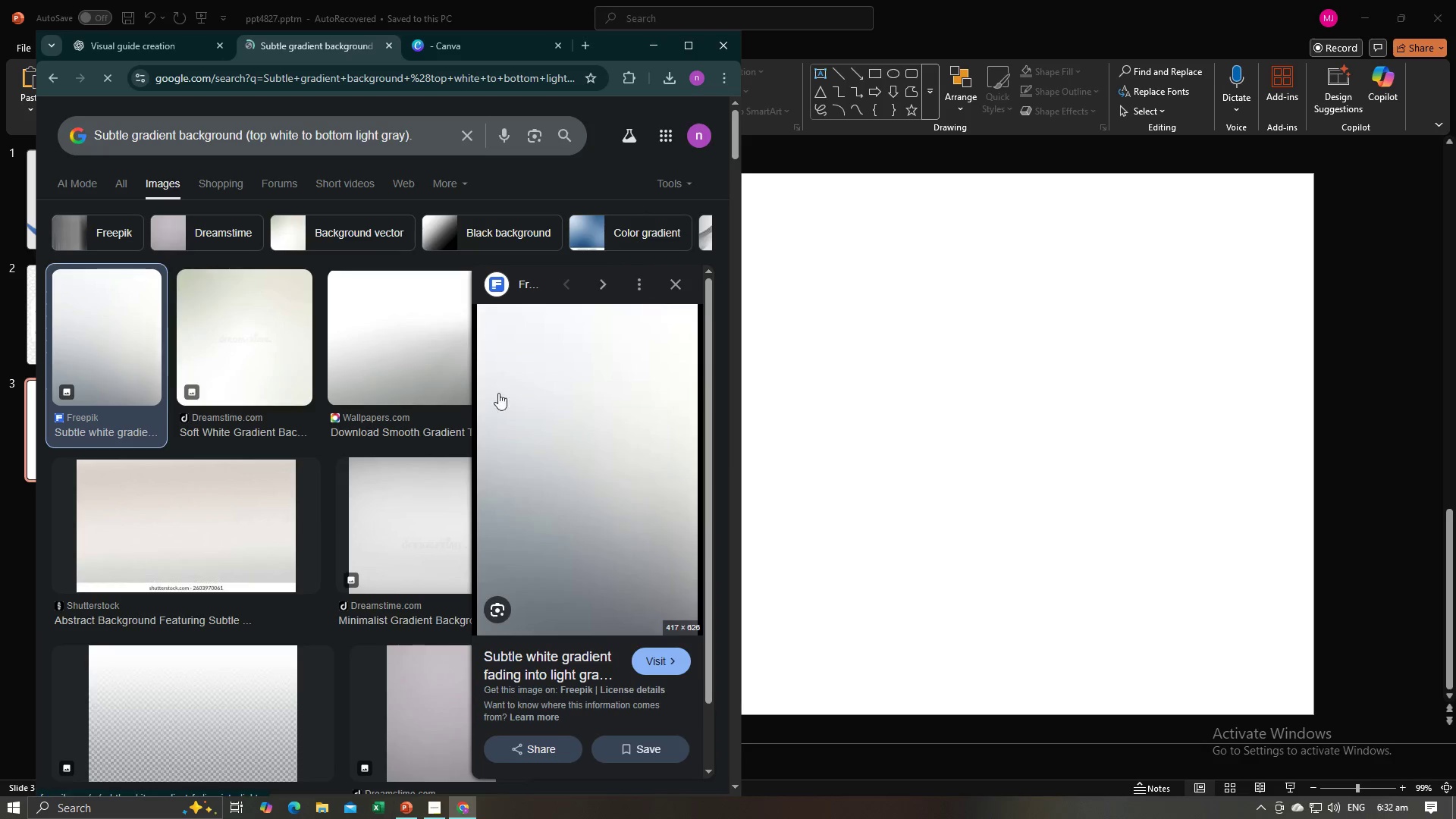 
right_click([576, 416])
 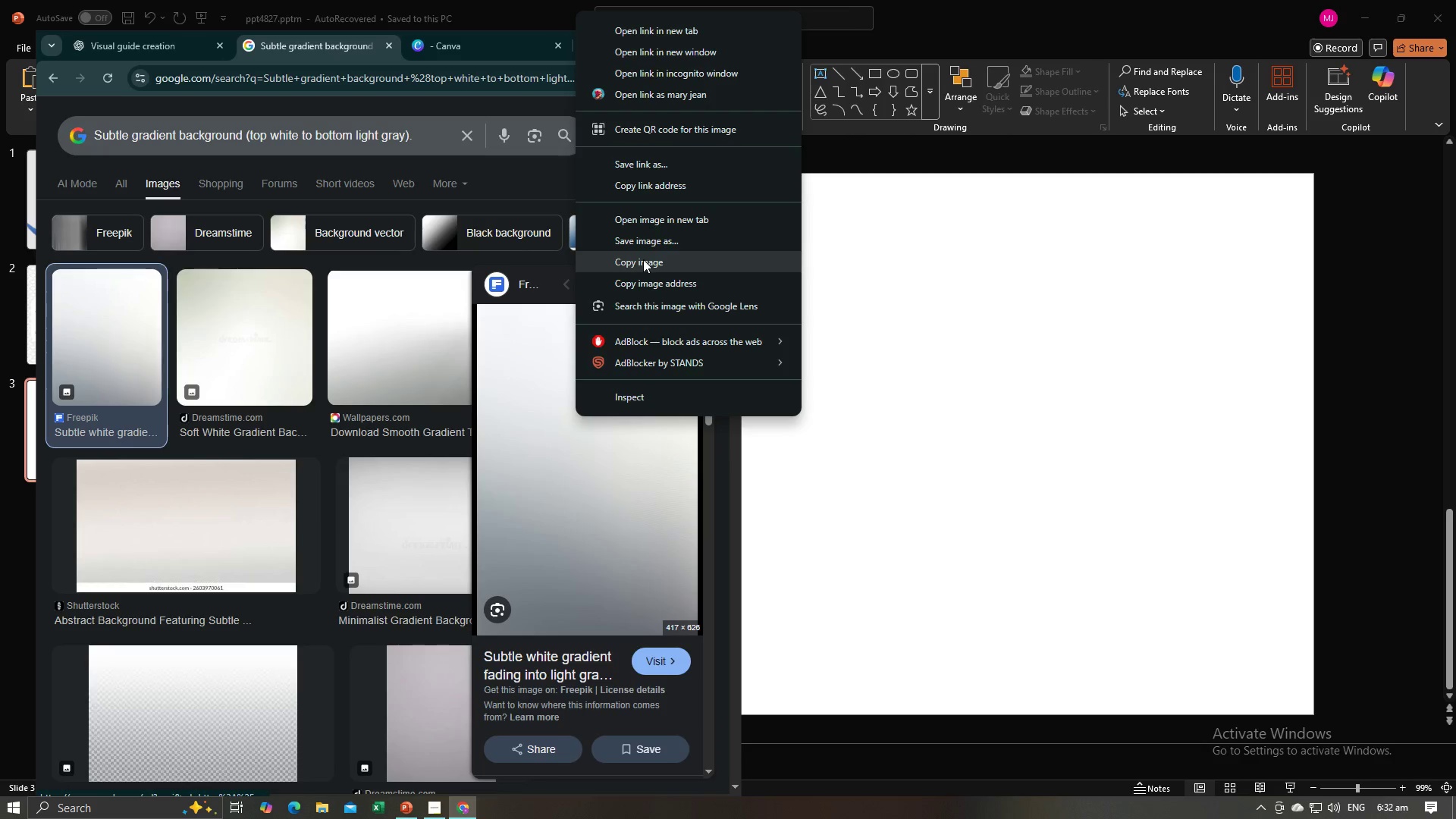 
left_click([643, 259])
 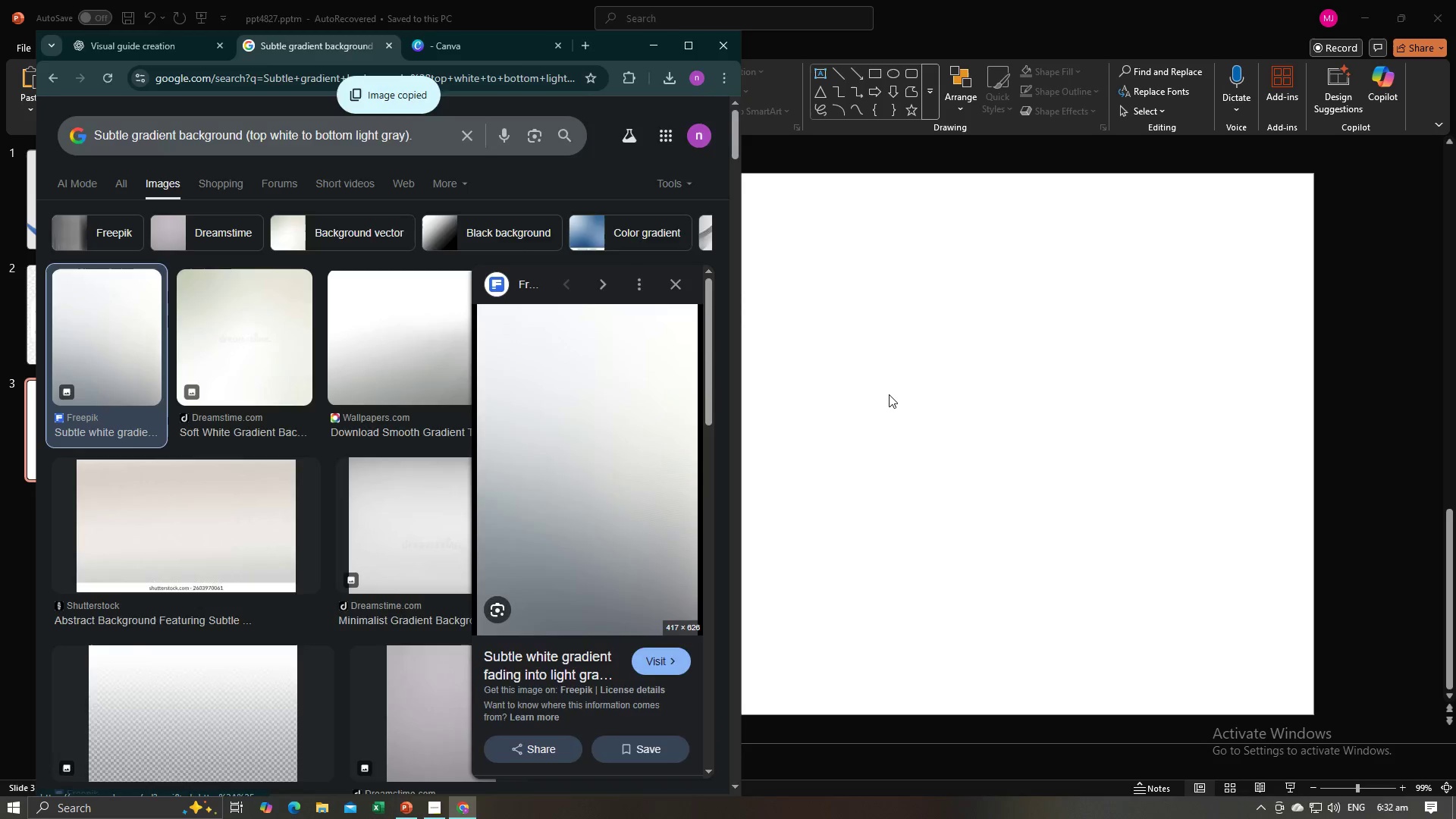 
left_click([889, 394])
 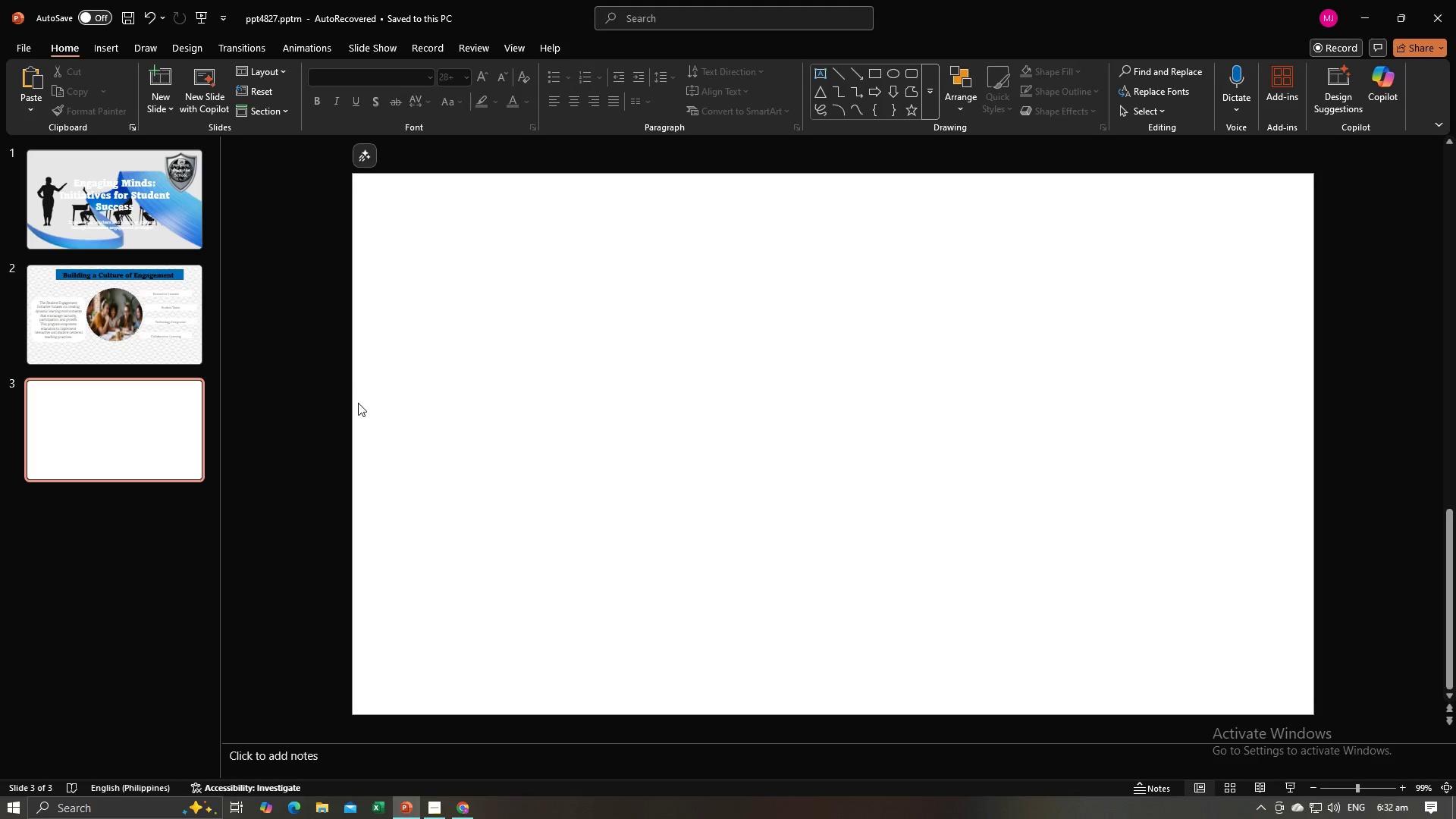 
key(Control+B)
 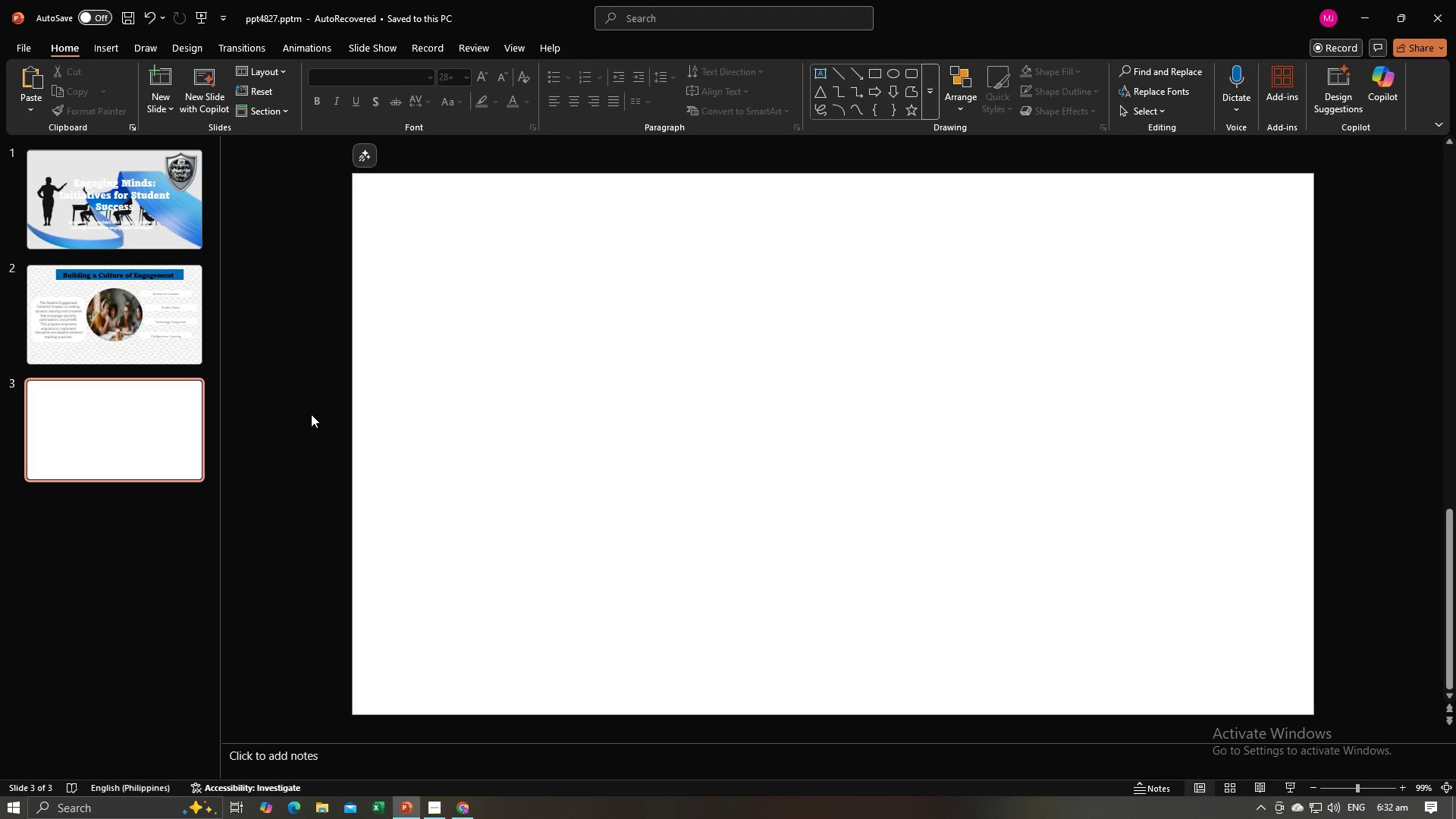 
key(Control+V)
 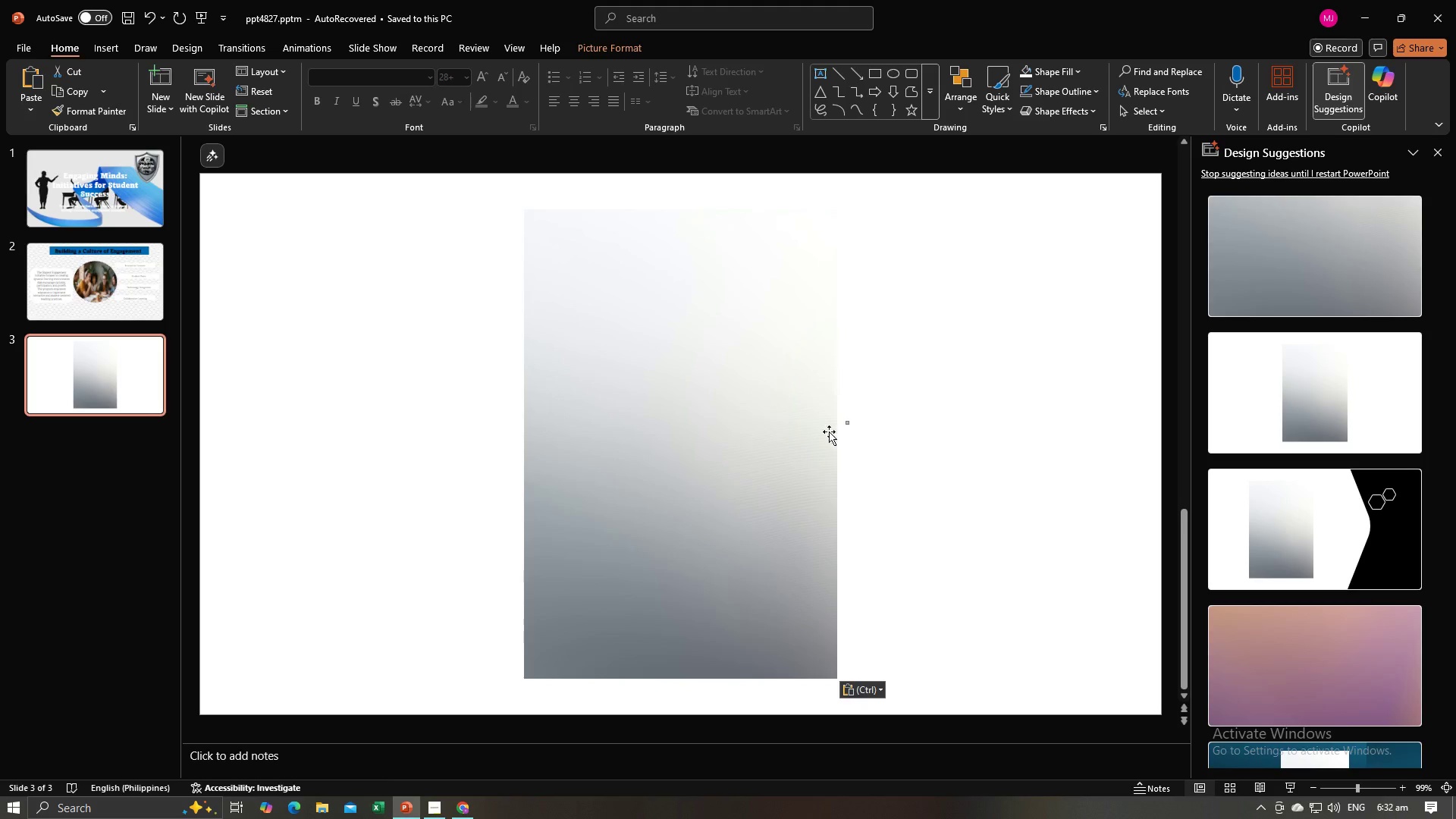 
left_click([1276, 226])
 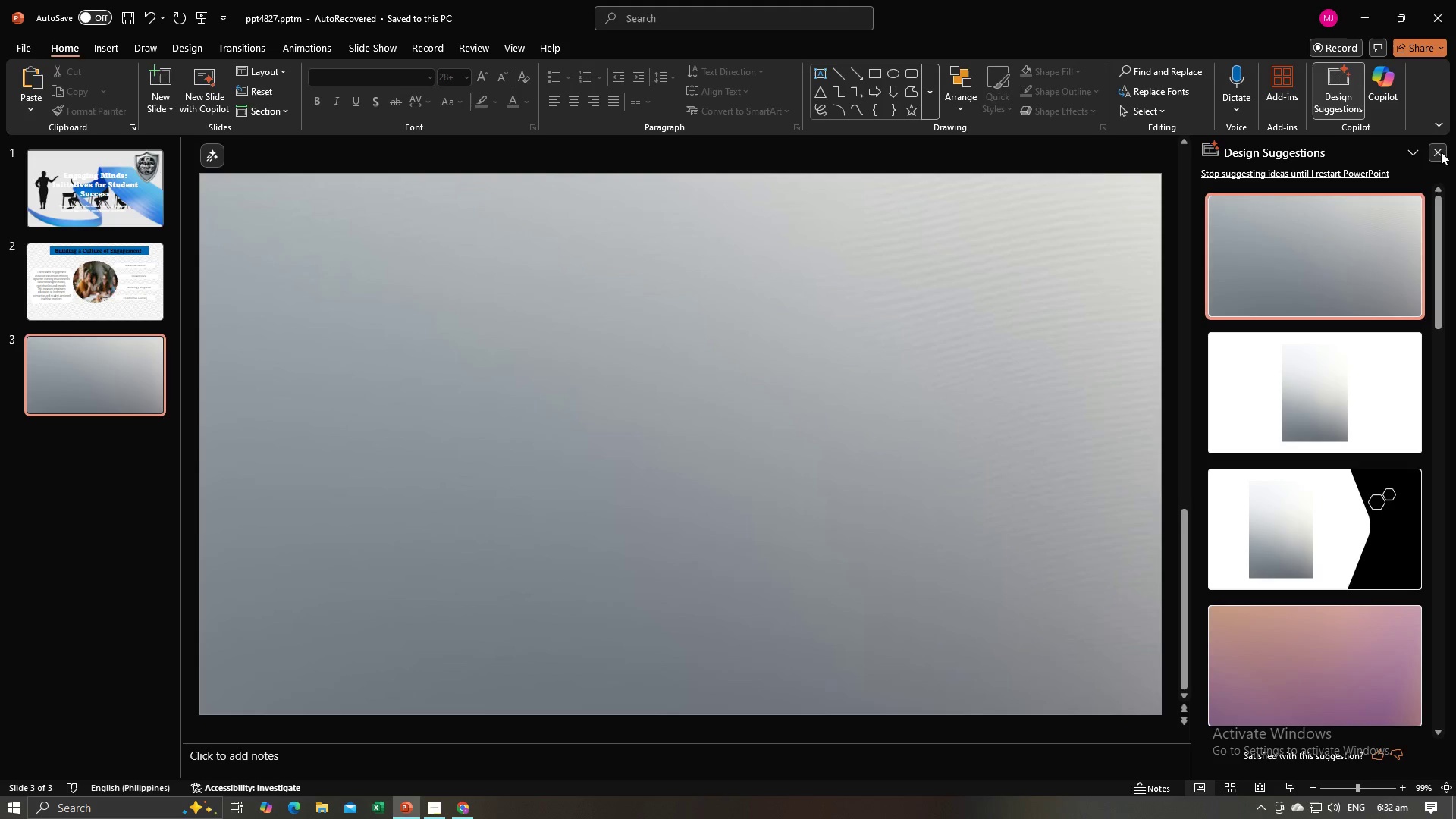 
left_click([1441, 152])
 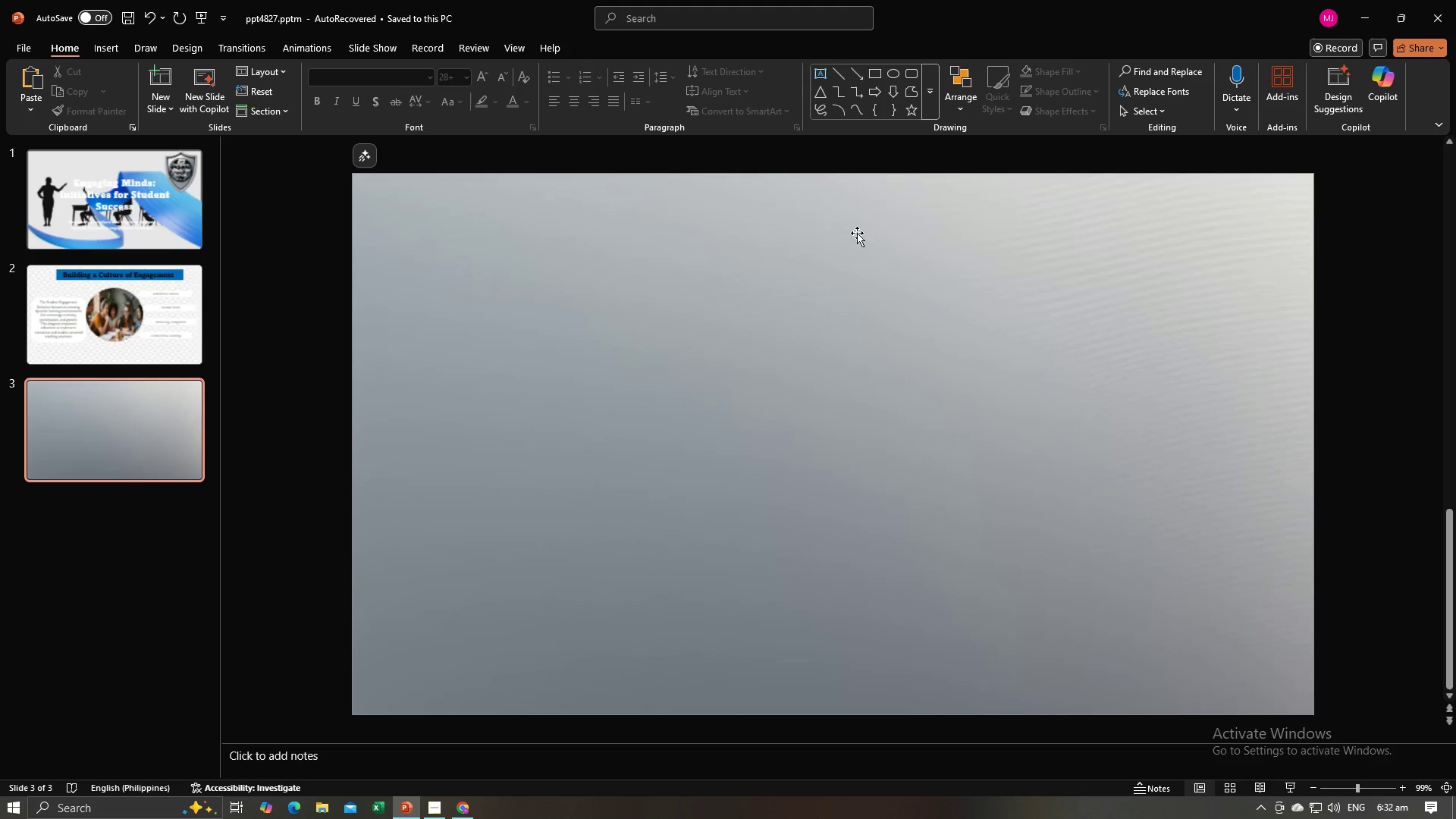 
key(Alt+AltLeft)
 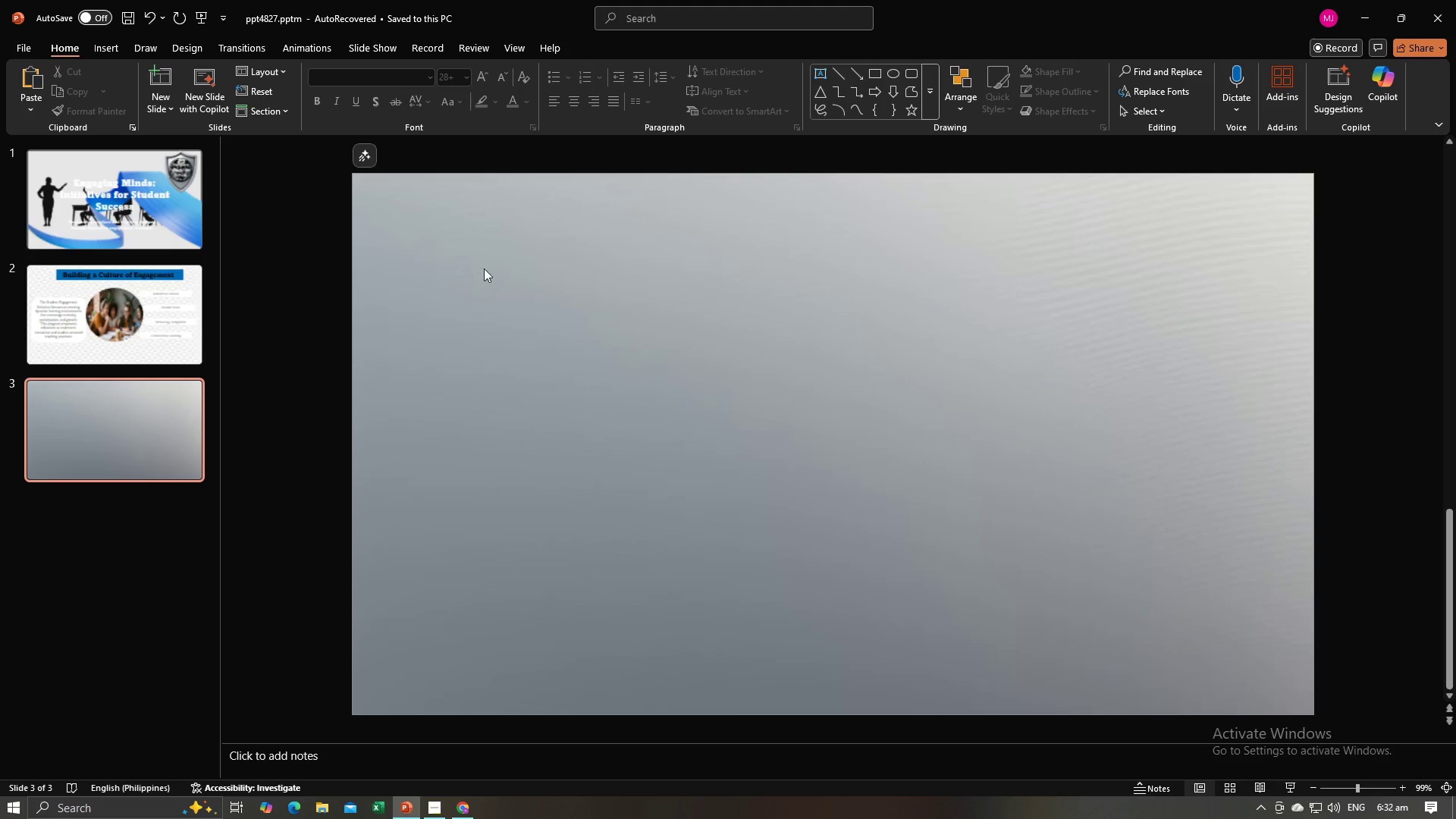 
key(Alt+Tab)
 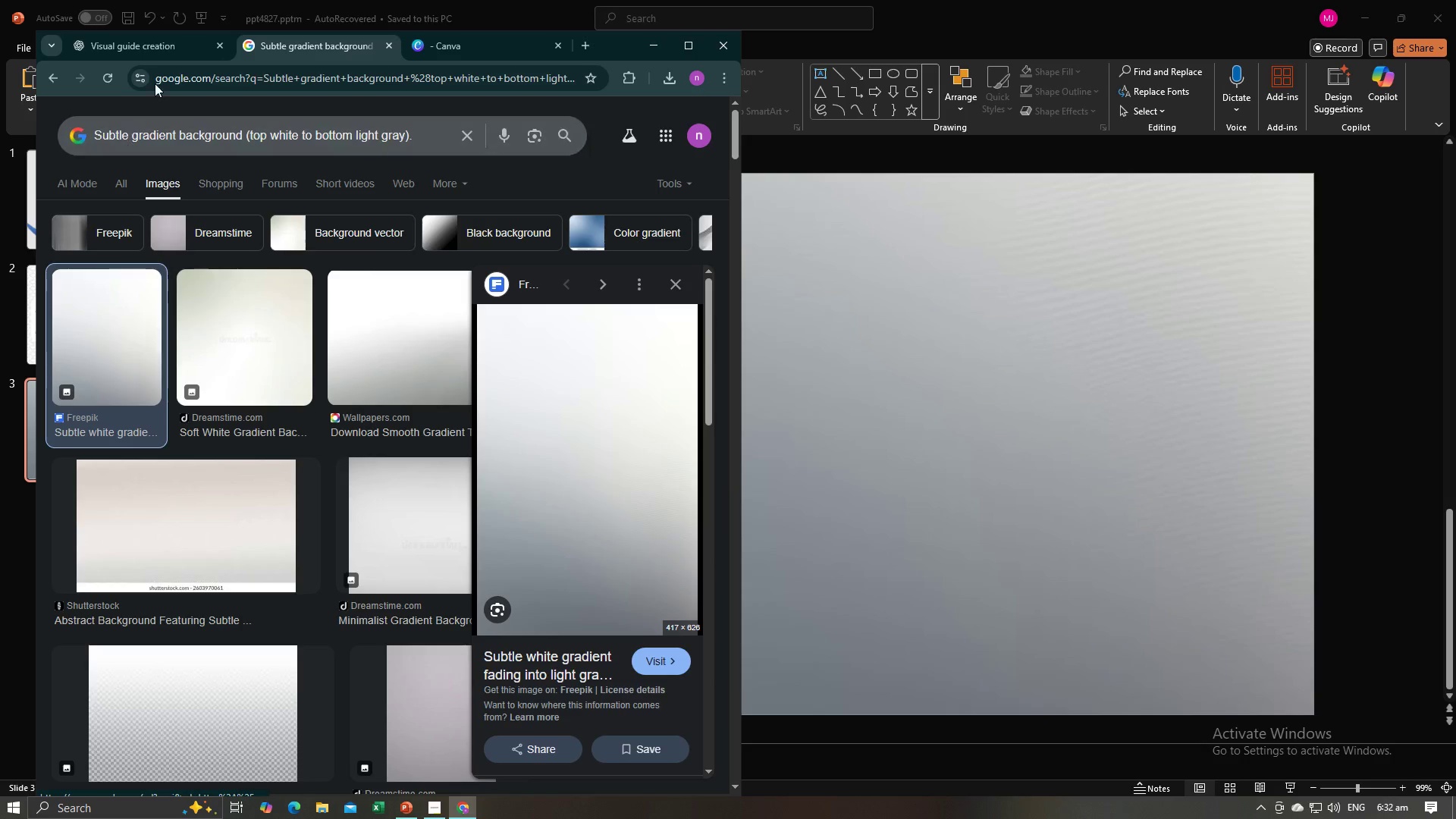 
left_click([155, 52])
 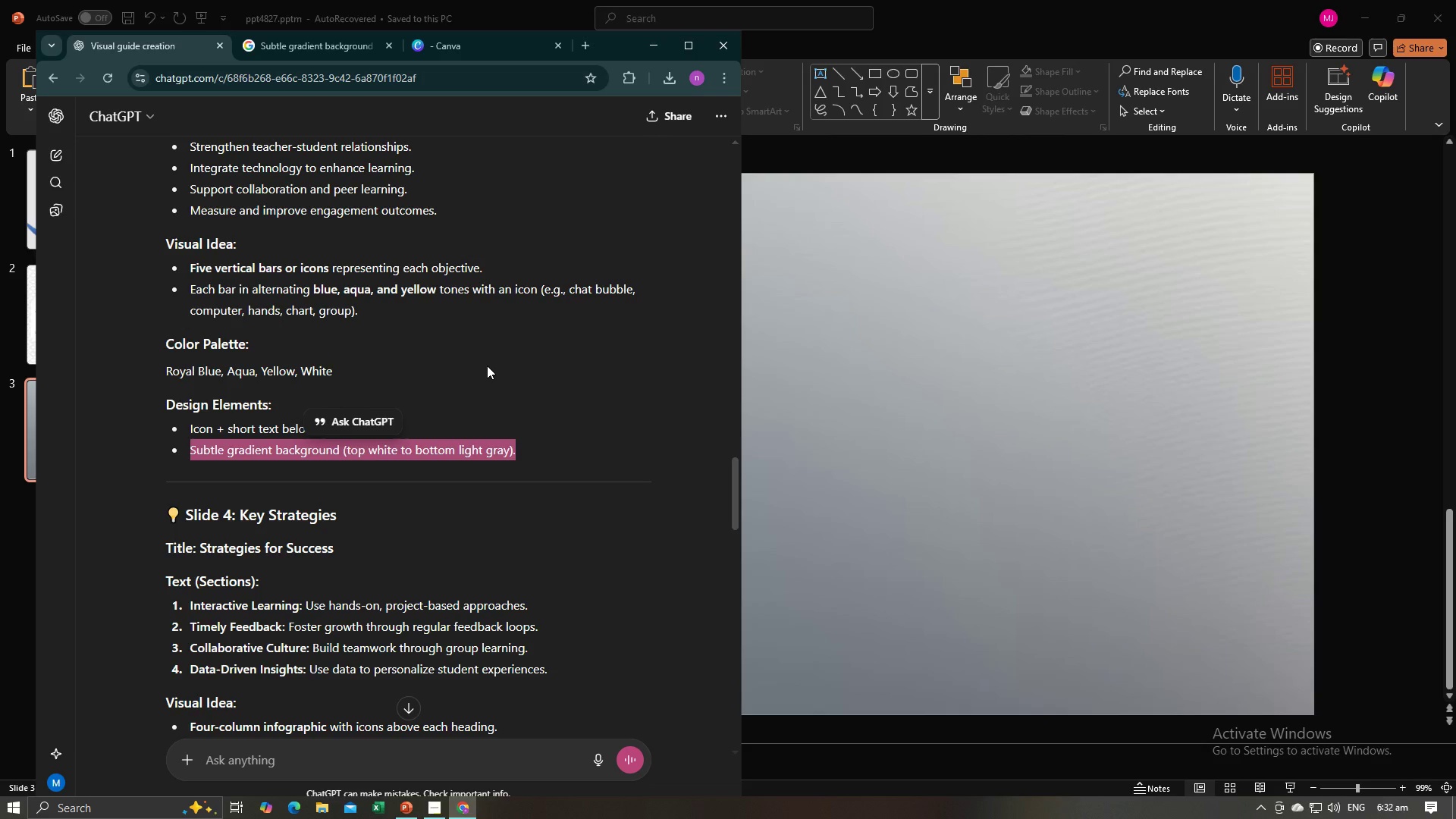 
scroll: coordinate [487, 366], scroll_direction: up, amount: 2.0
 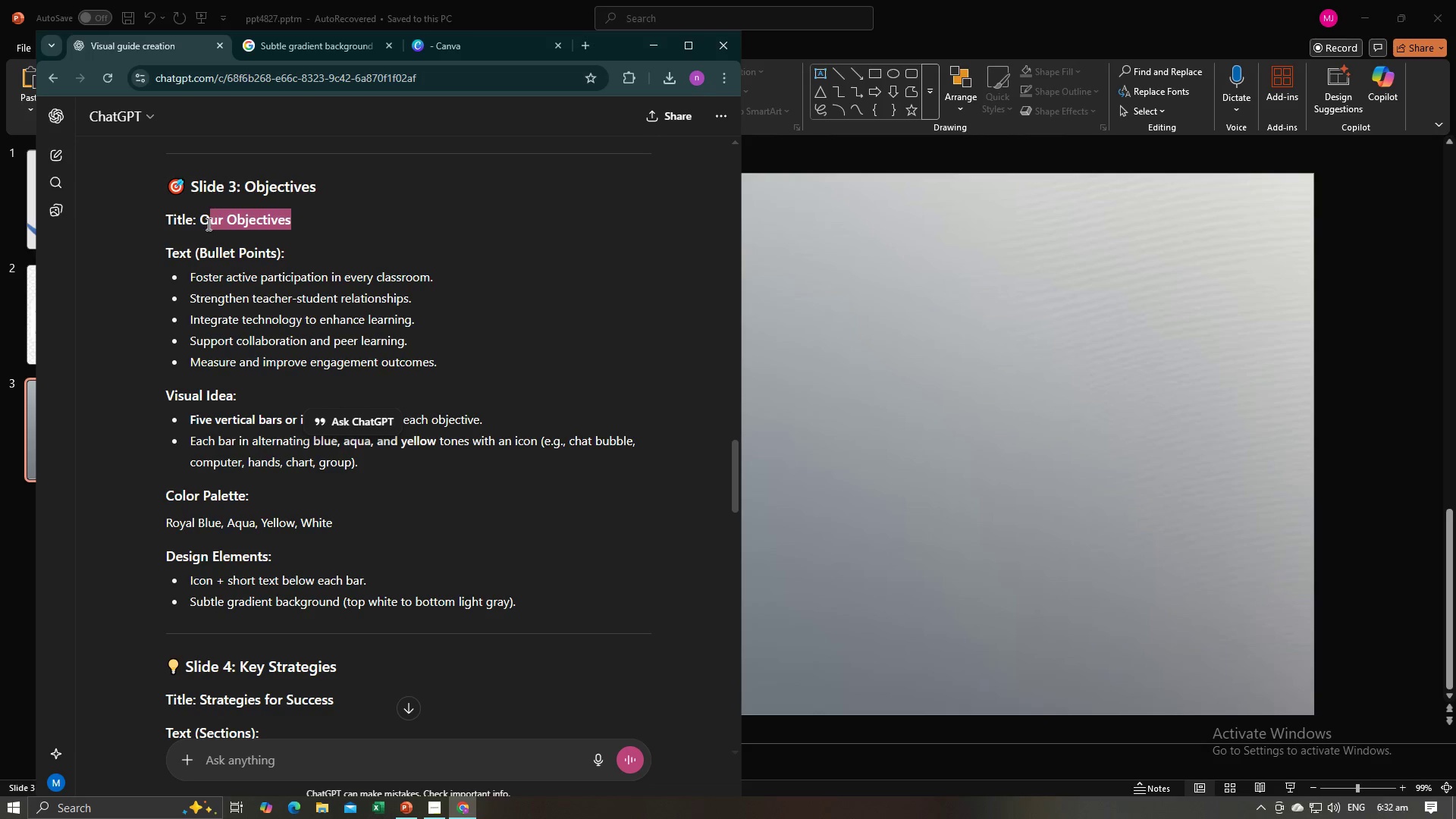 
key(Control+C)
 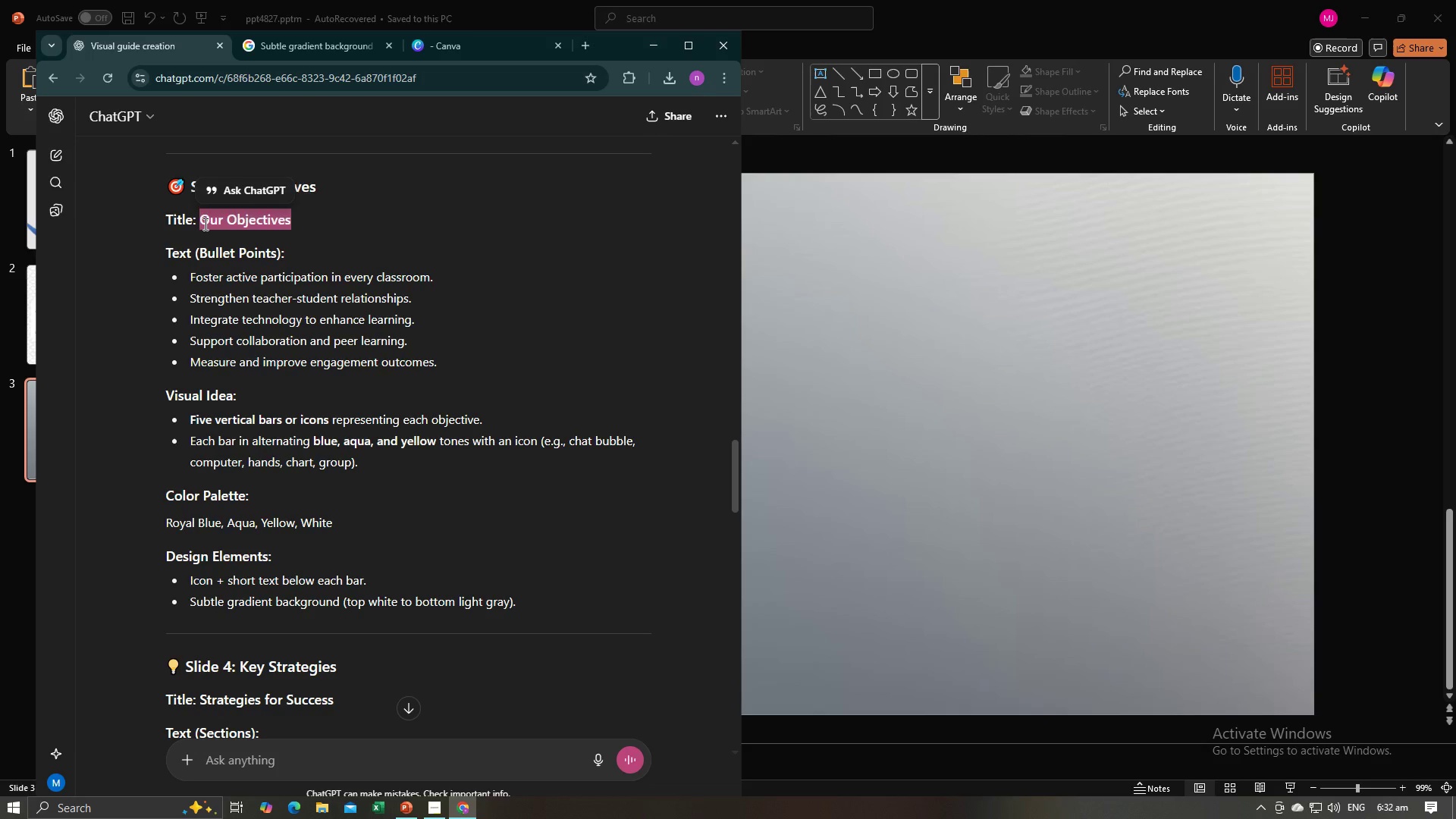 
key(C)
 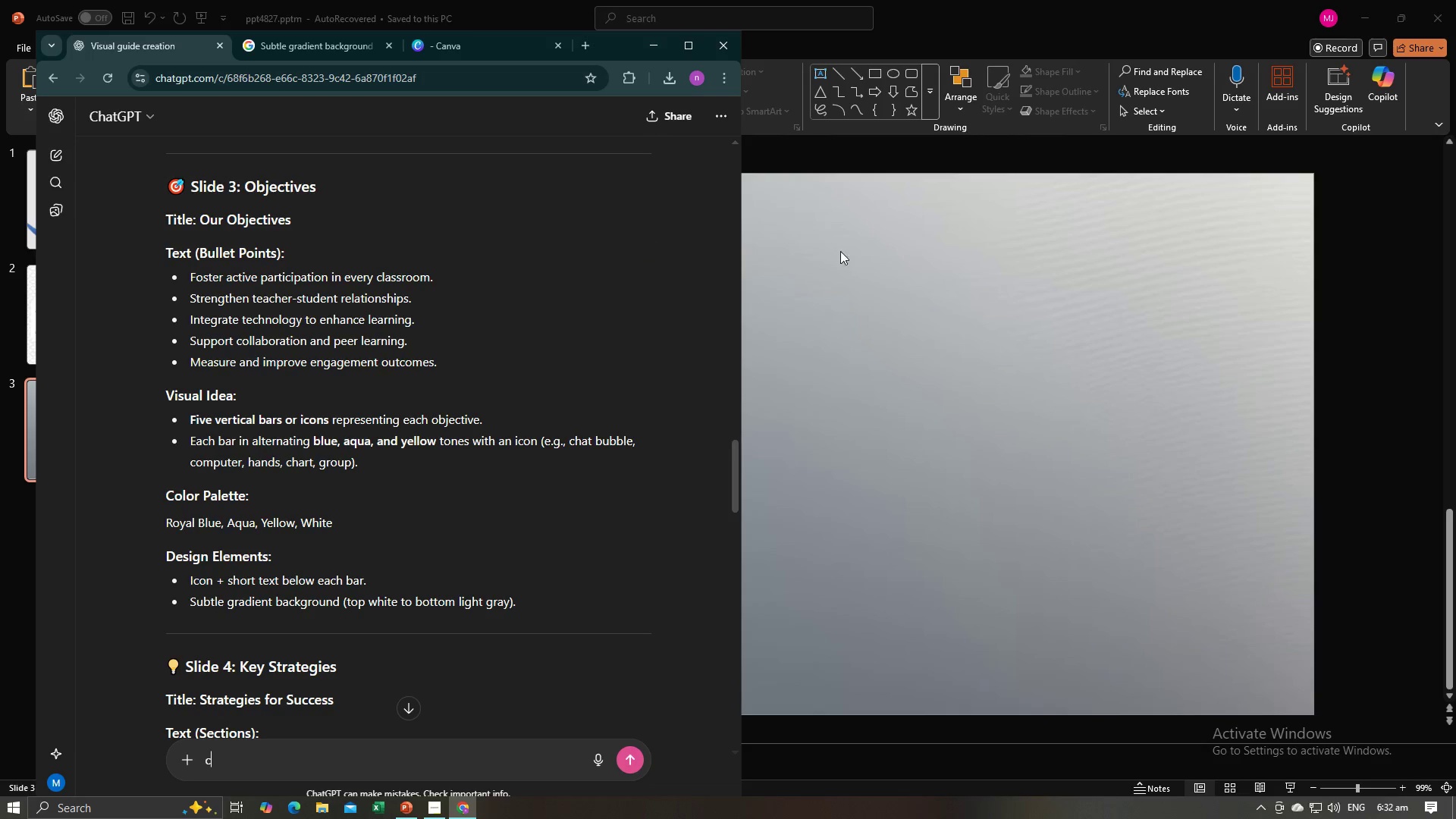 
key(Alt+AltLeft)
 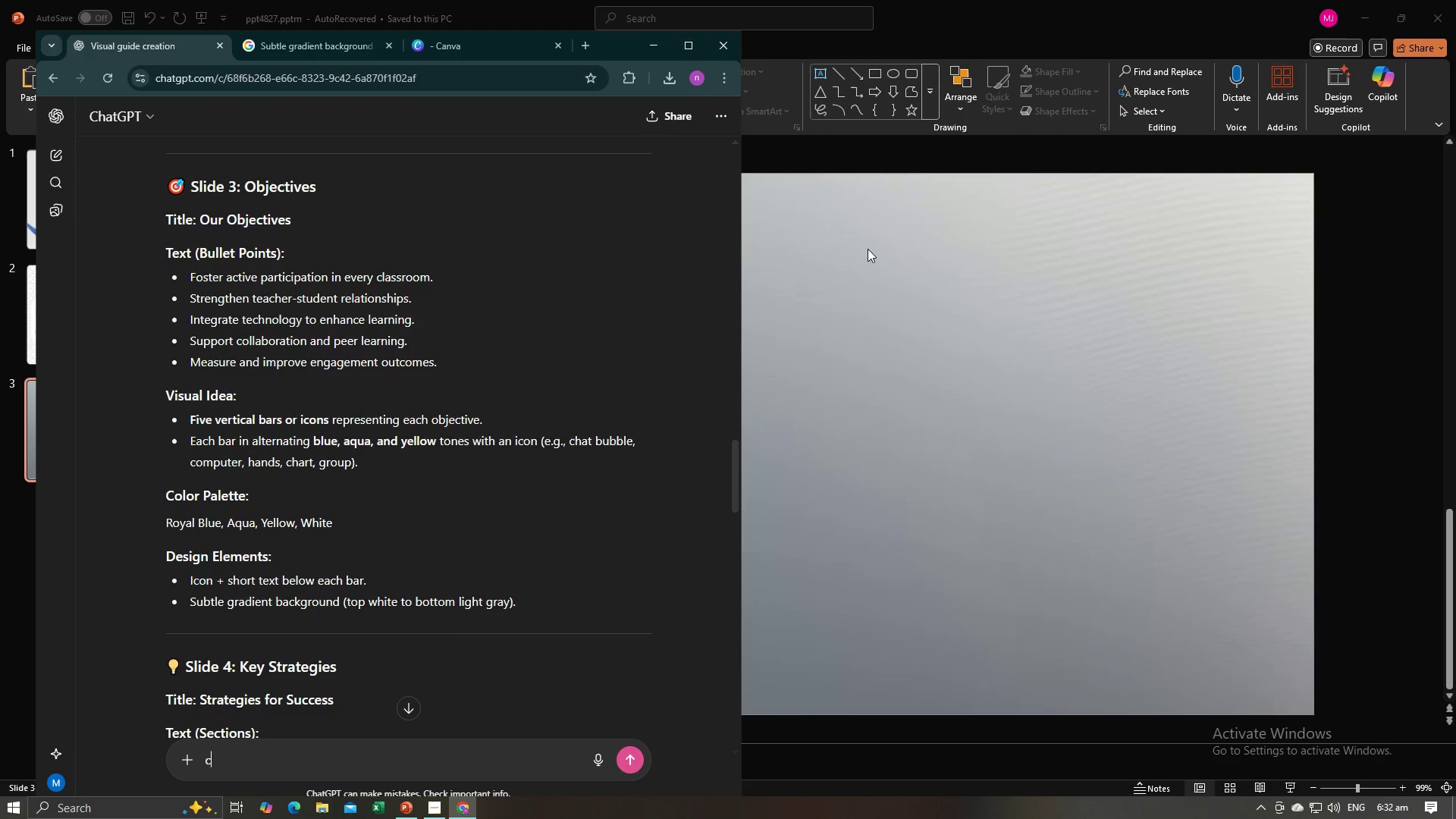 
key(Alt+Tab)
 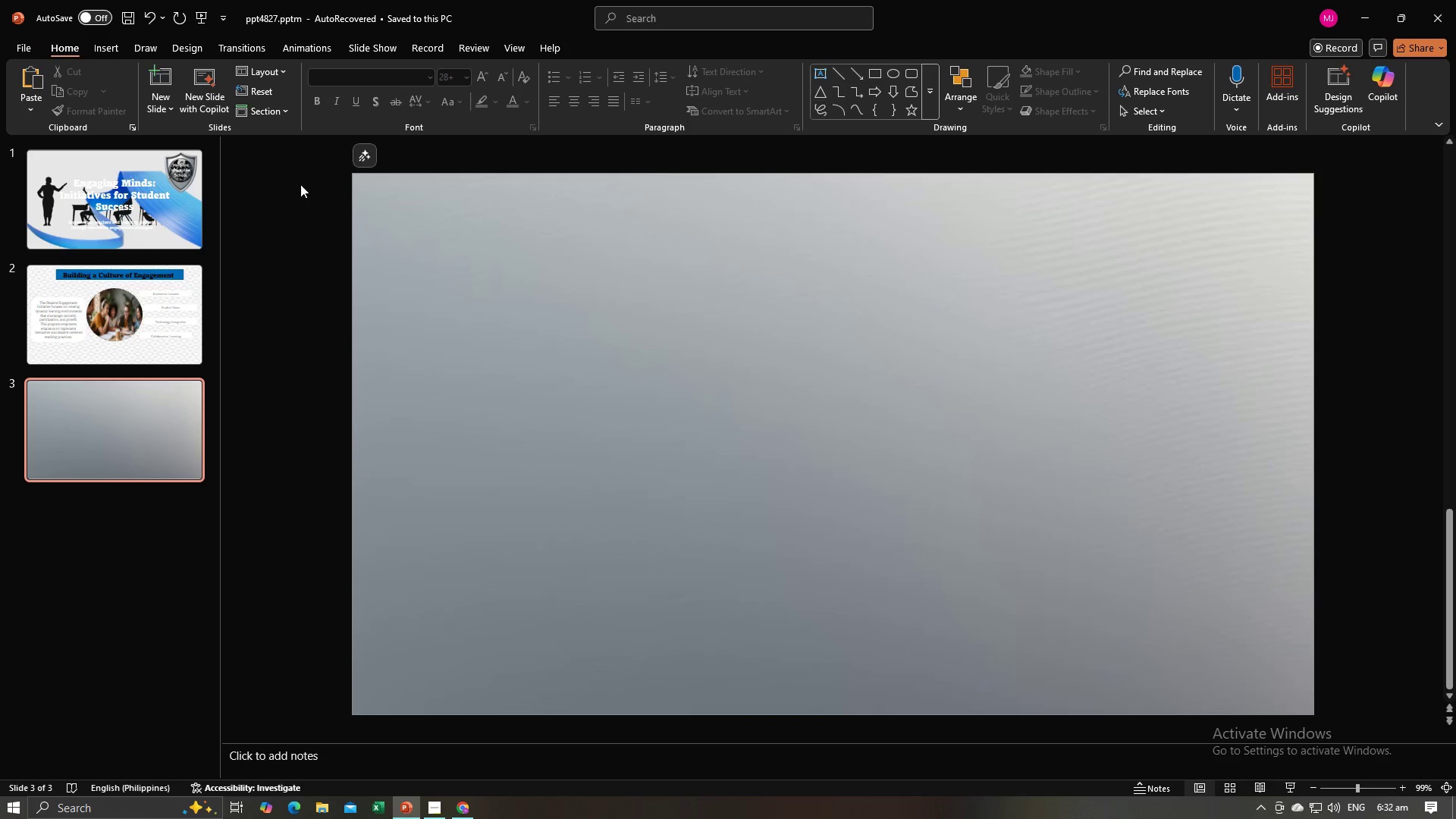 
left_click([155, 294])
 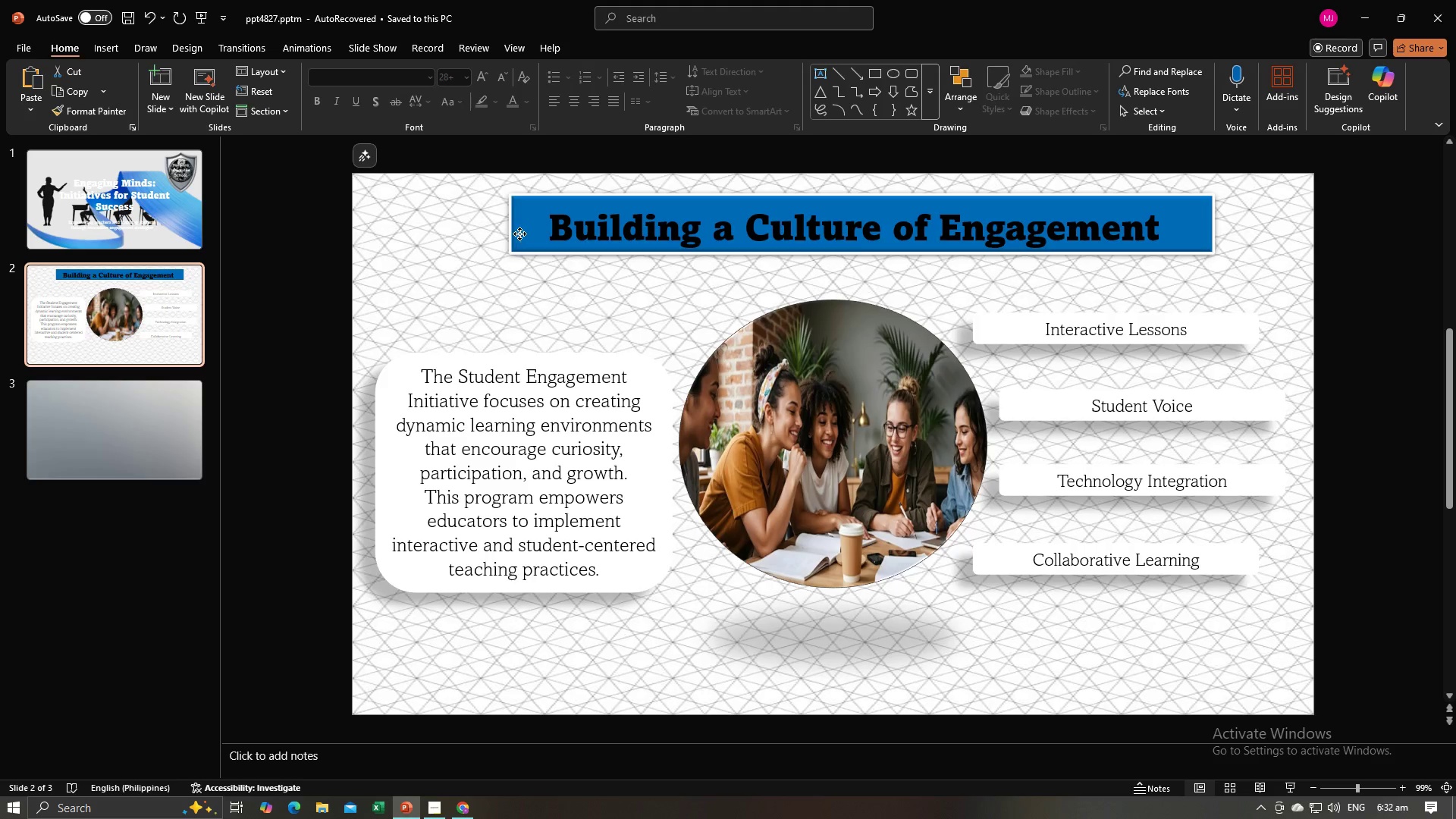 
left_click([519, 234])
 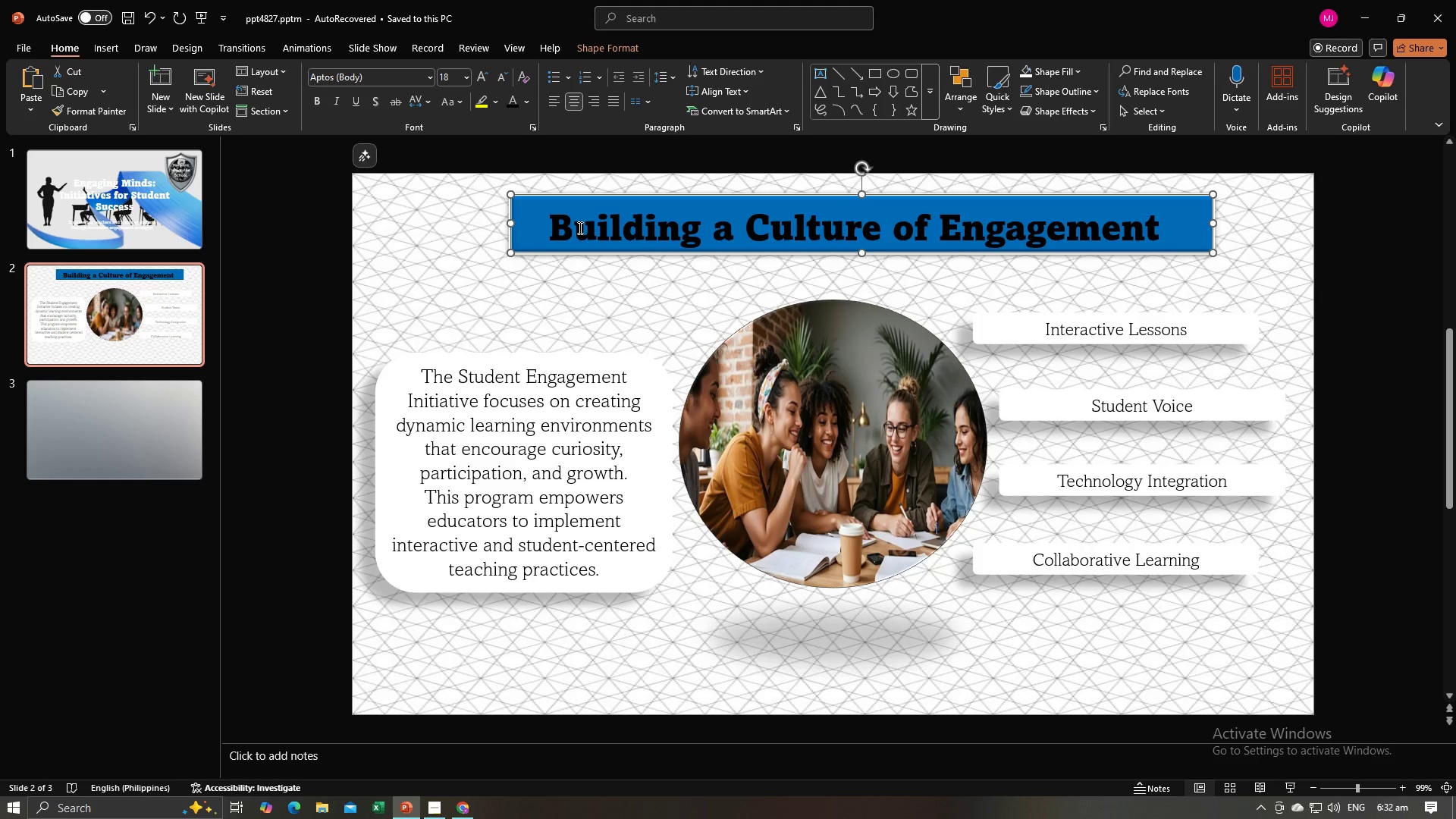 
left_click([579, 228])
 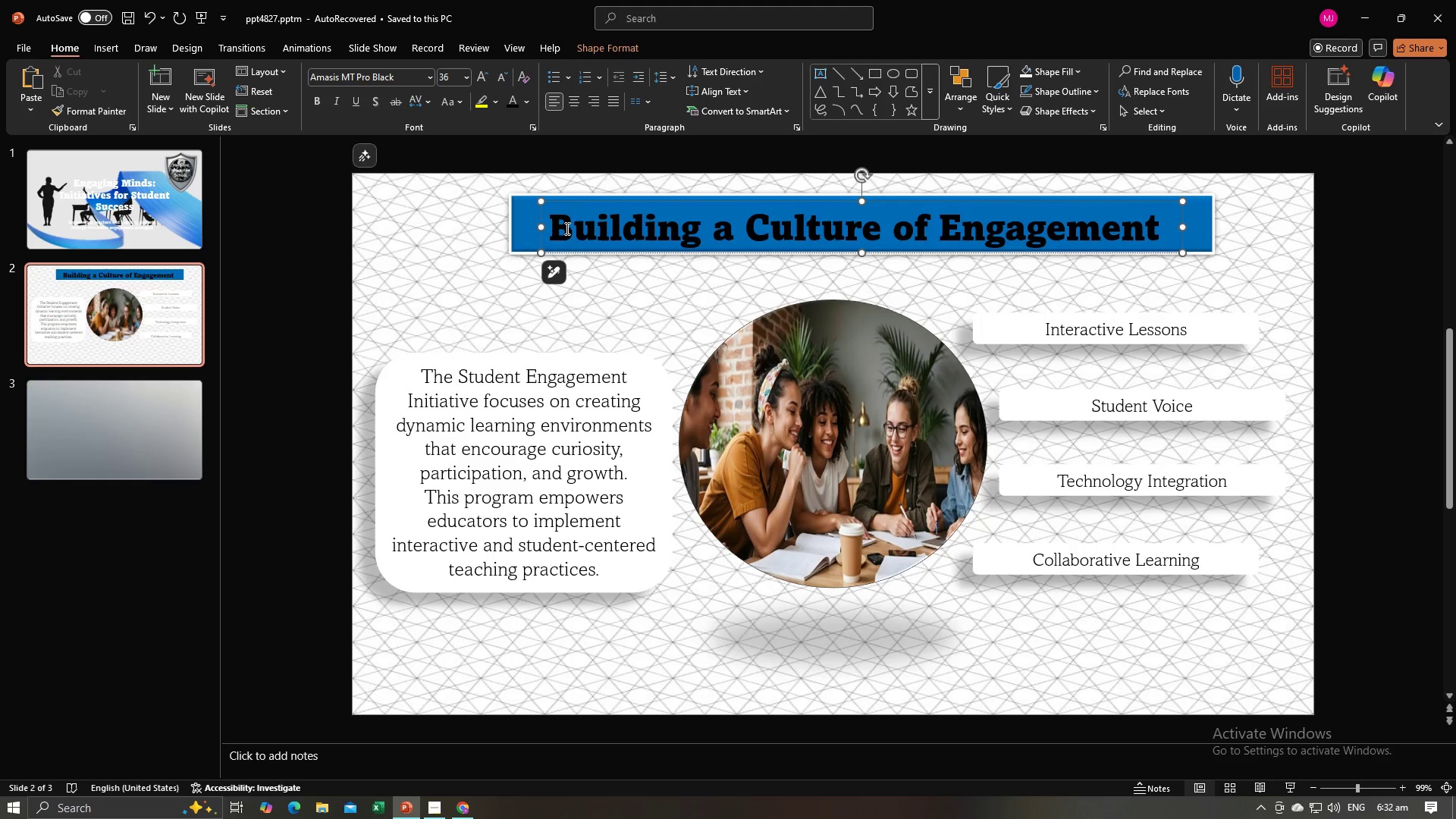 
key(Control+A)
 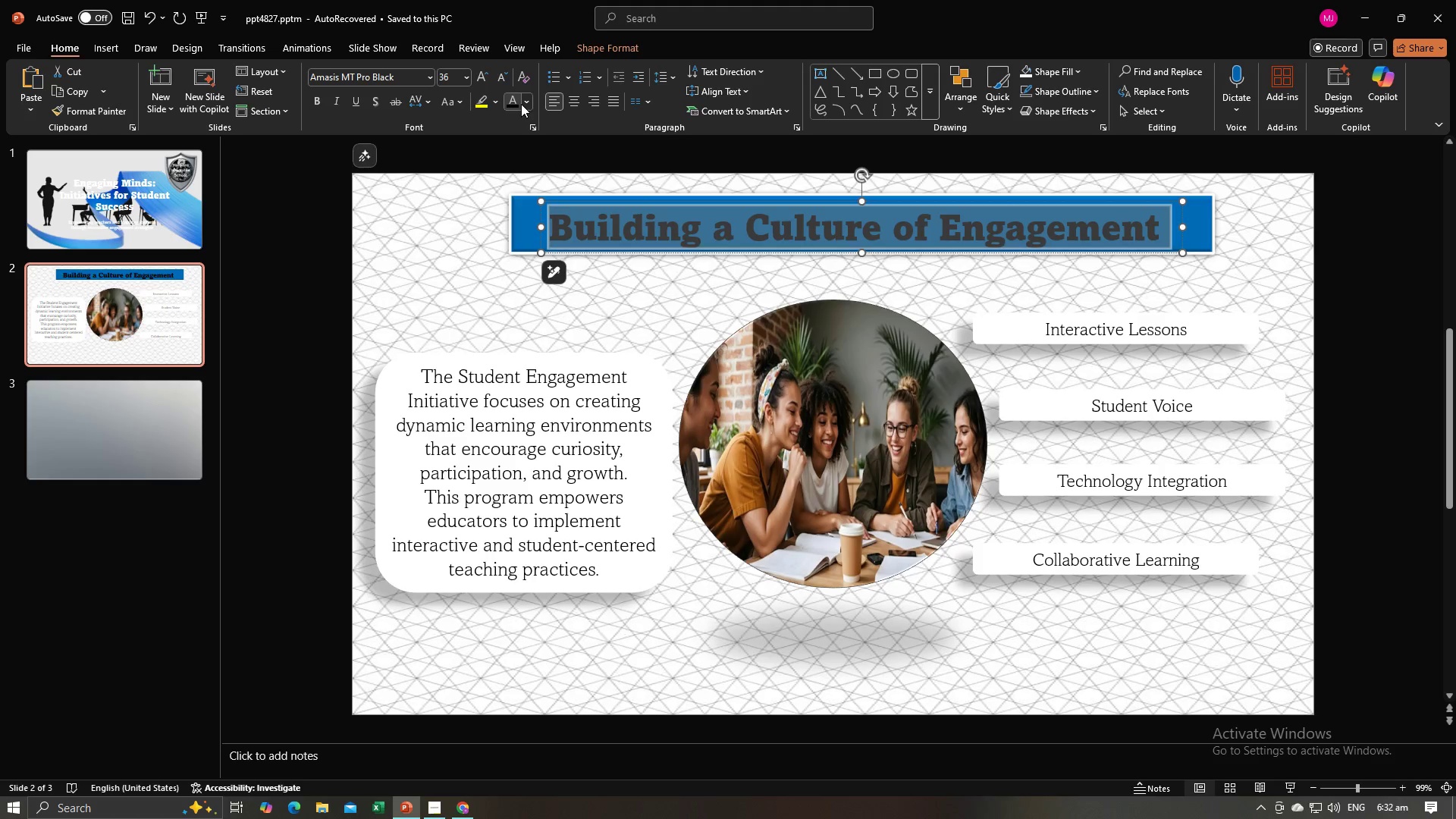 
left_click([522, 103])
 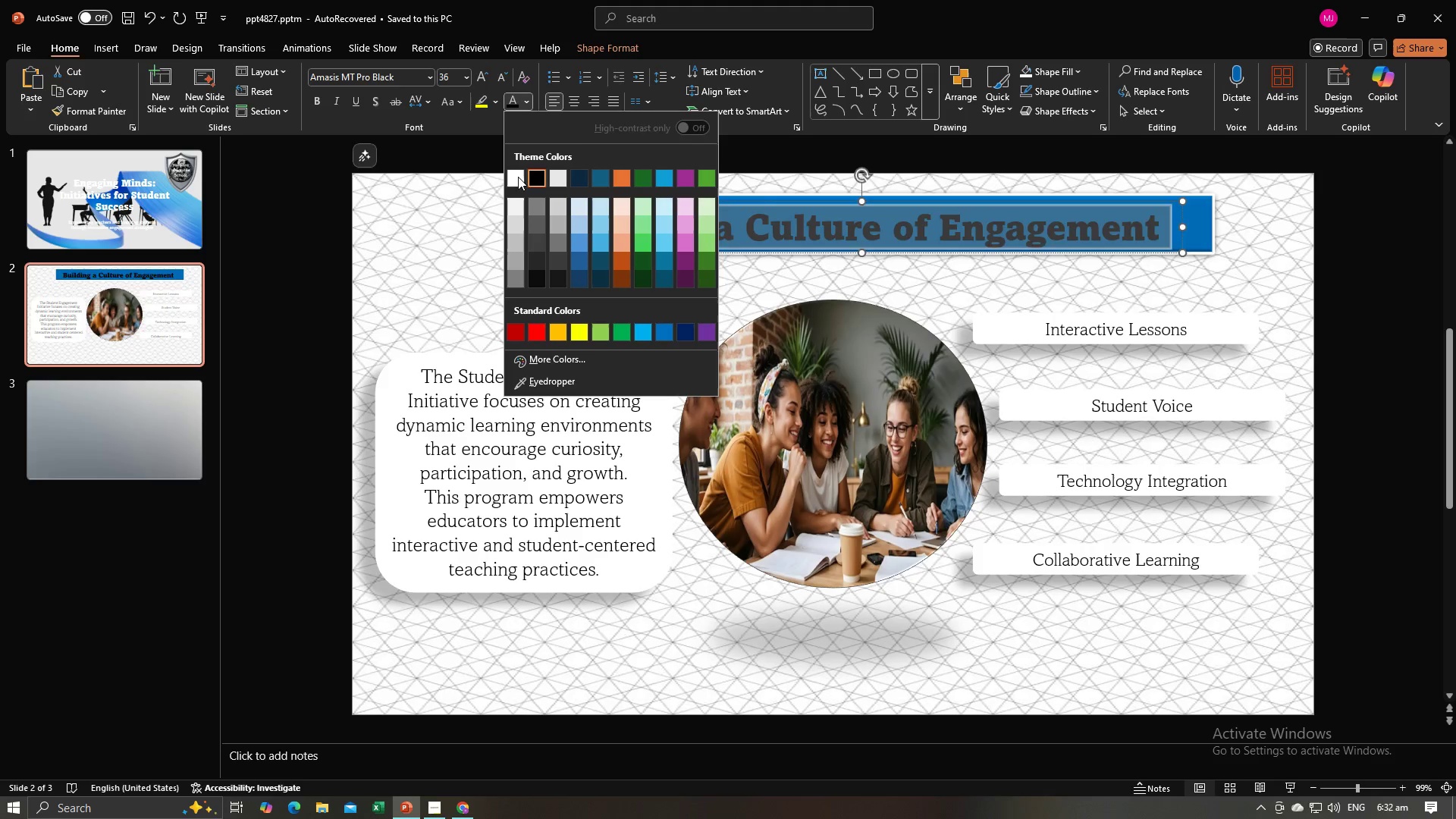 
left_click([517, 177])
 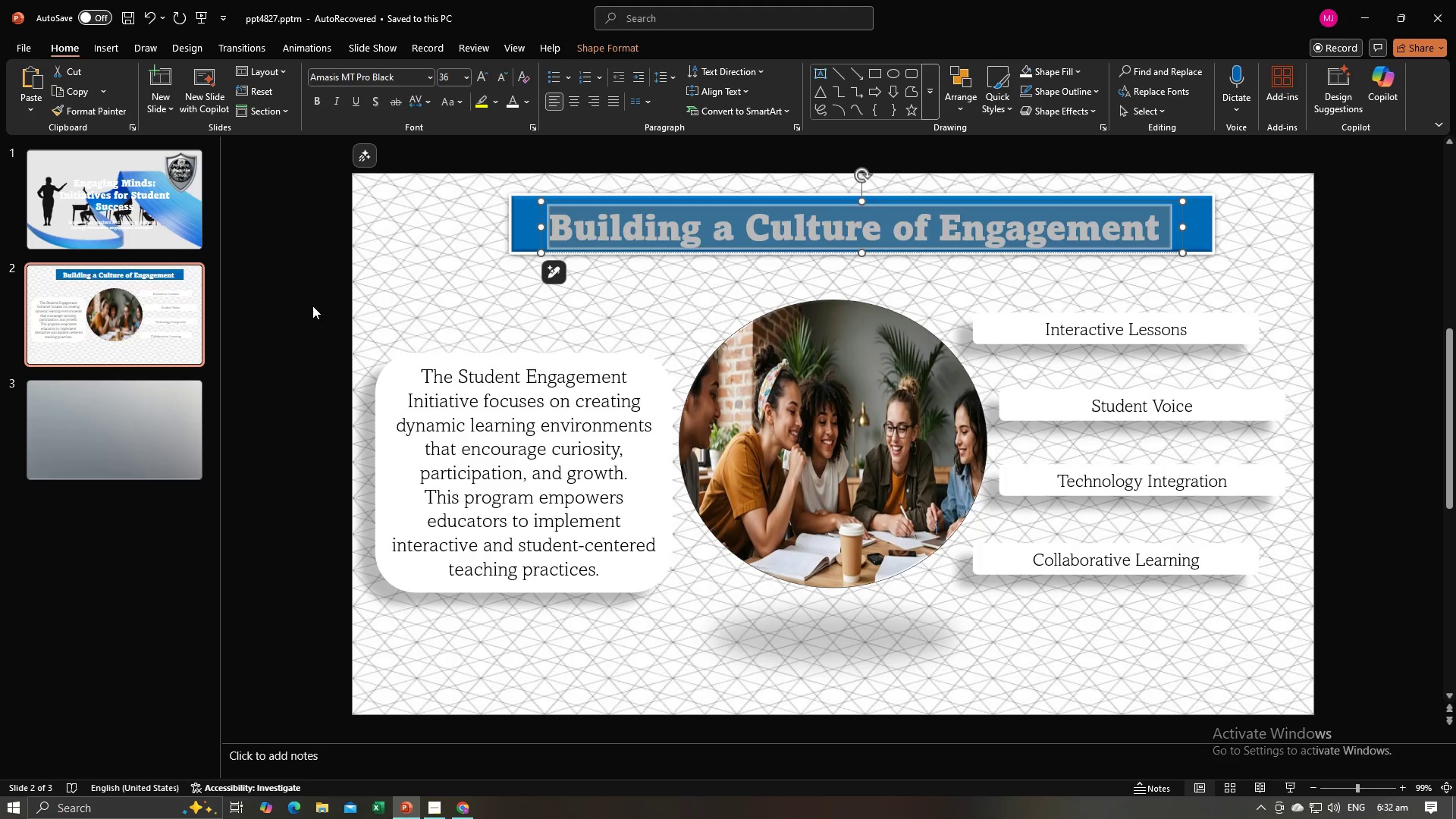 
left_click([312, 306])
 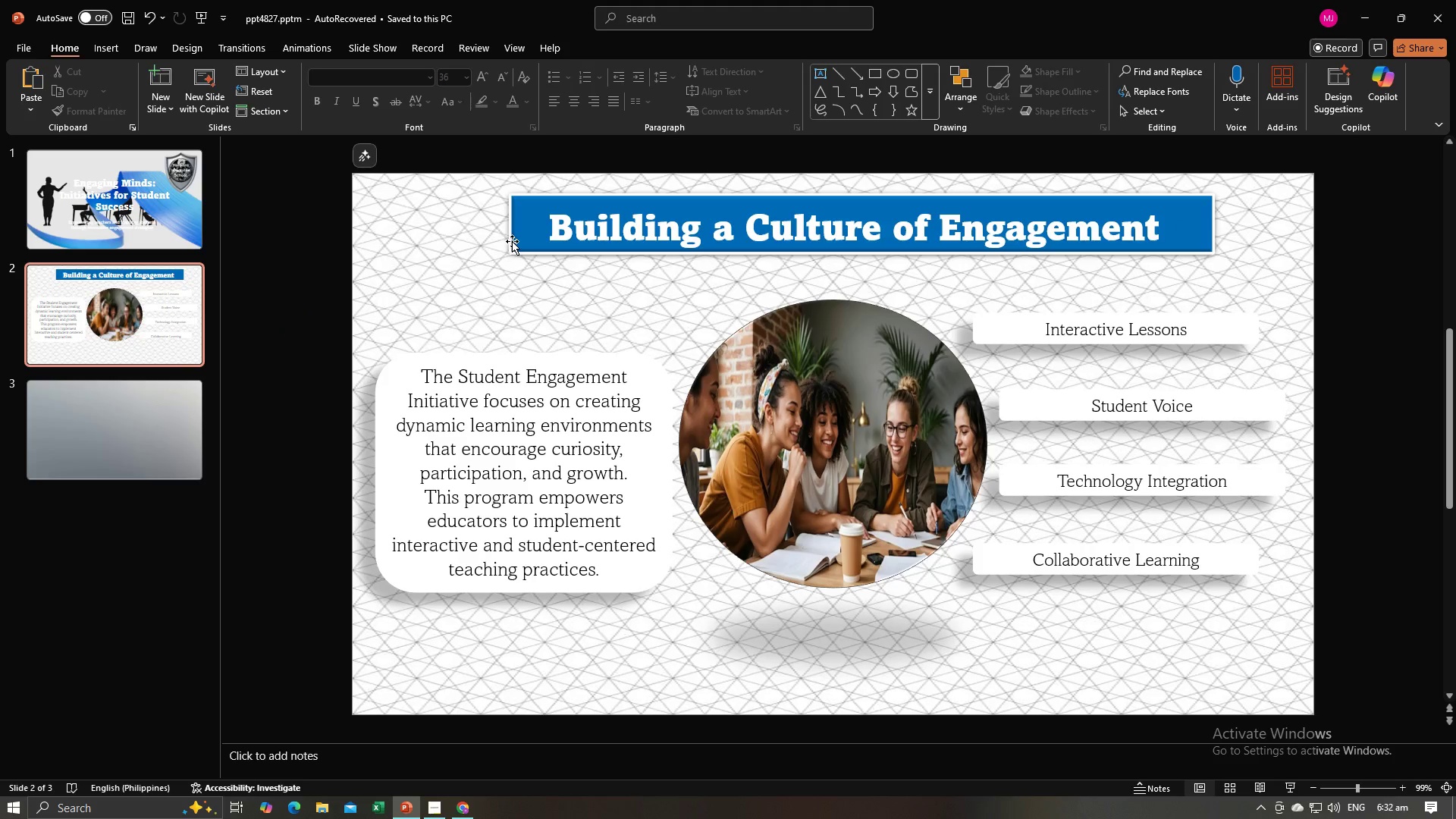 
left_click([521, 239])
 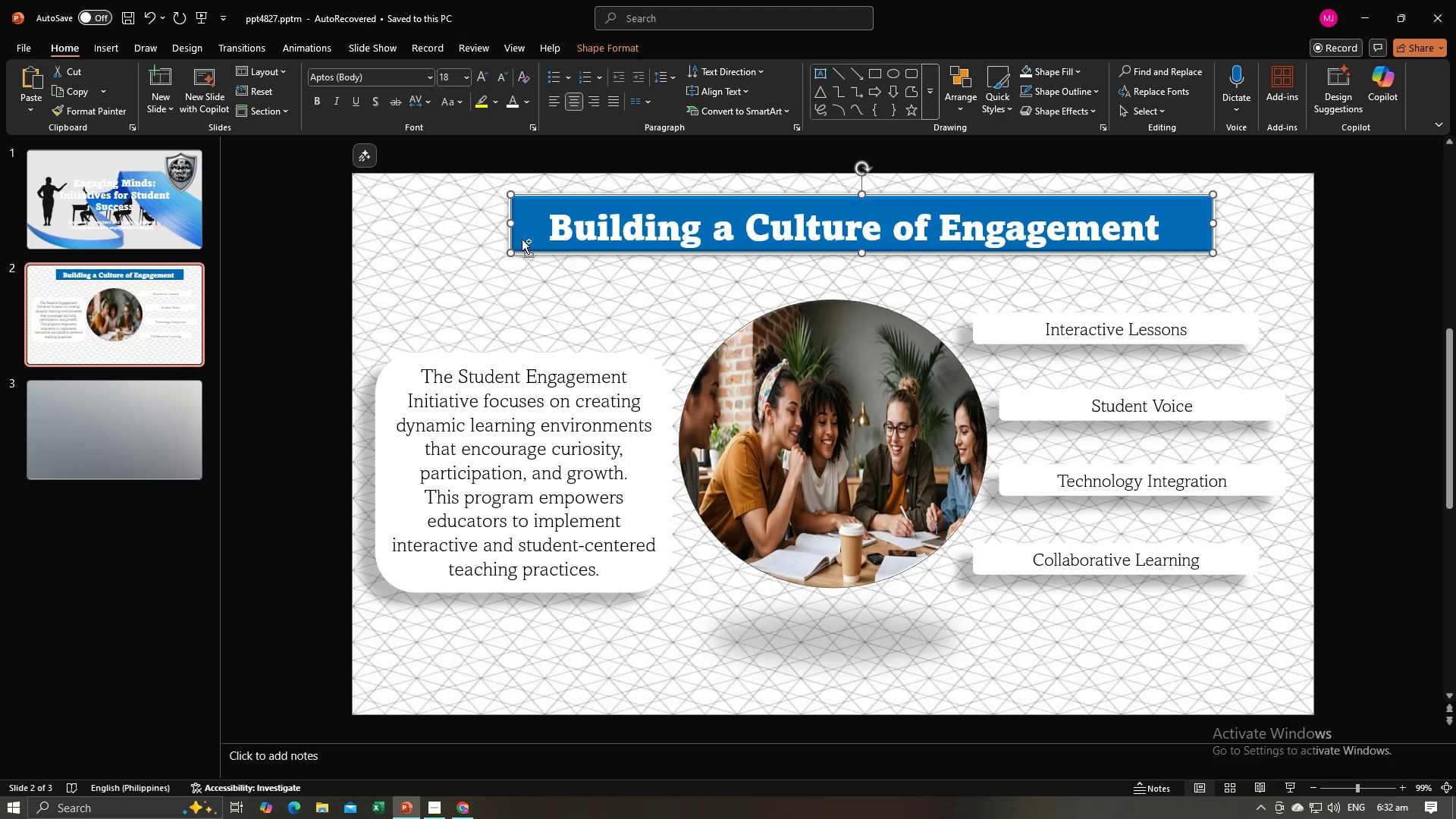 
hold_key(key=ControlLeft, duration=0.78)
left_click([557, 228])
 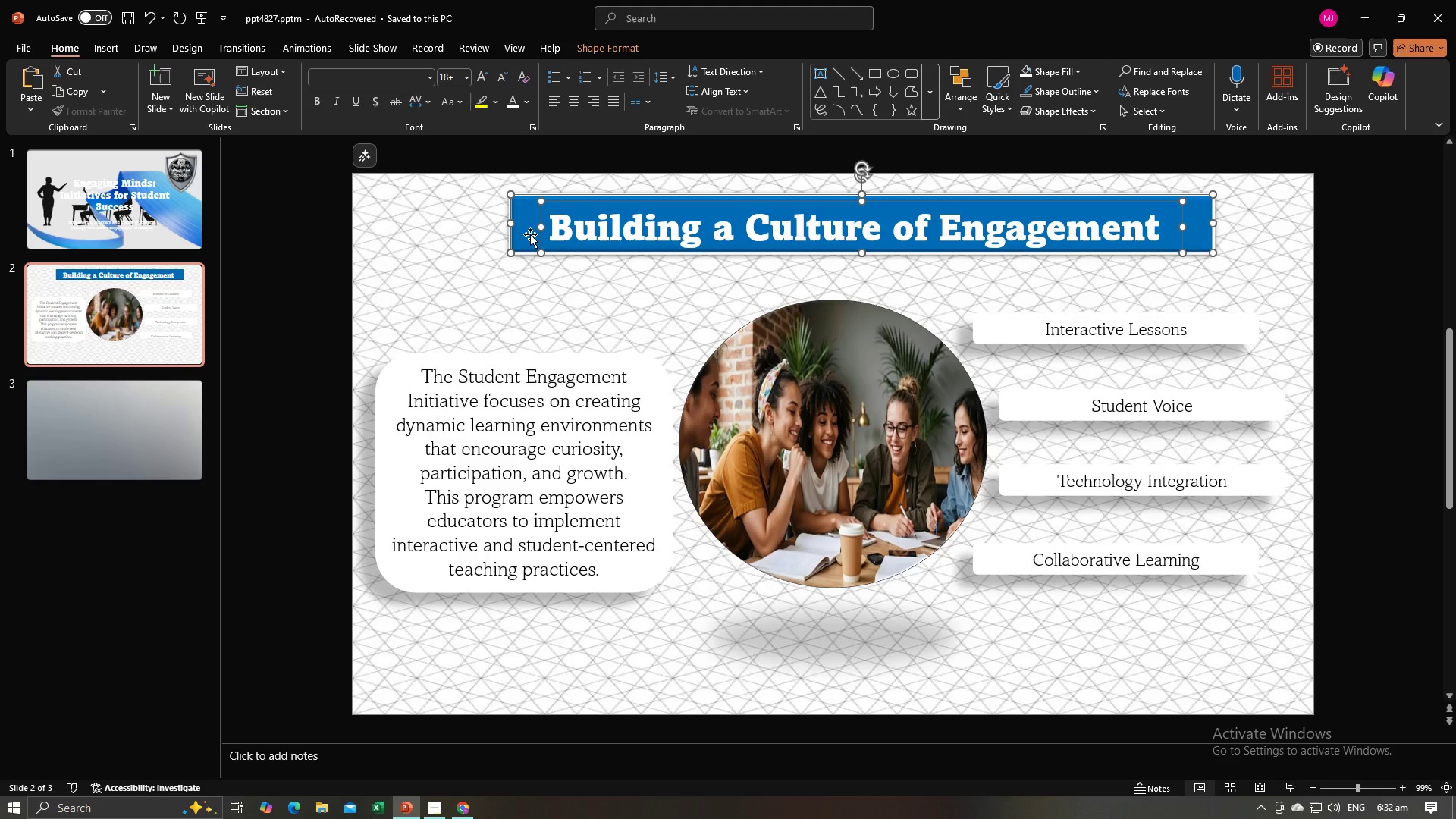 
right_click([530, 234])
 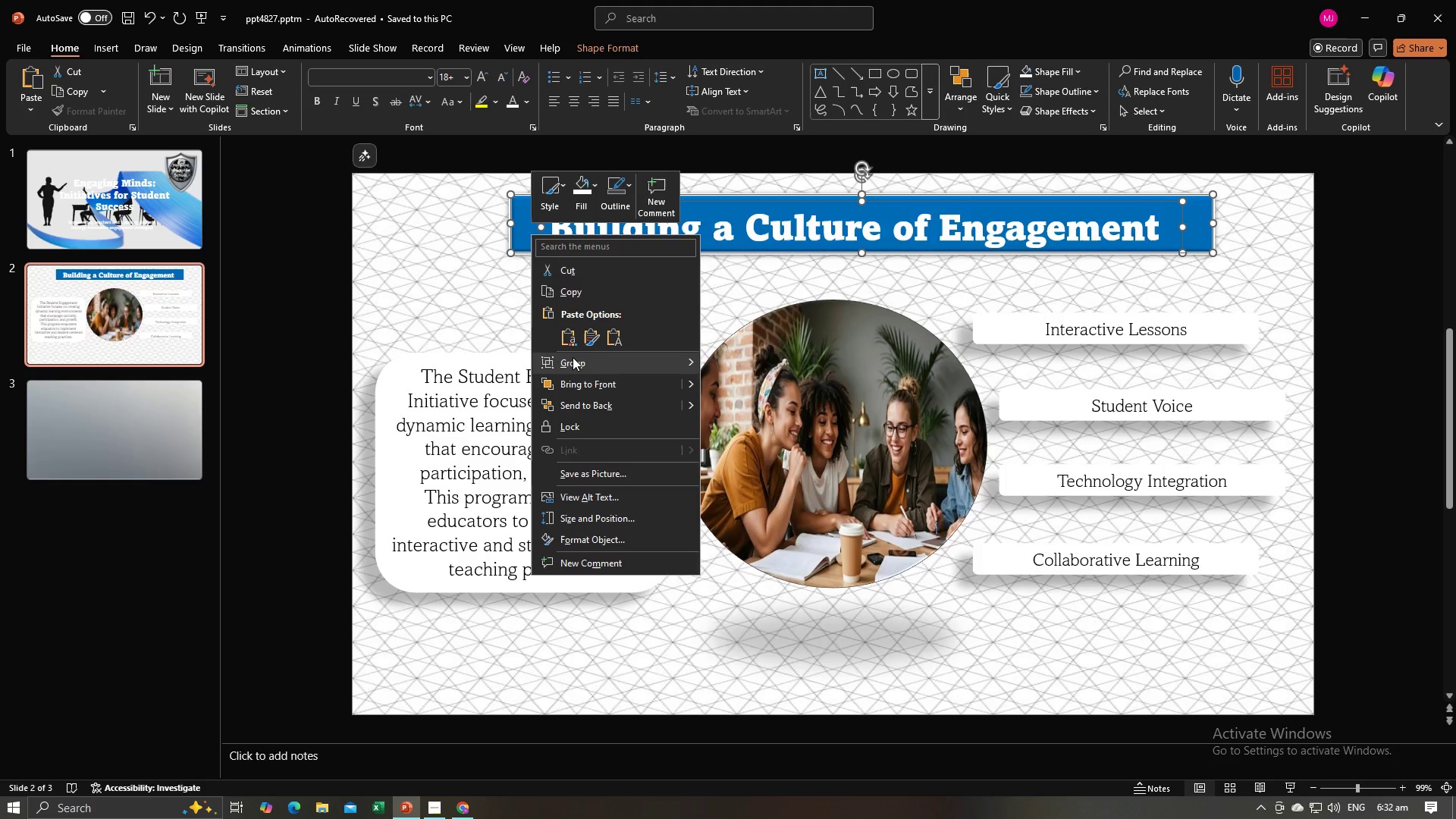 
left_click([573, 357])
 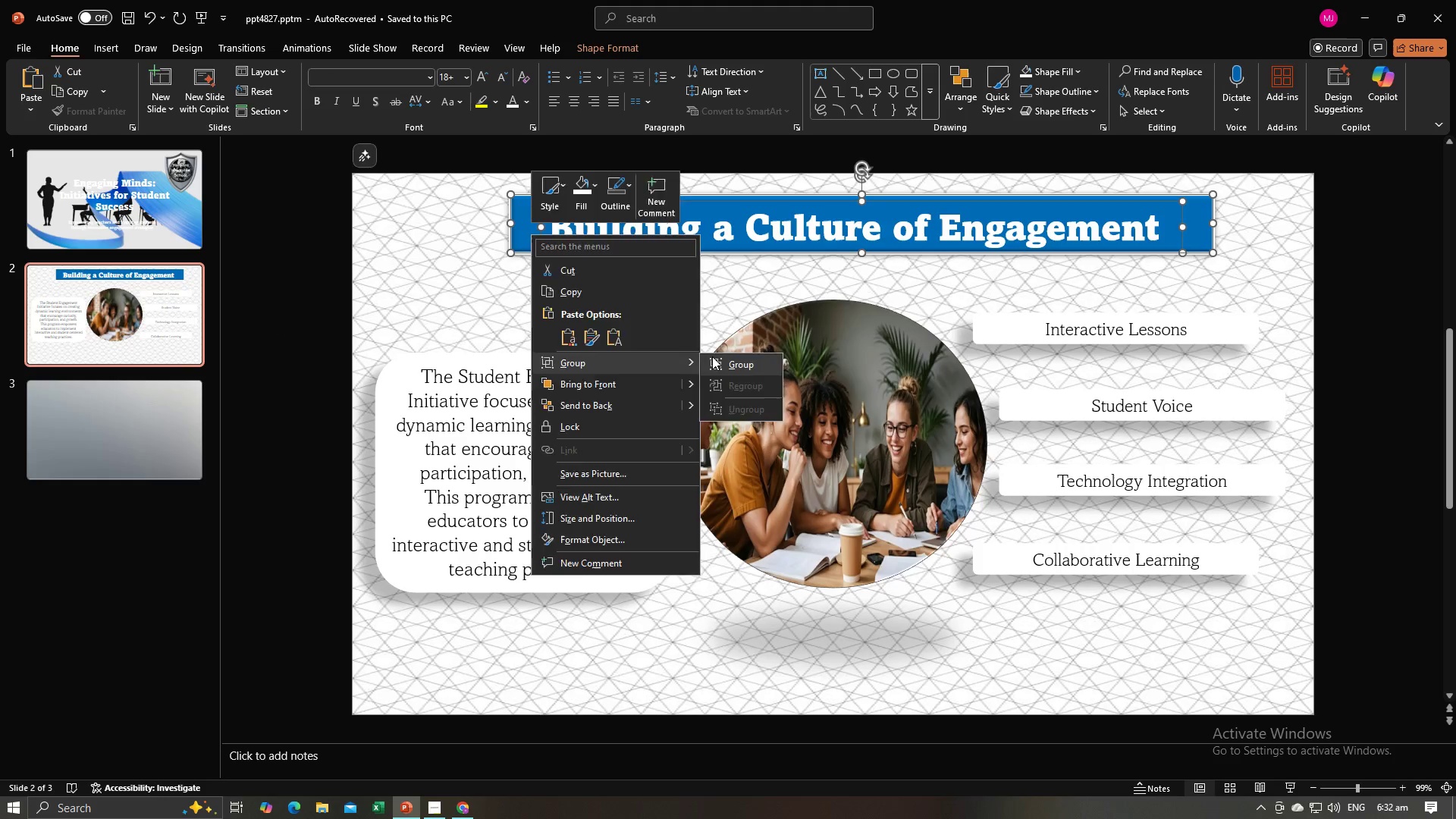 
left_click([712, 356])
 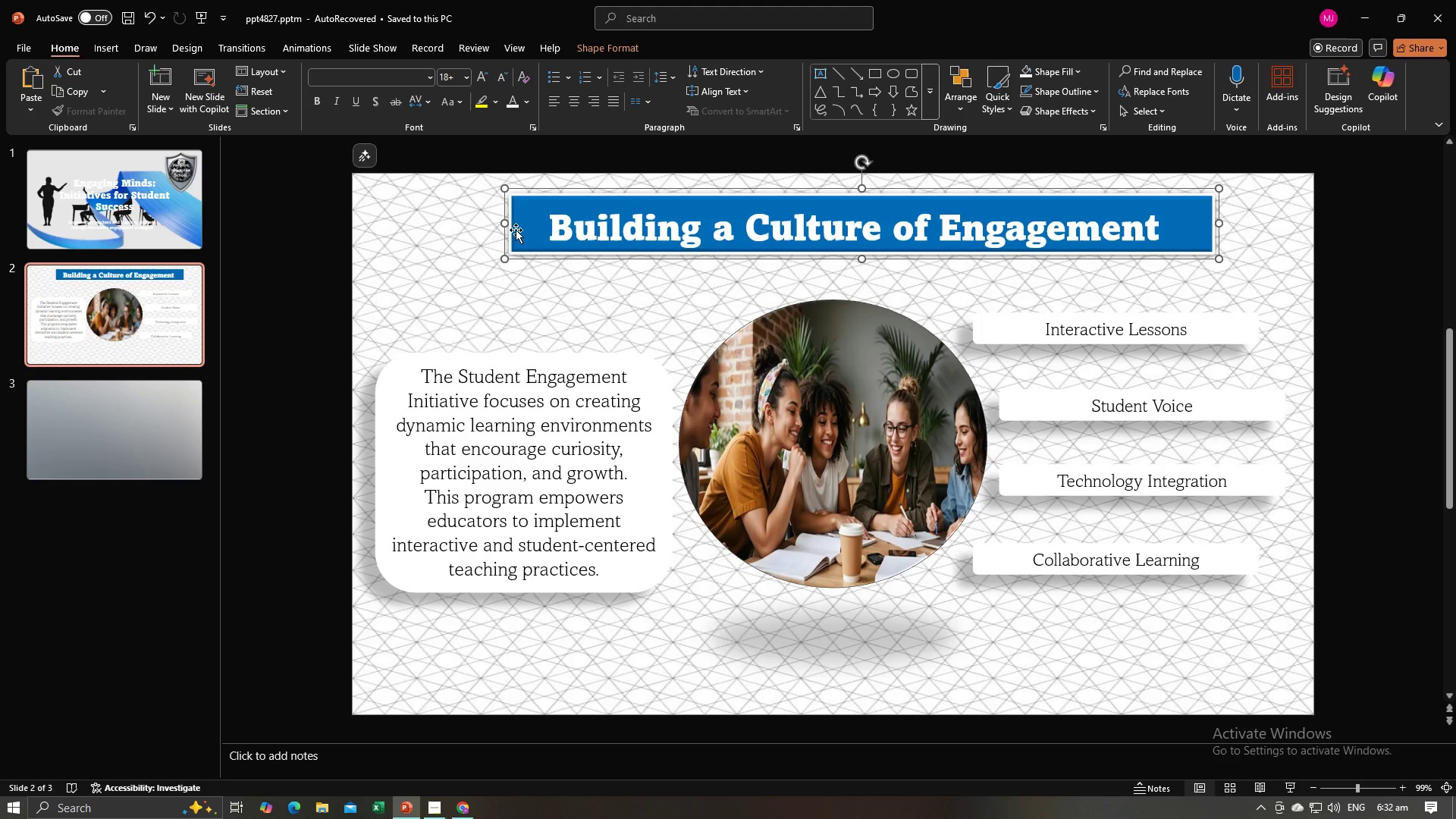 
key(Control+C)
 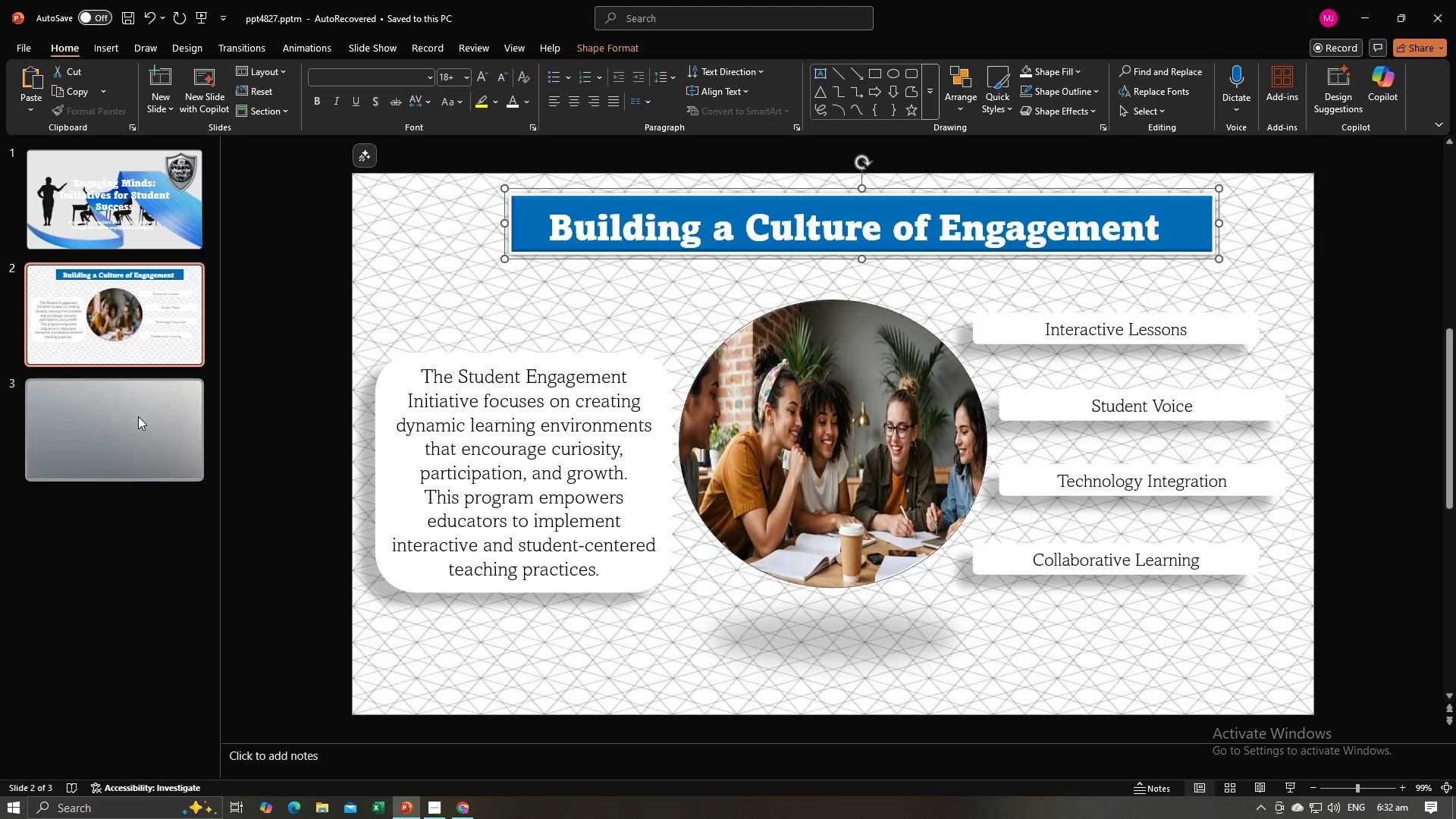 
left_click([137, 417])
 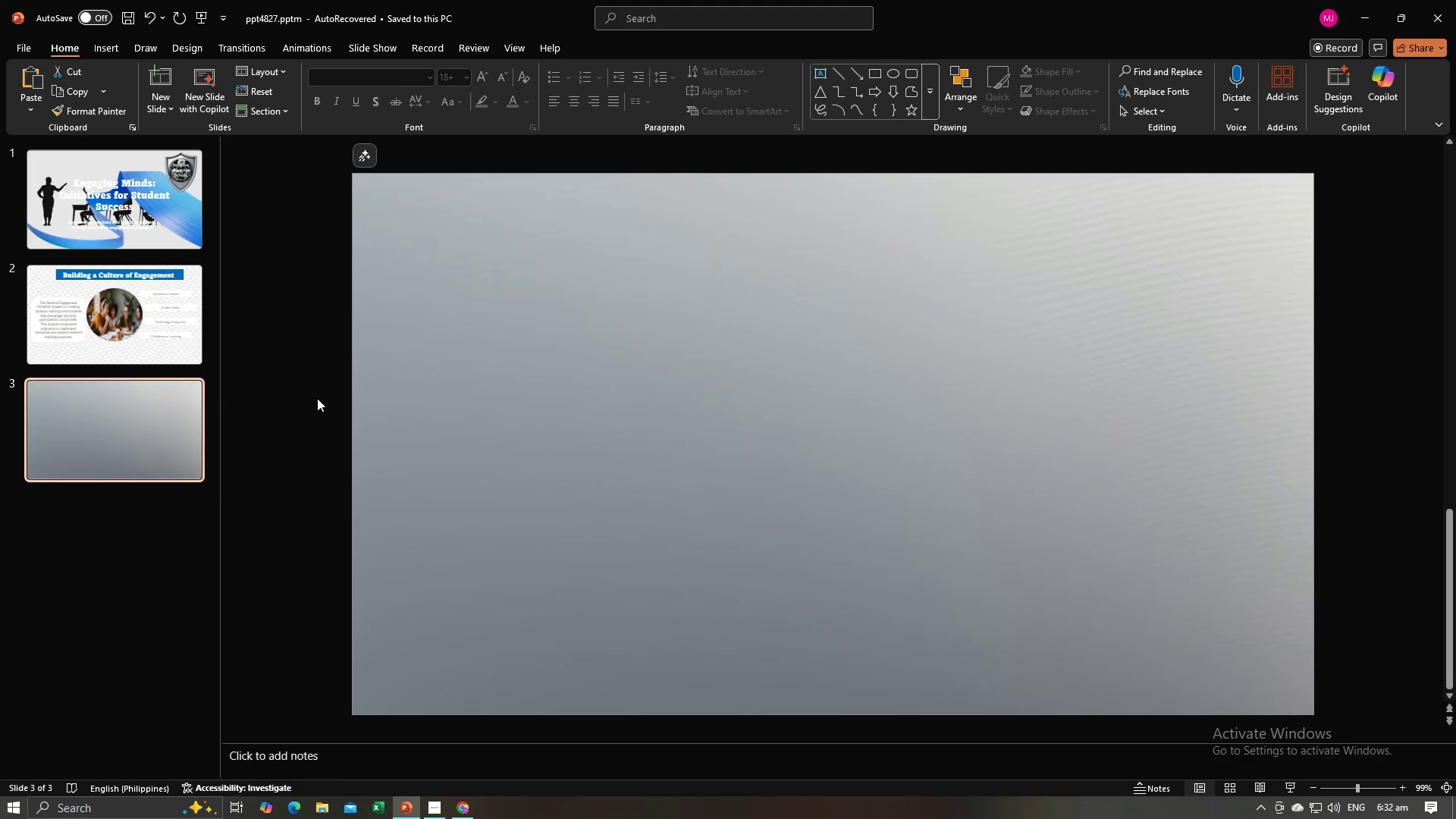 
key(Control+V)
 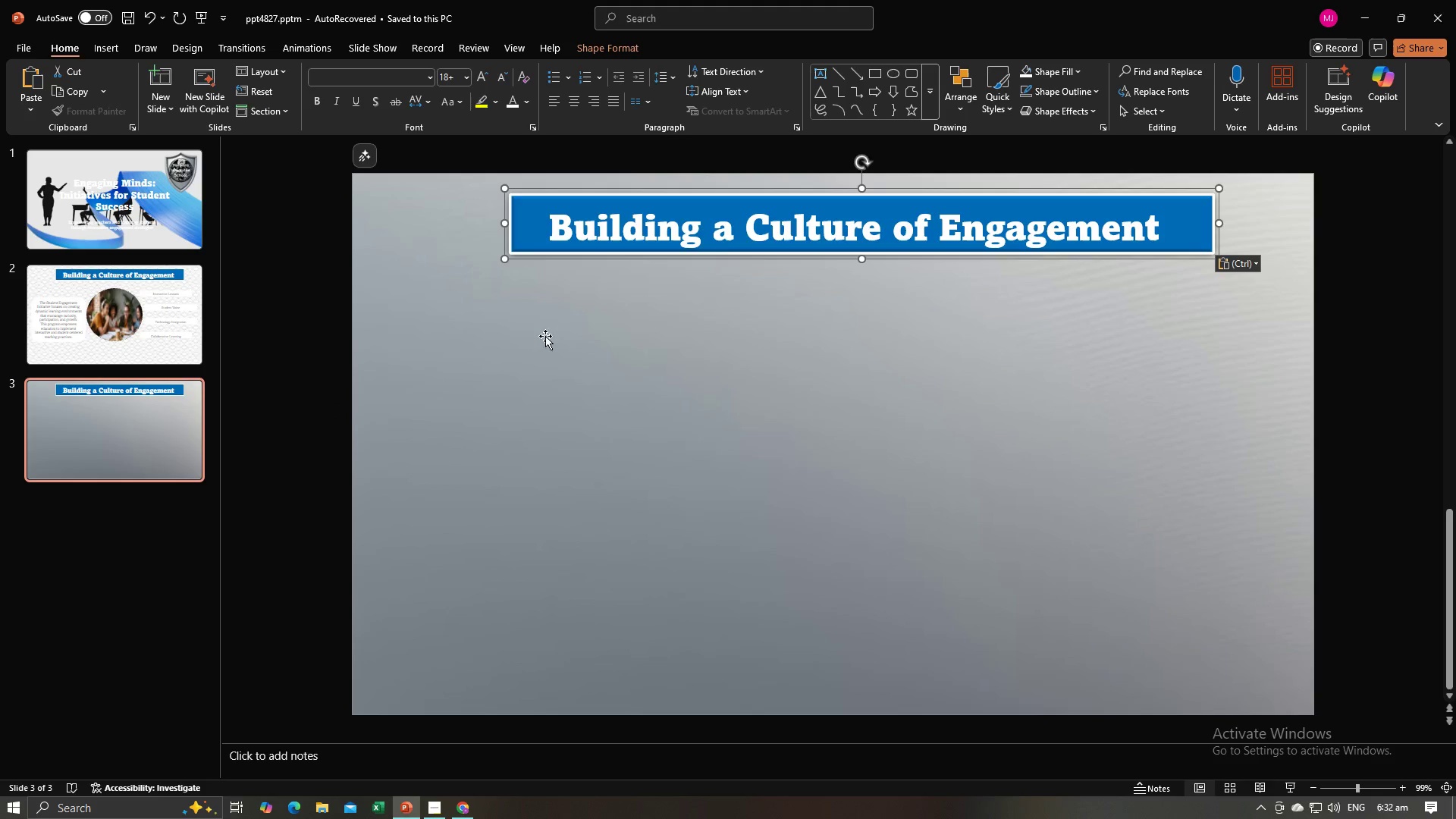 
key(Alt+AltLeft)
 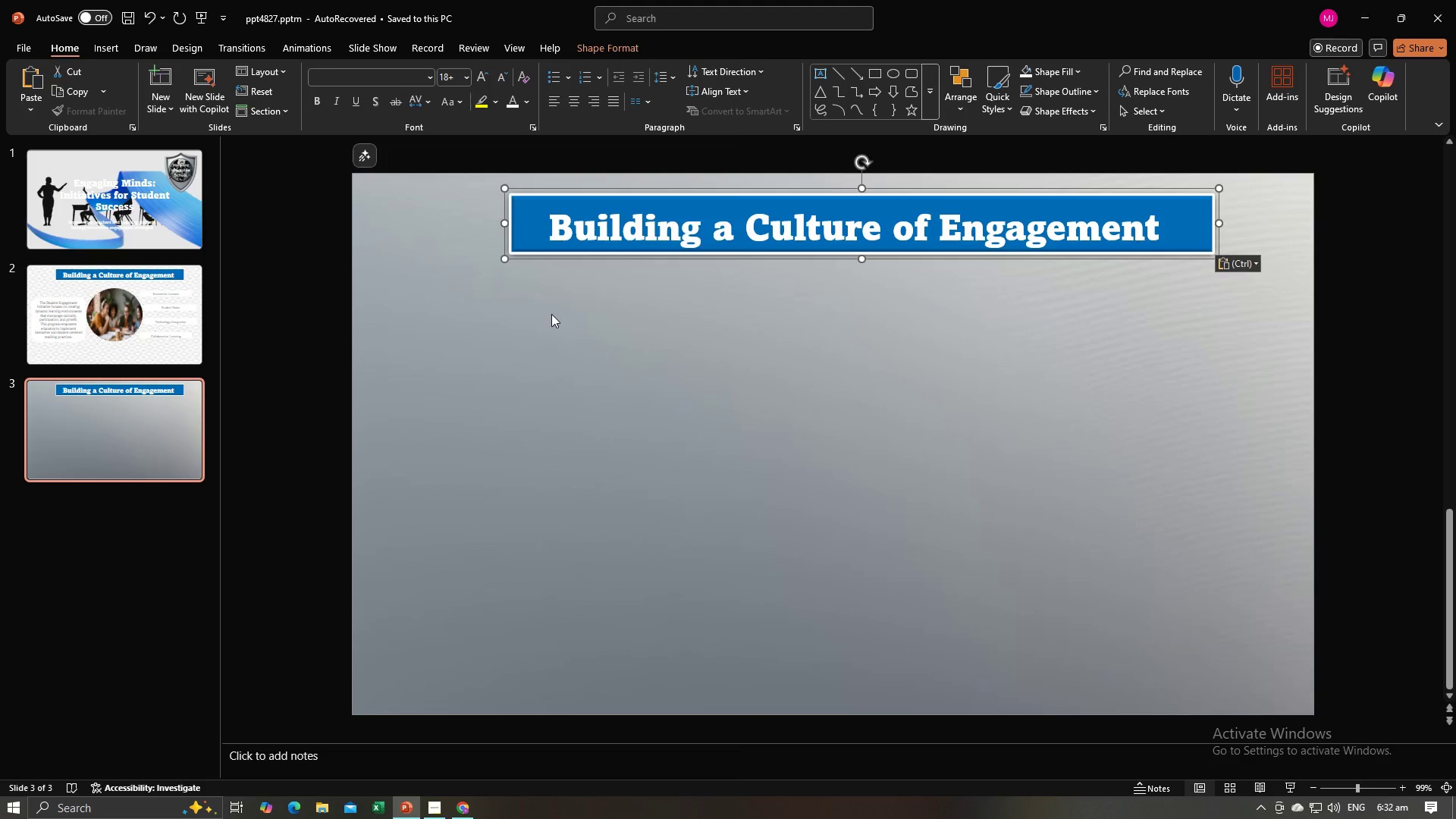 
key(Alt+Tab)
 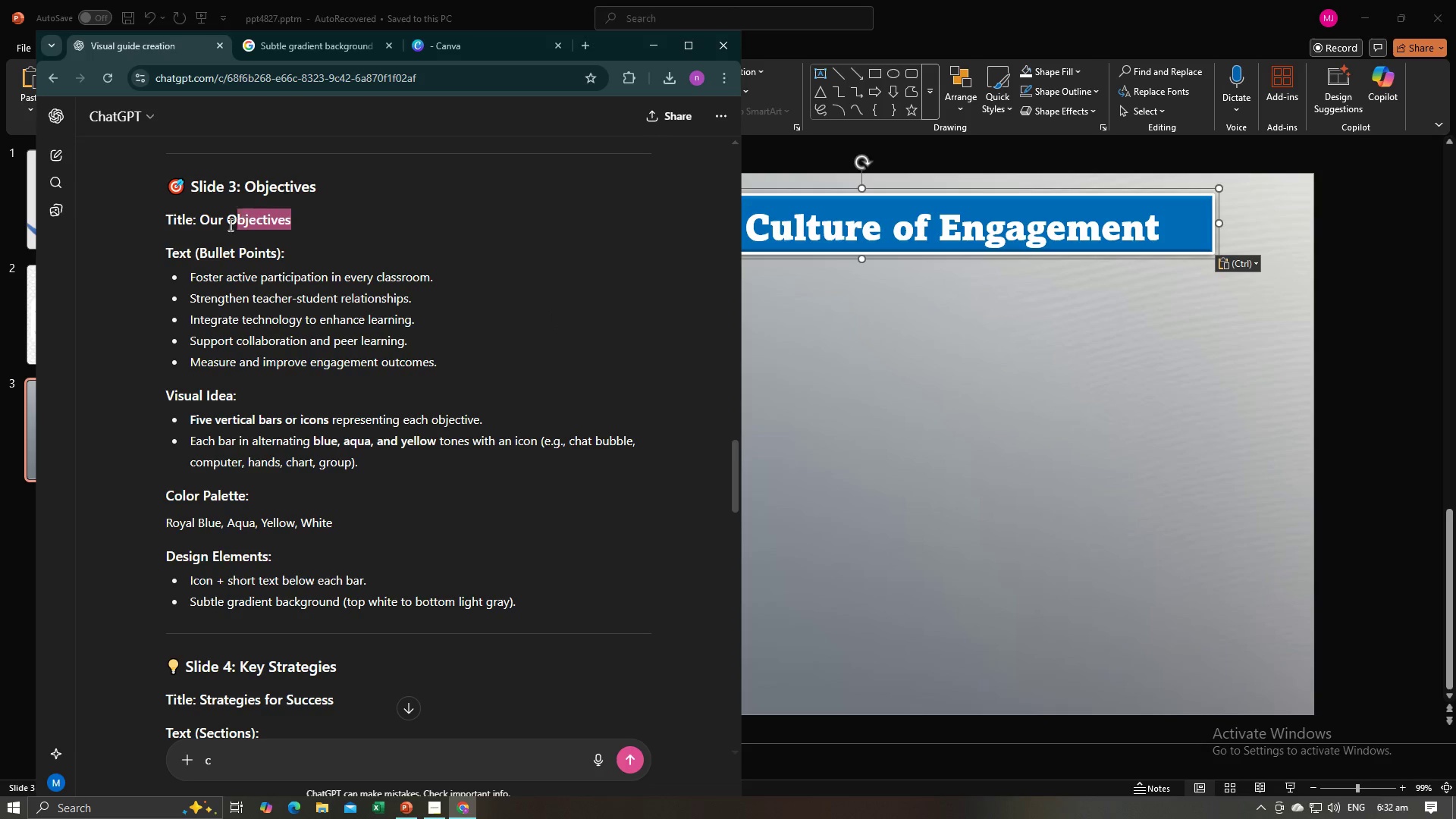 
key(Control+C)
 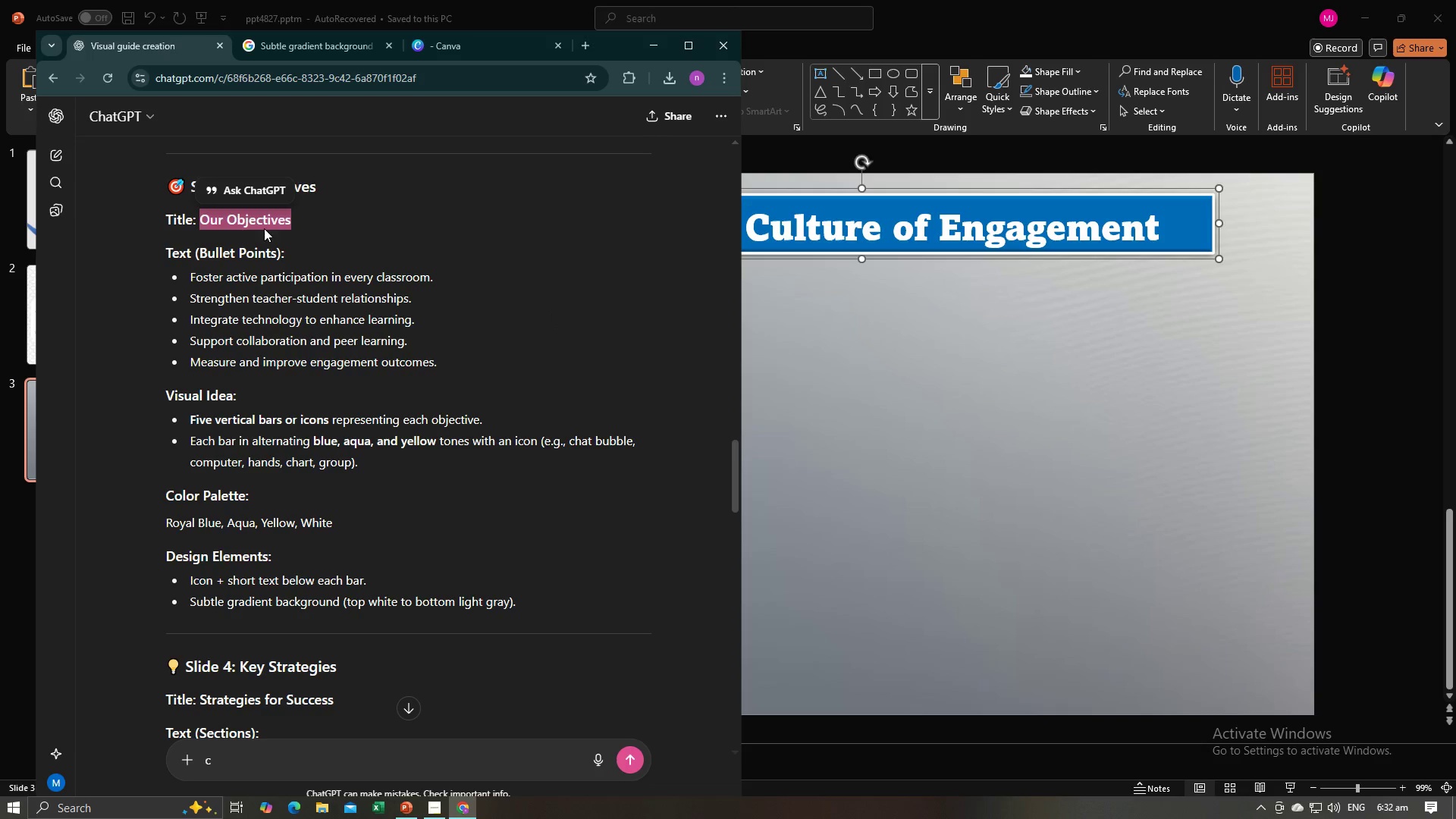 
key(Alt+AltLeft)
 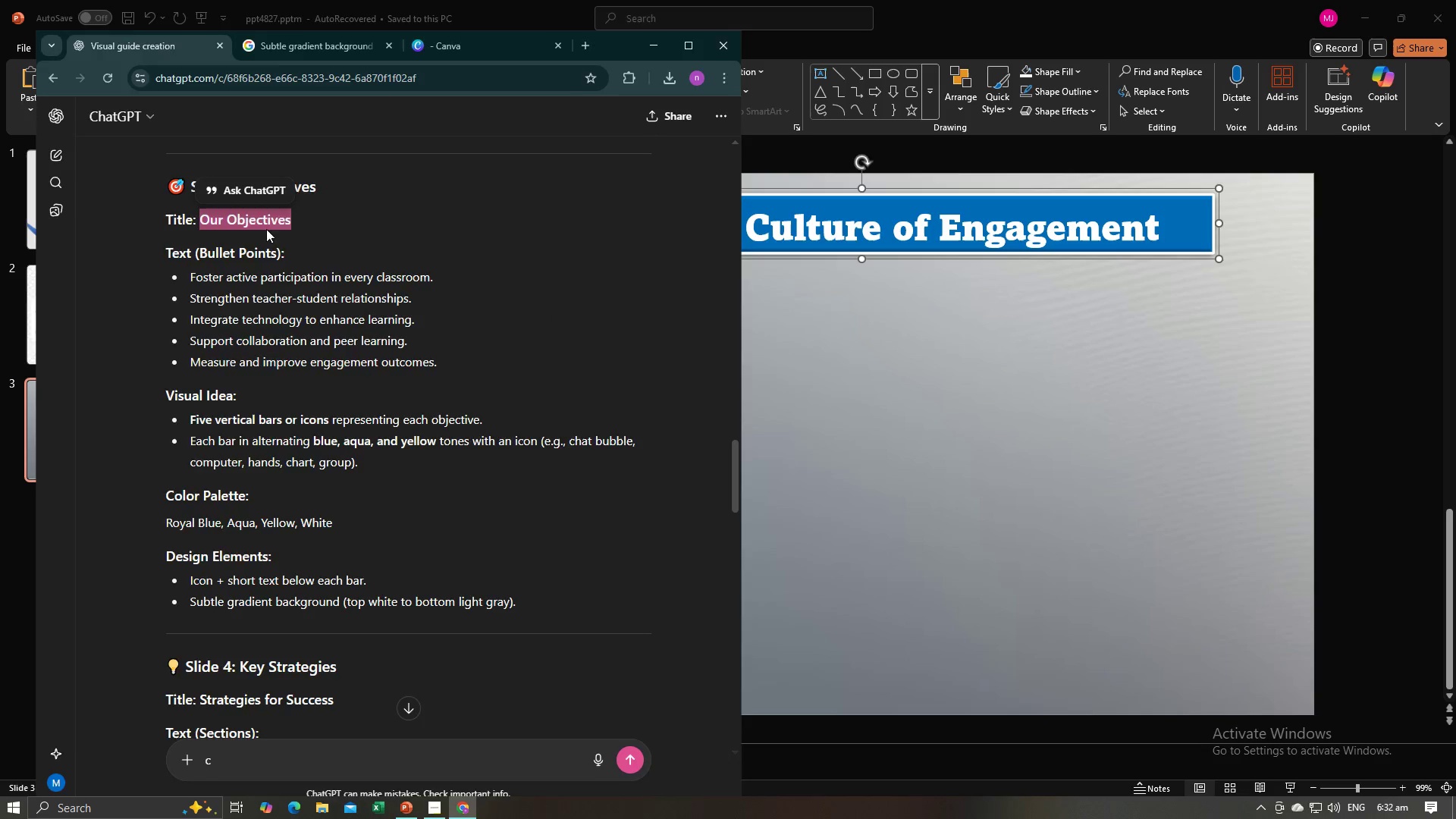 
key(Alt+Tab)
 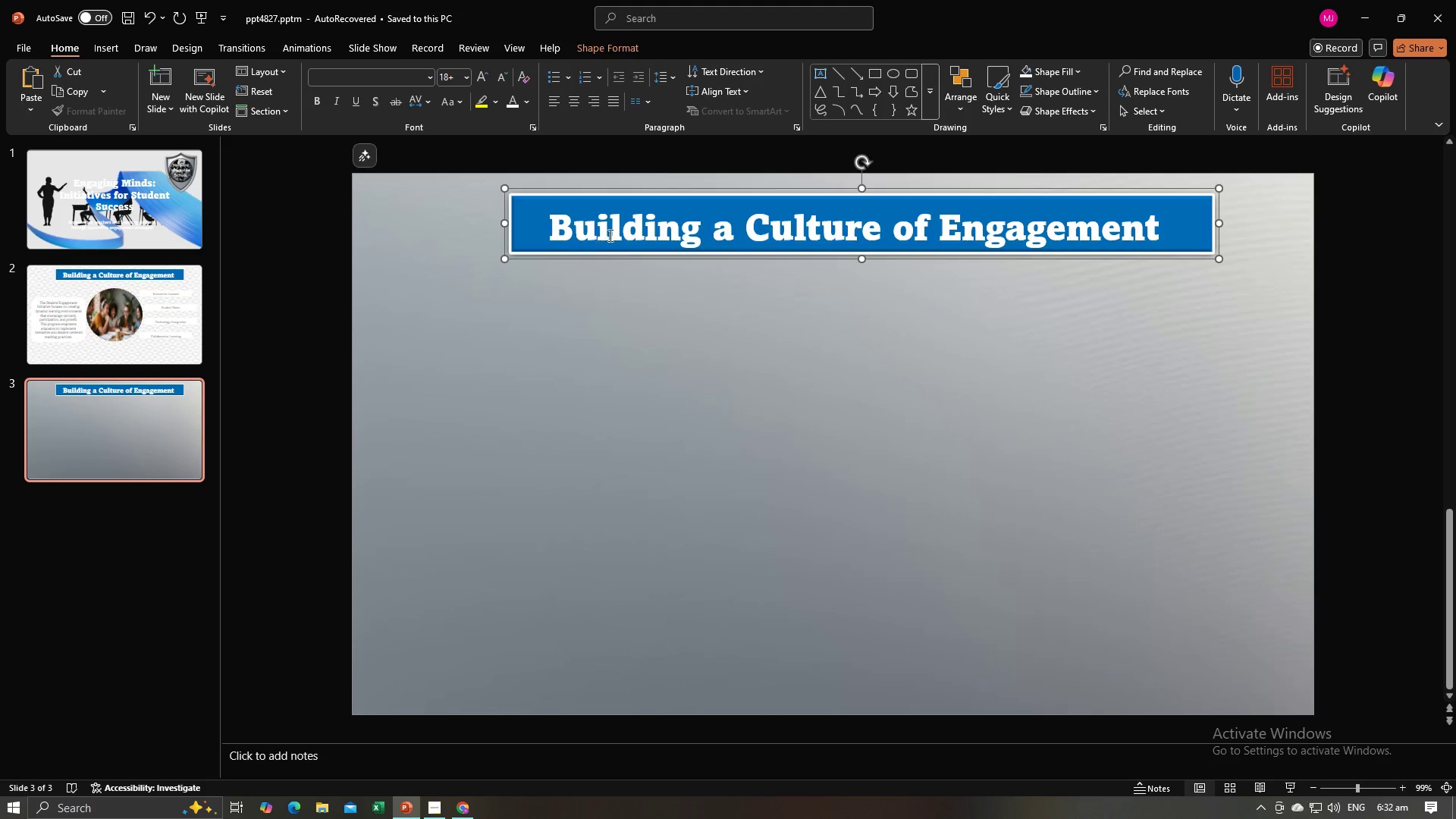 
left_click([612, 231])
 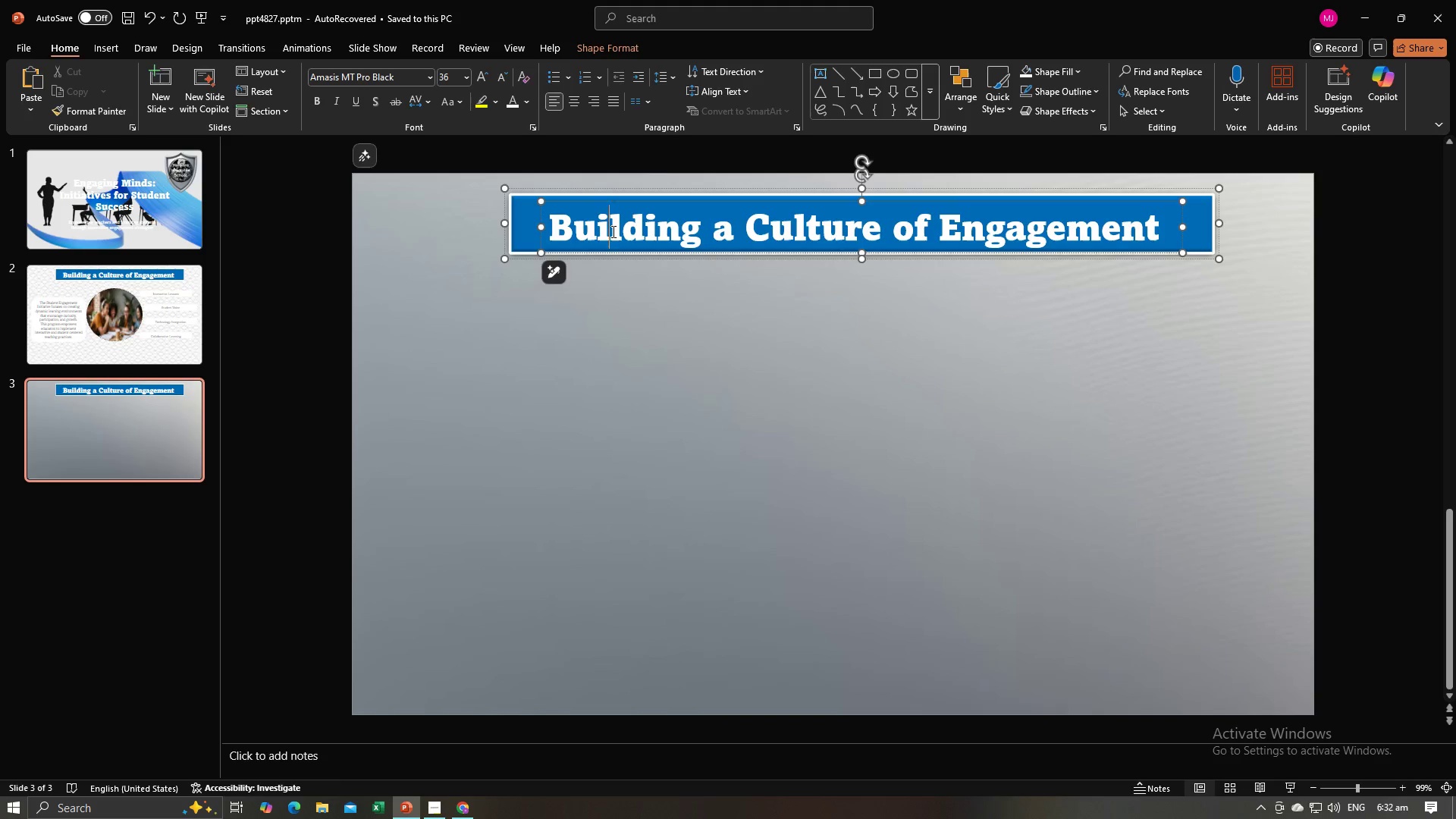 
key(Control+A)
 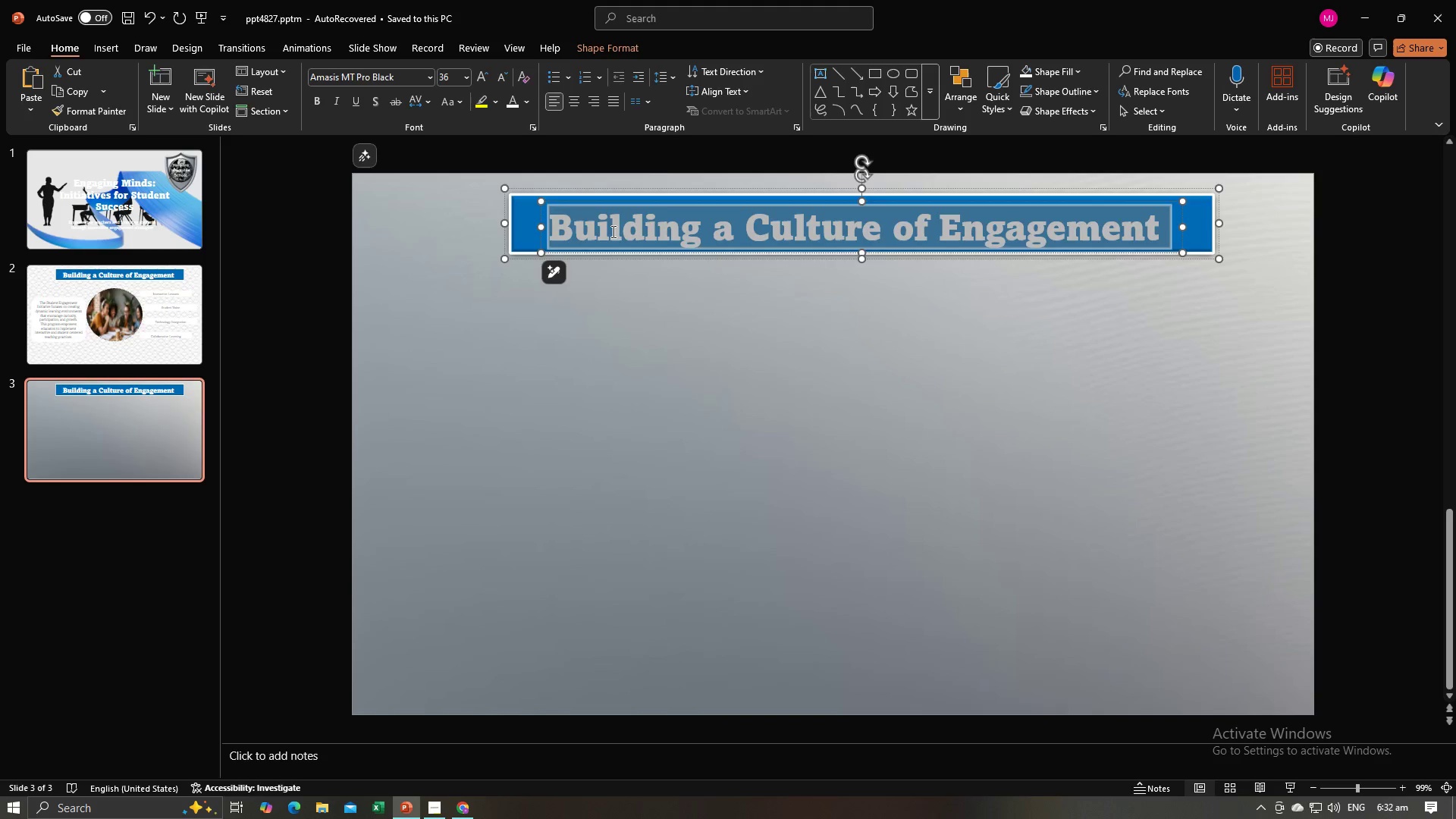 
key(Control+V)
 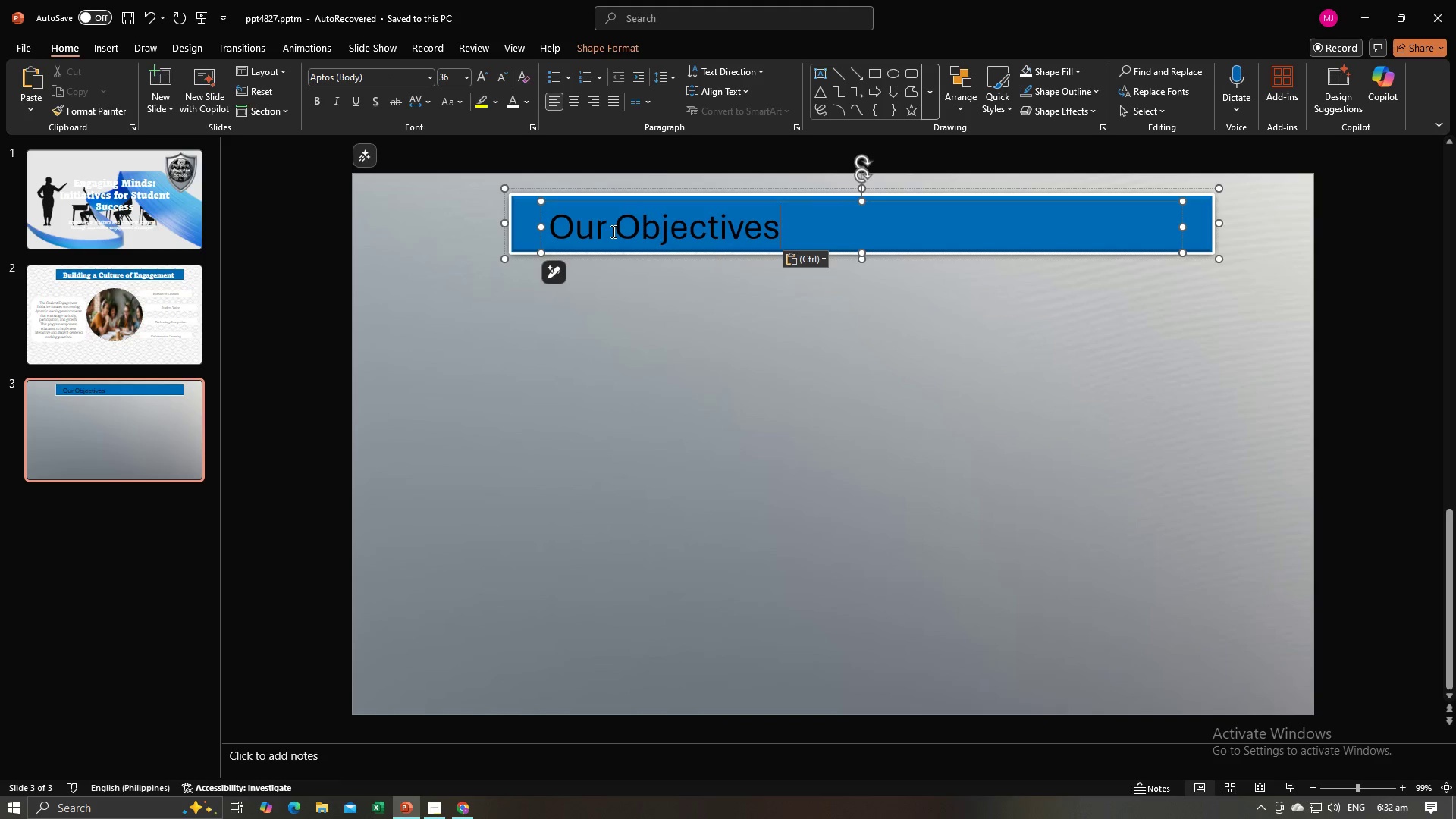 
key(Control+A)
 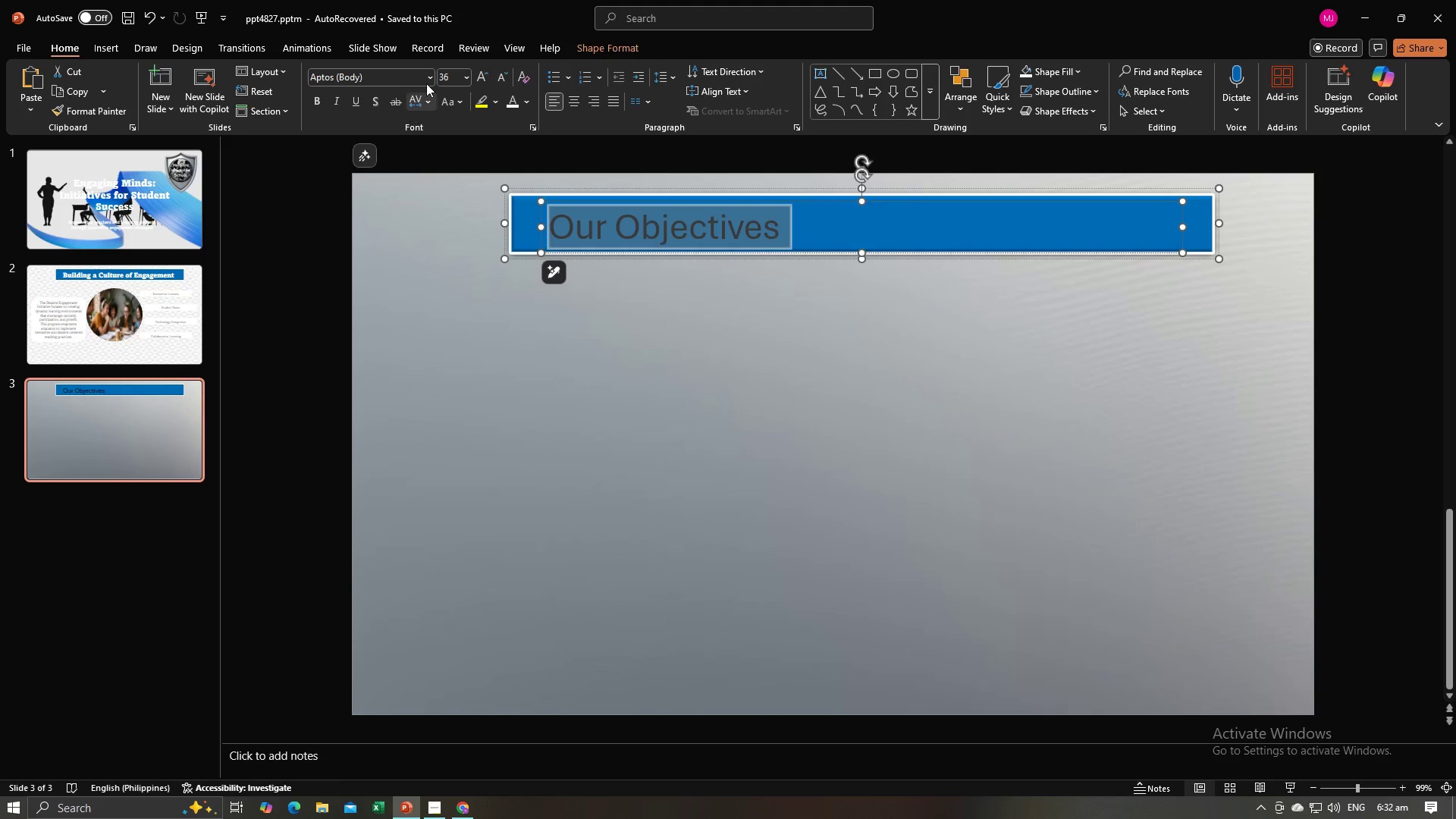 
left_click([428, 77])
 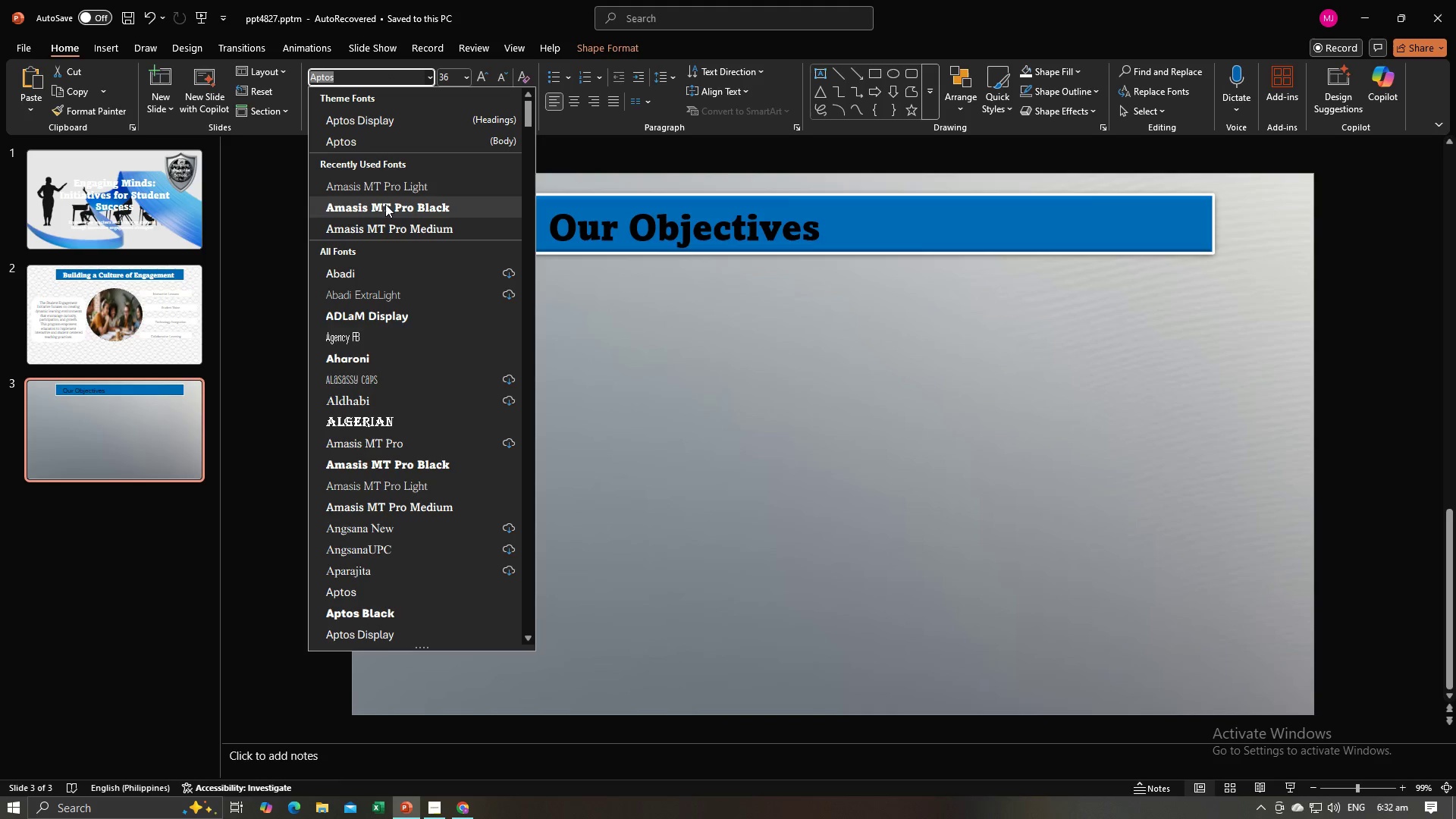 
left_click([385, 204])
 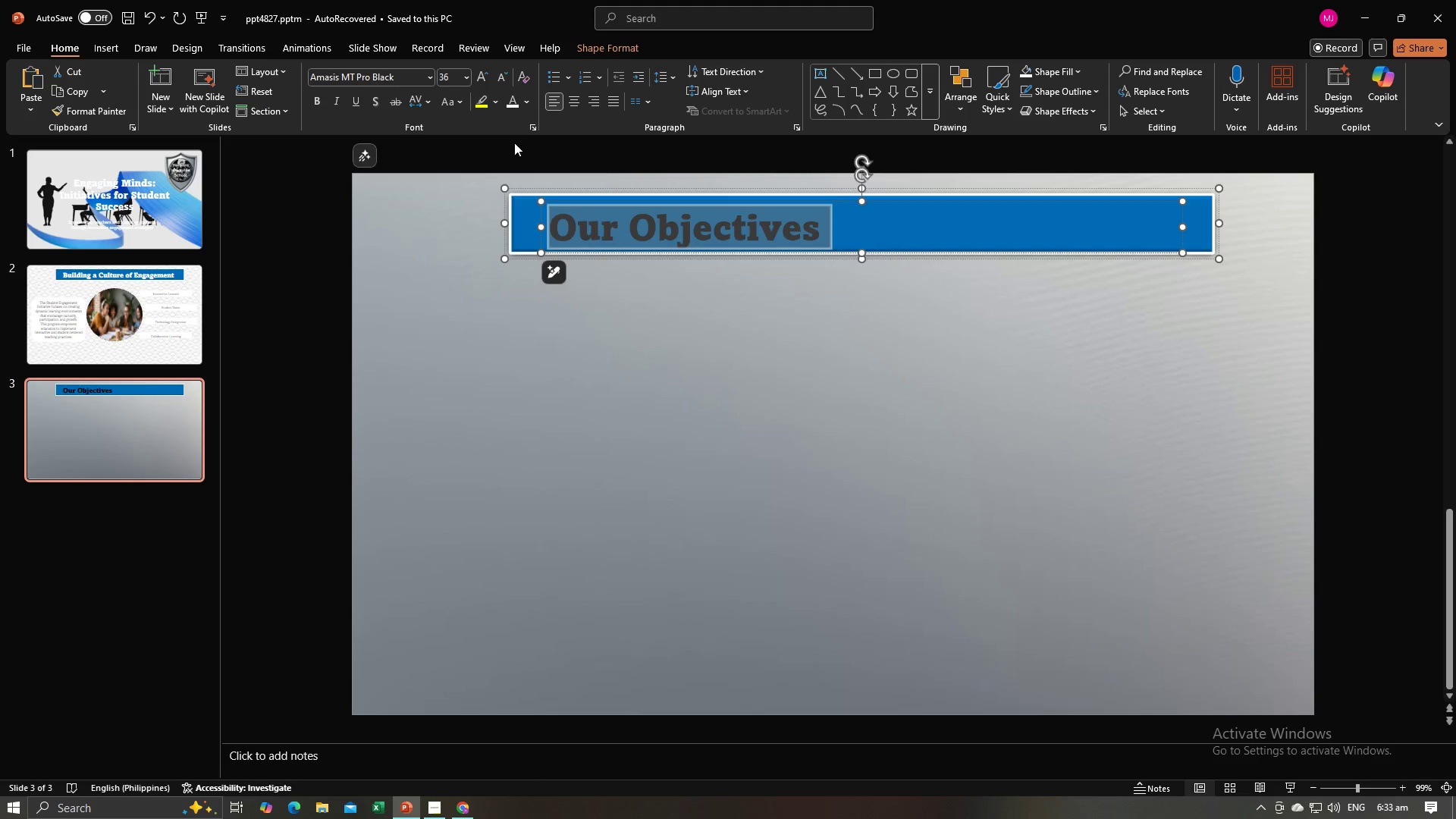 
left_click([516, 102])
 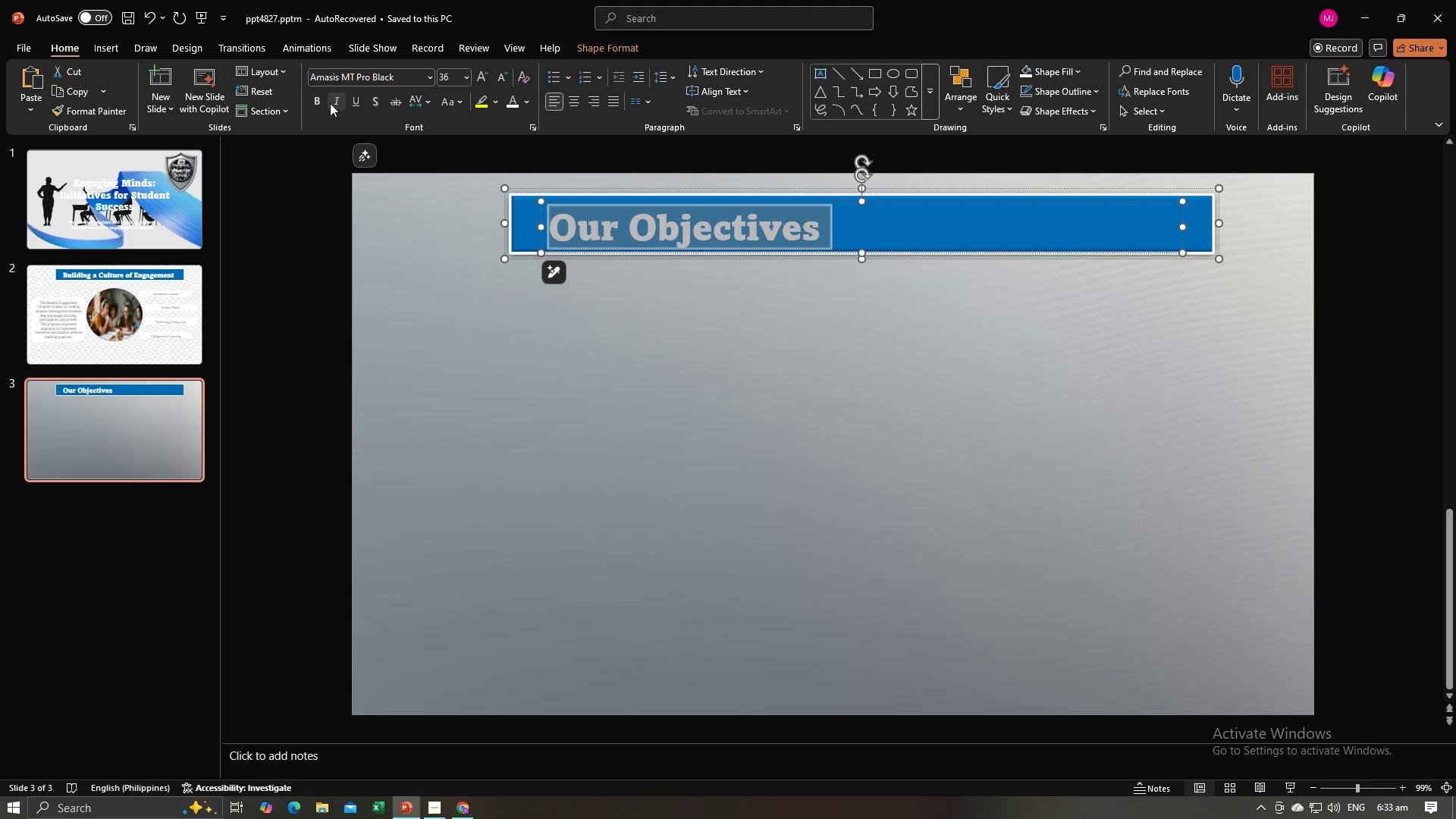 
left_click([315, 97])
 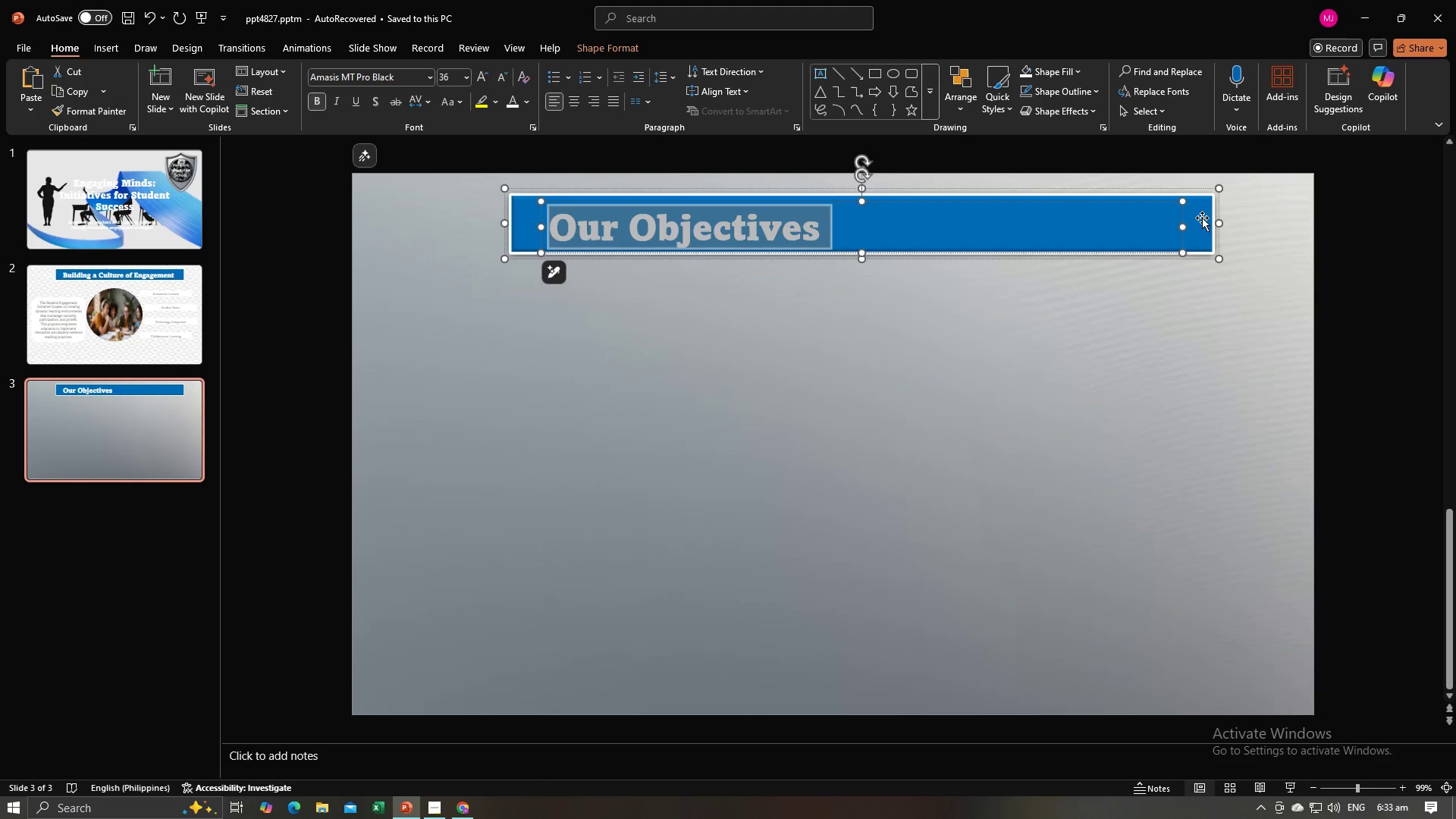 
left_click([1203, 221])
 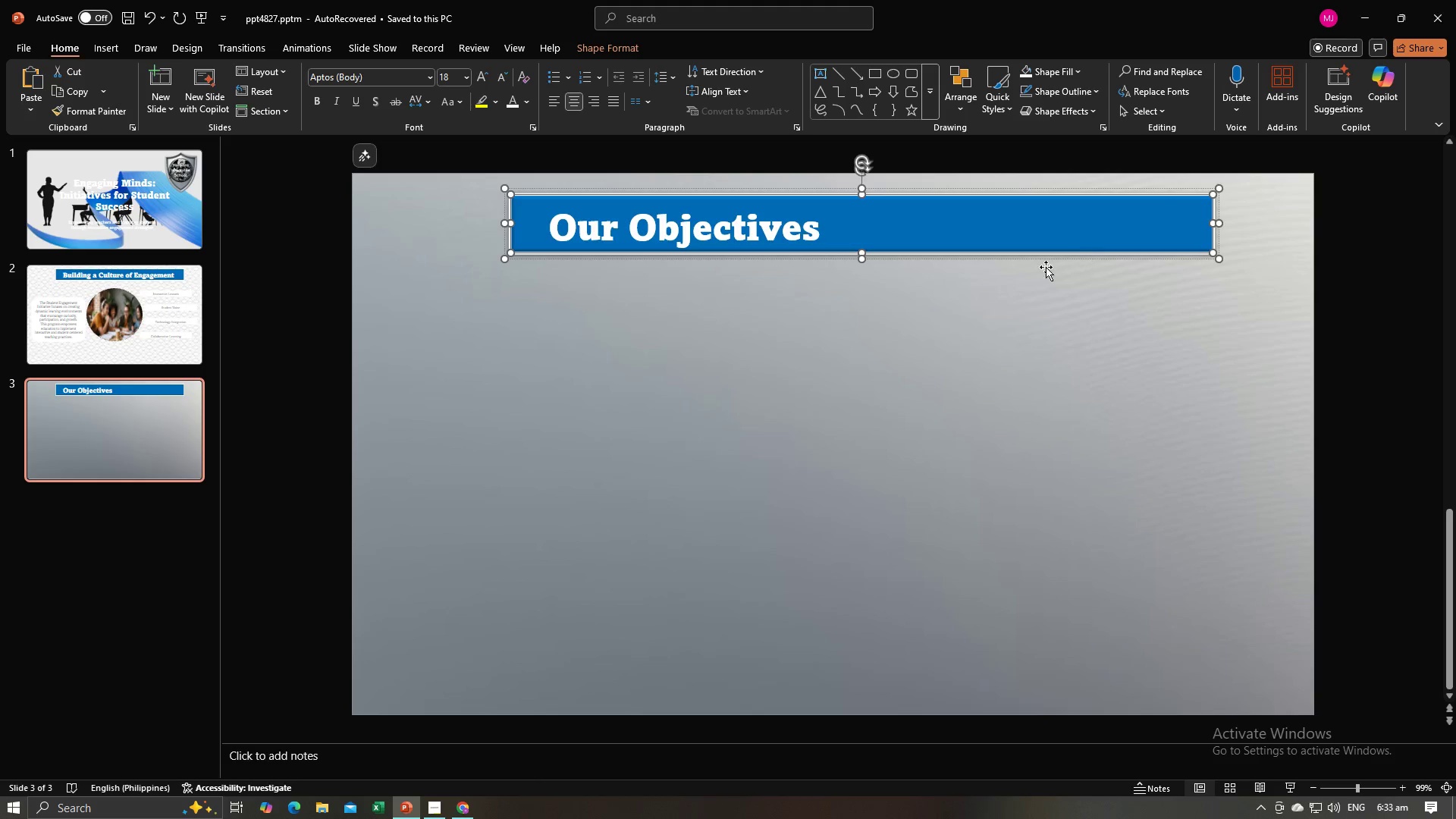 
left_click([991, 311])
 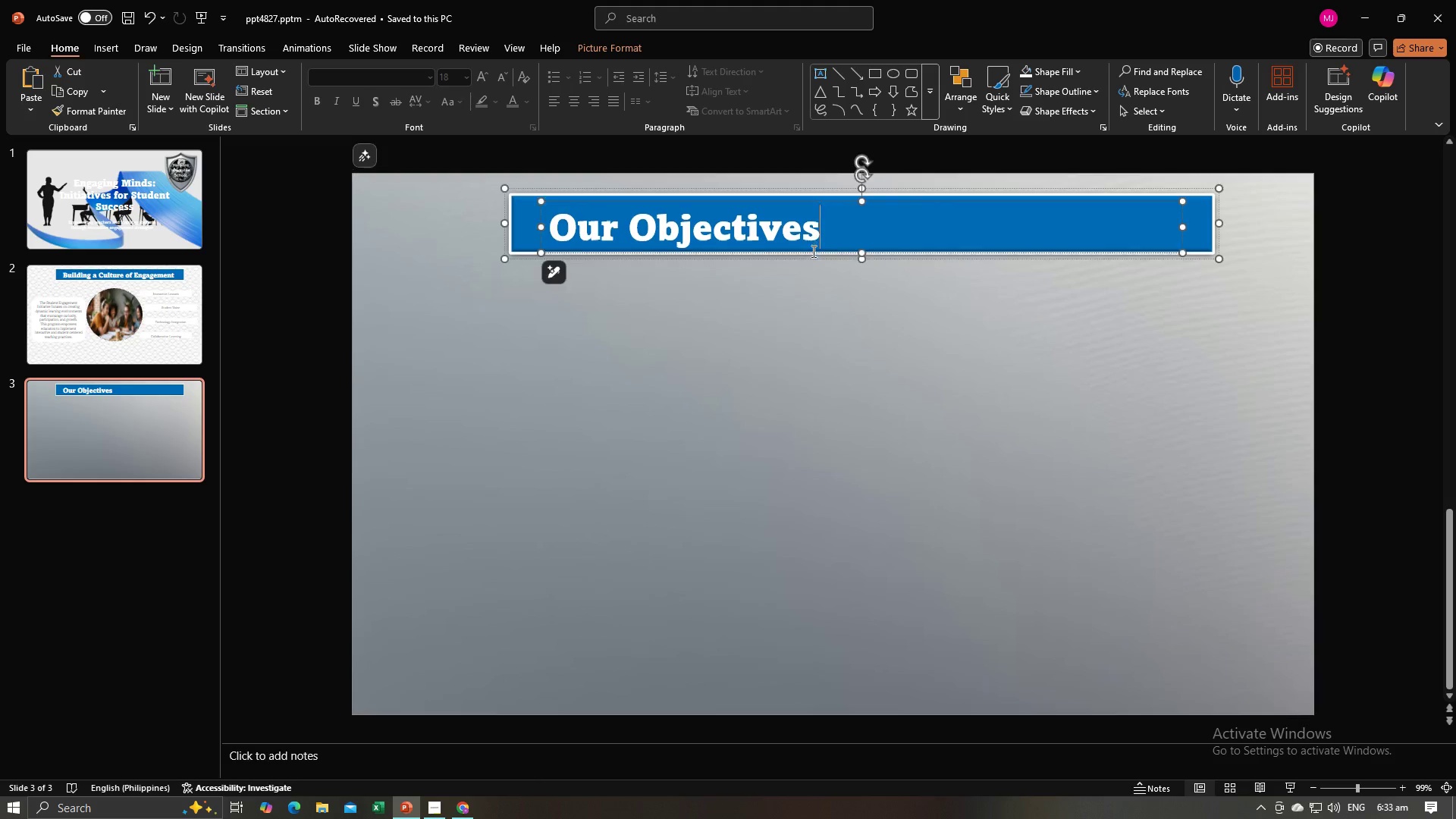 
left_click([812, 251])
 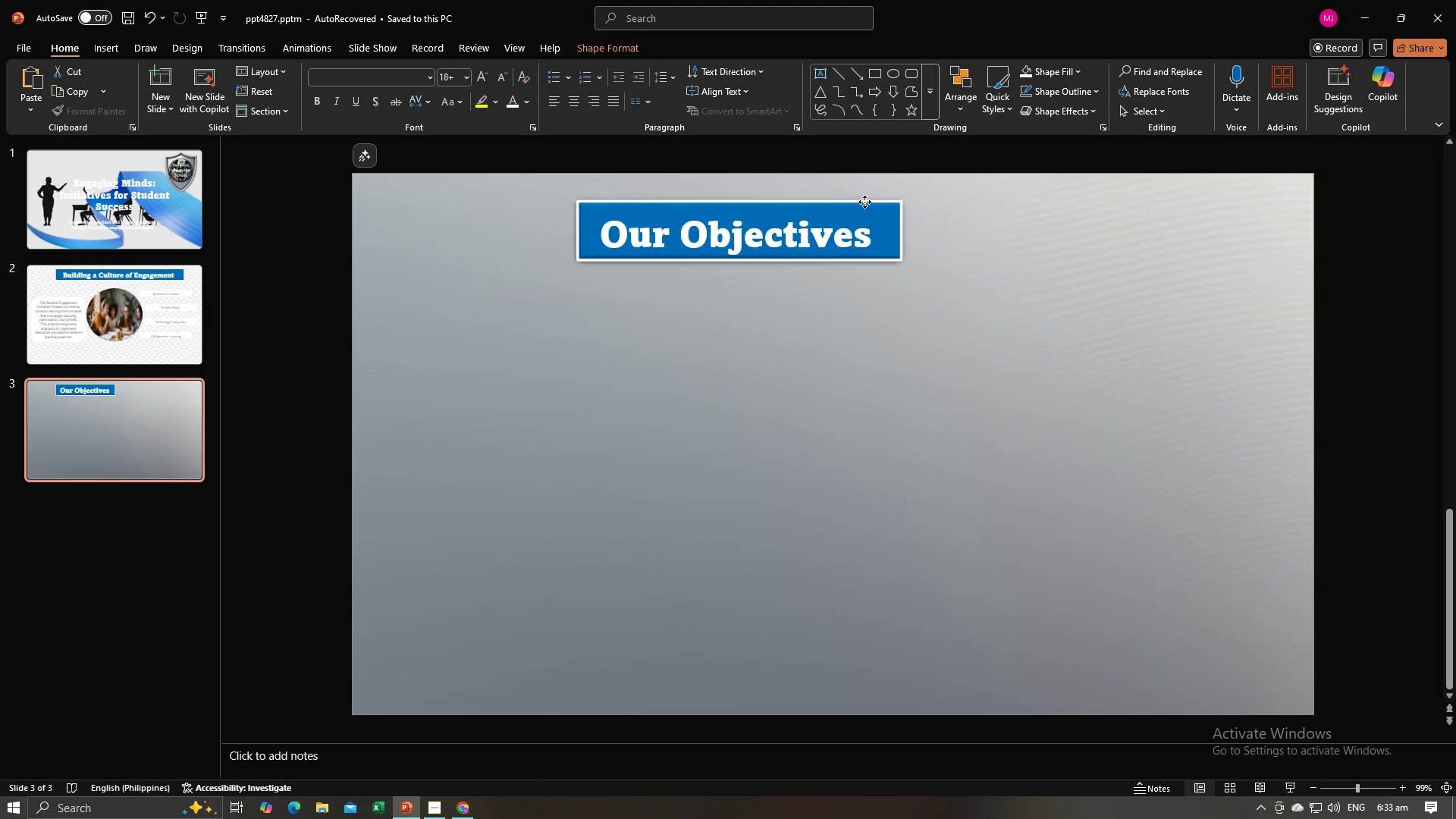 
wait(9.61)
 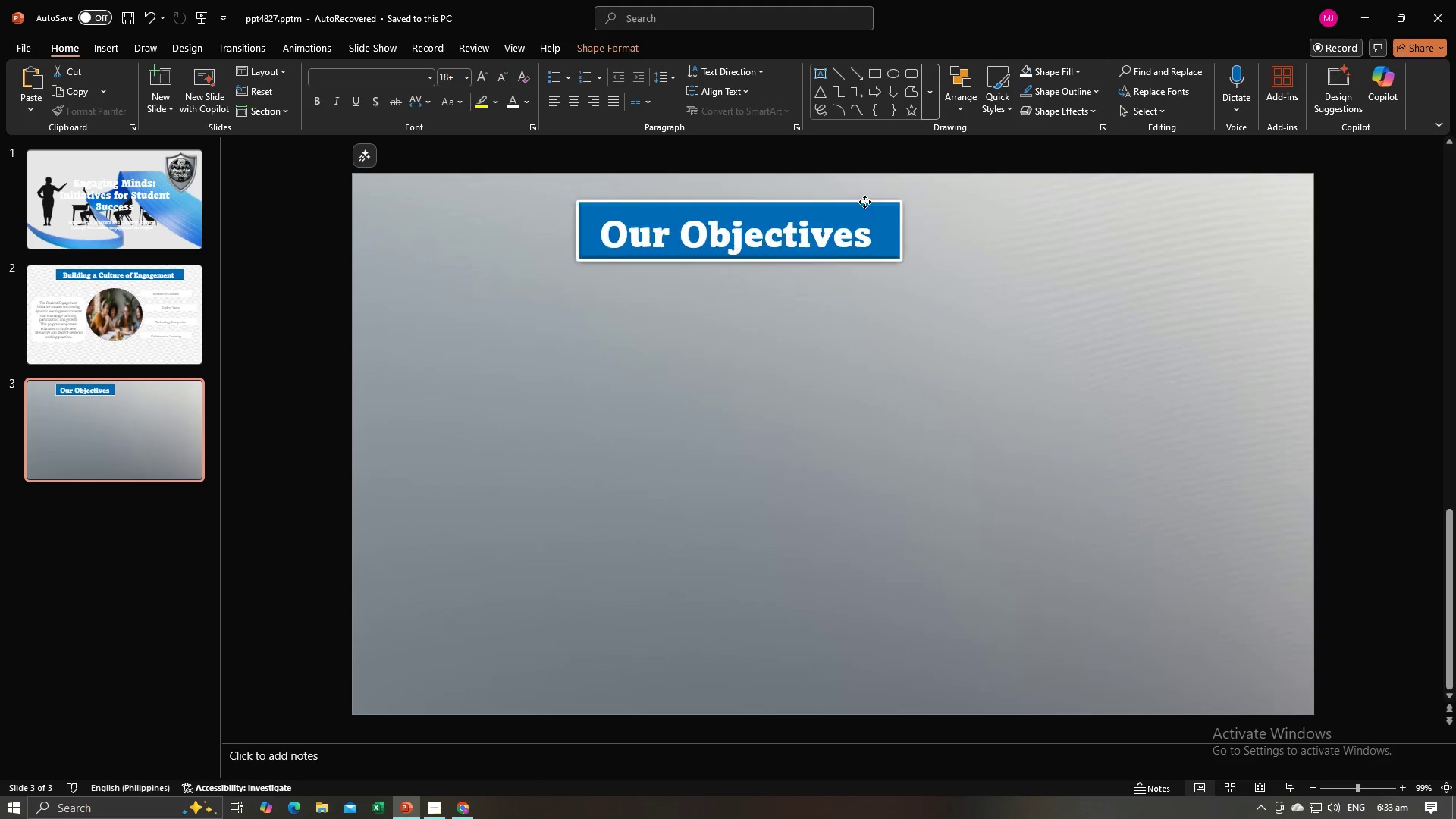 
left_click([280, 453])
 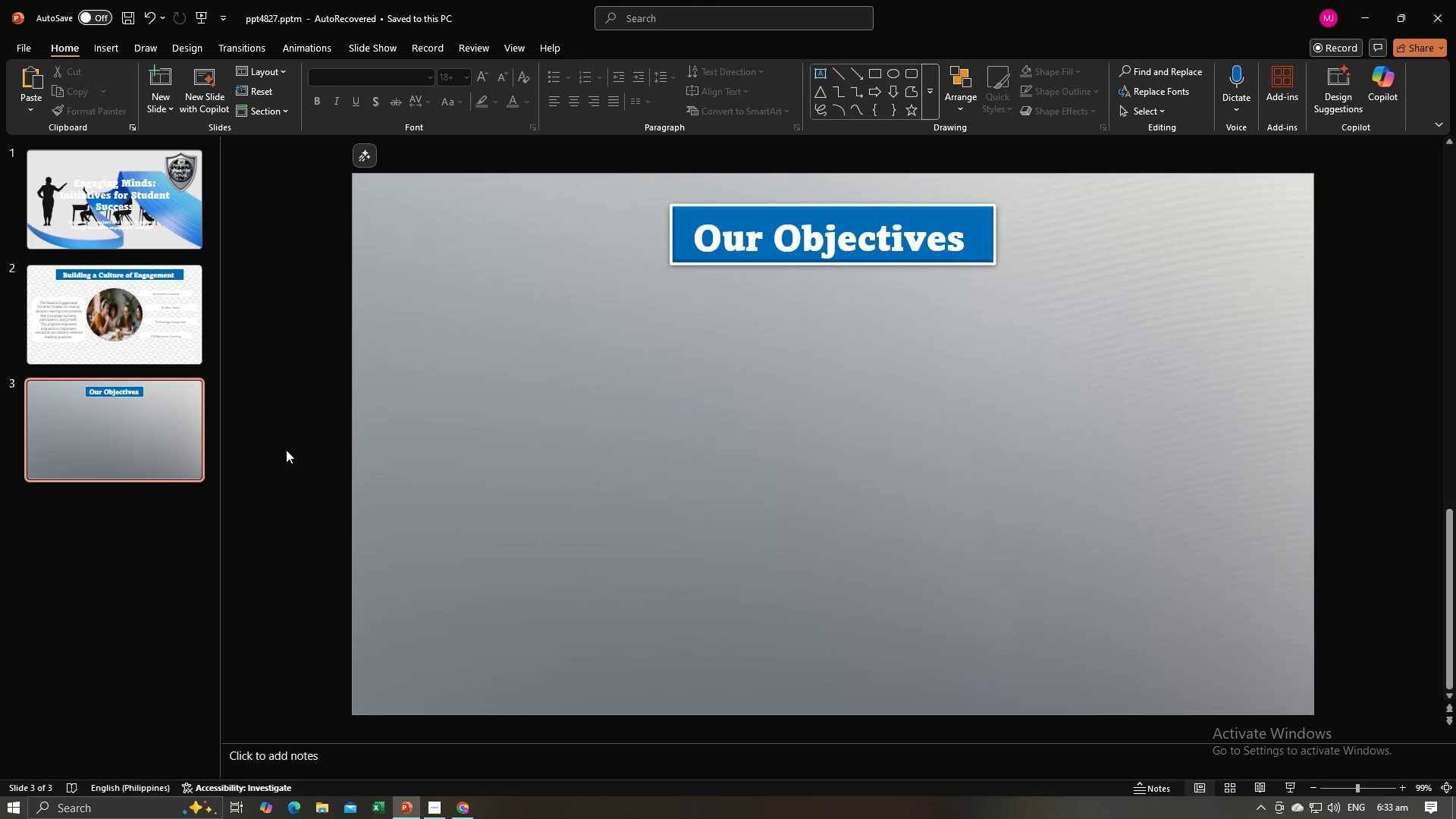 
key(Alt+AltLeft)
 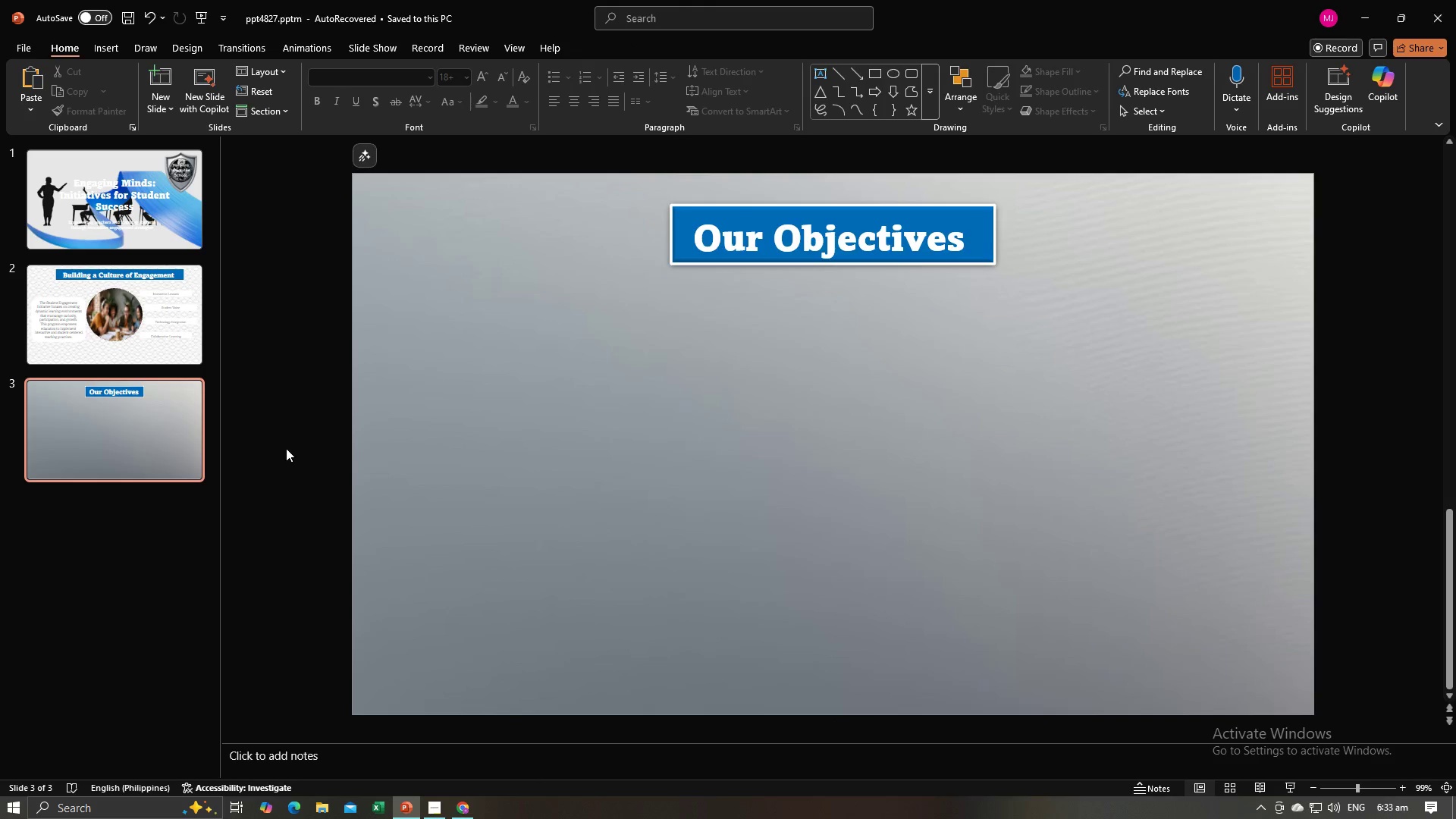 
key(Alt+Tab)
 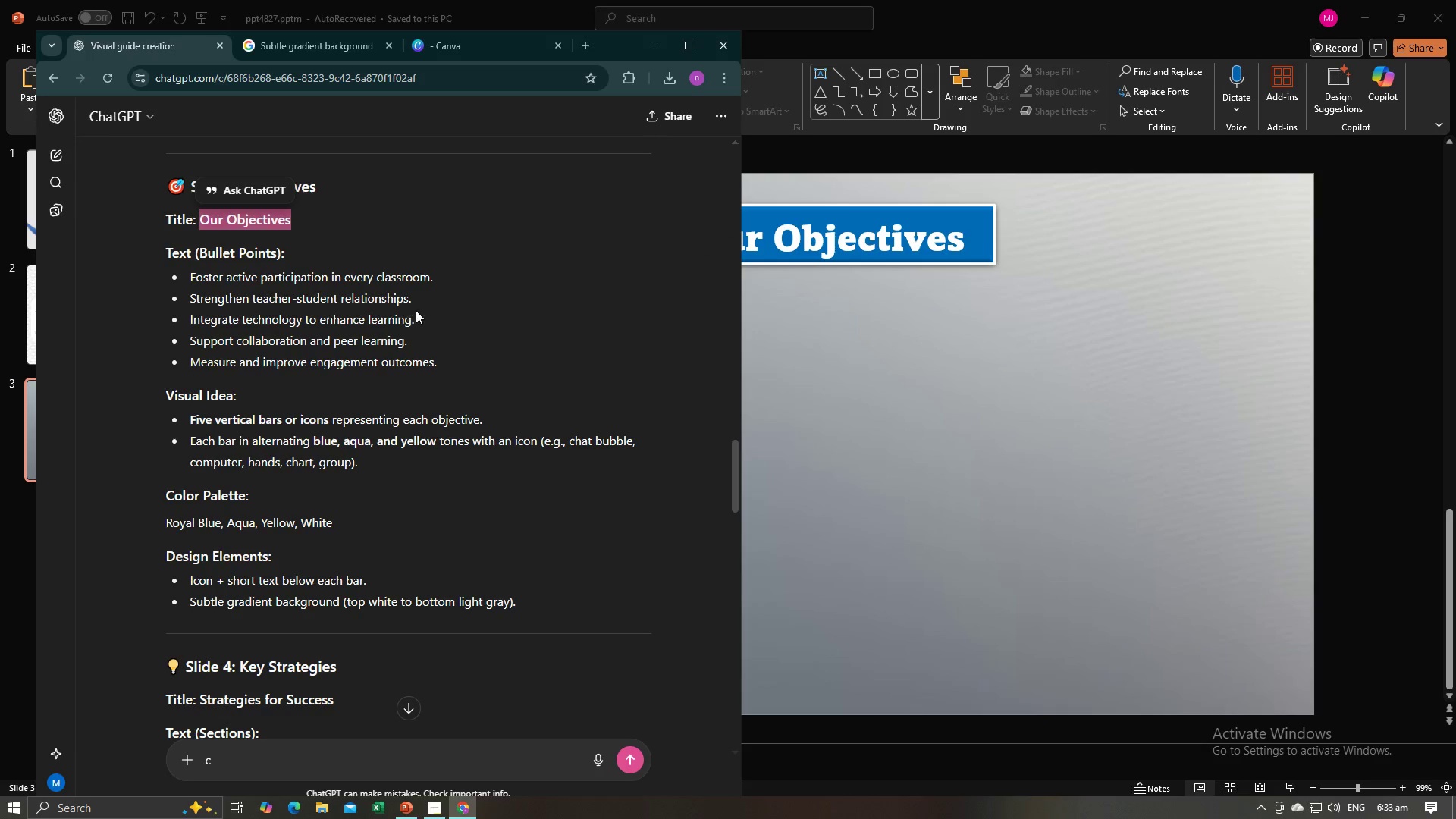 
key(Alt+AltLeft)
 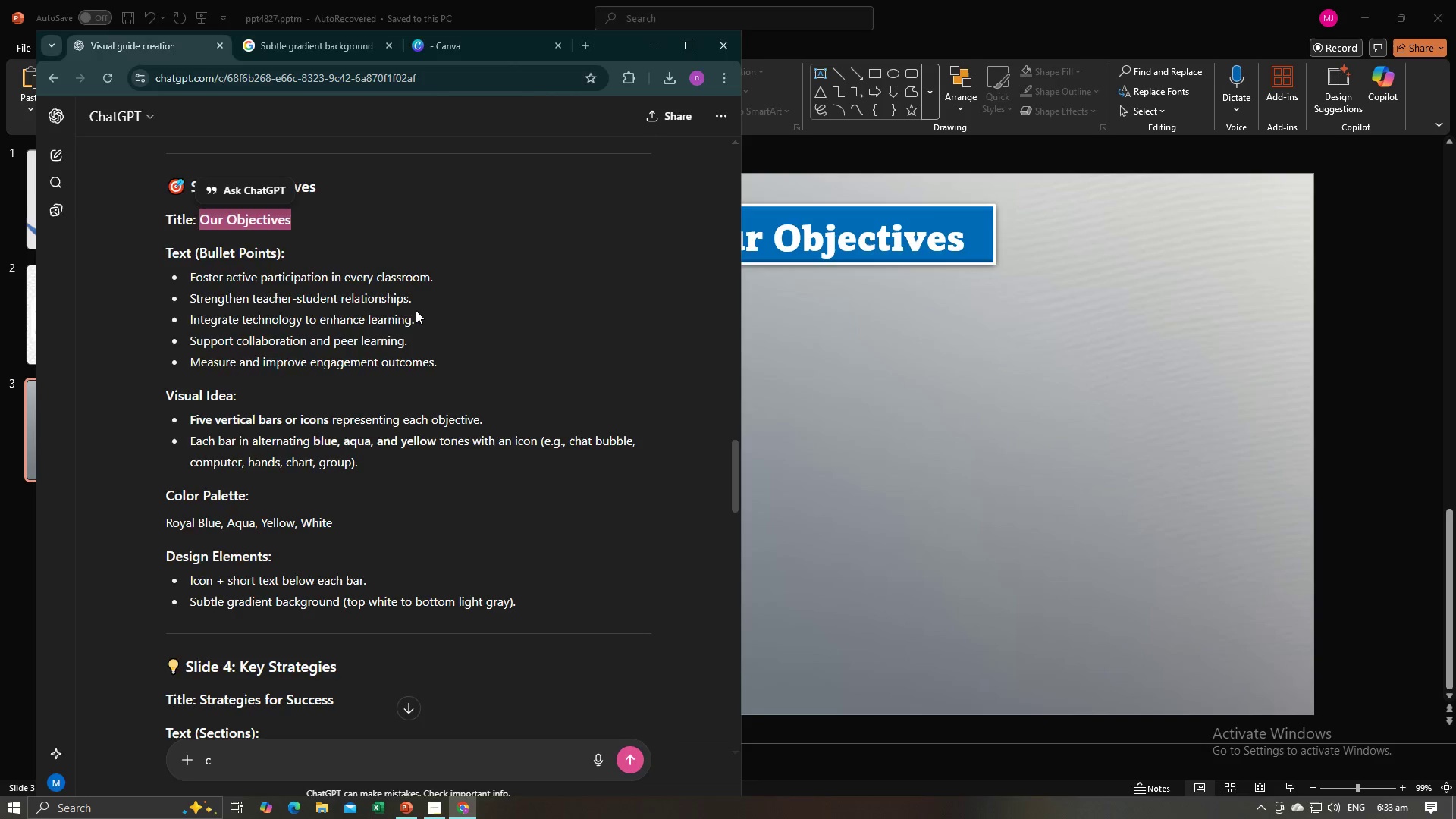 
key(Alt+Tab)
 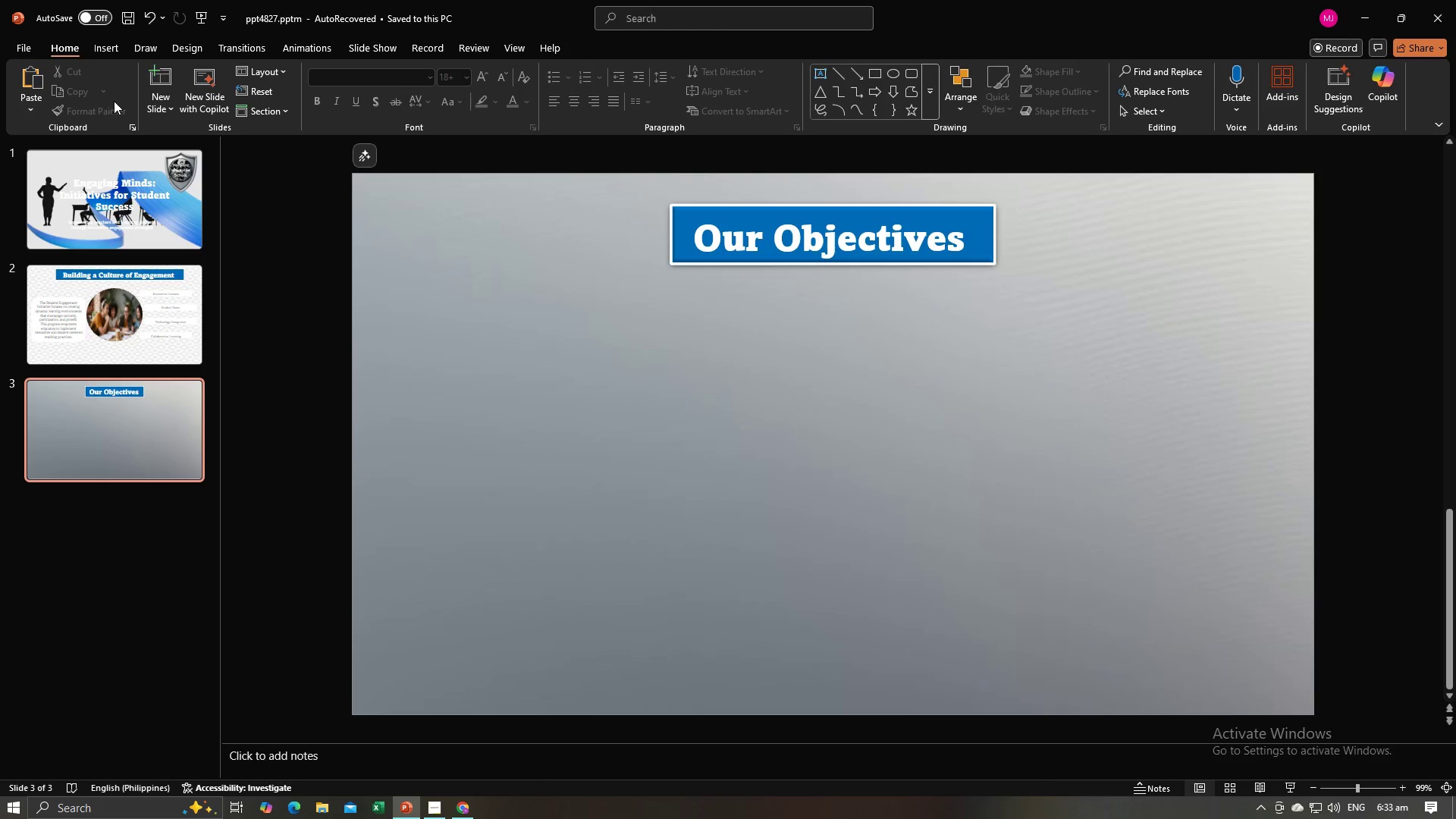 
left_click([153, 85])
 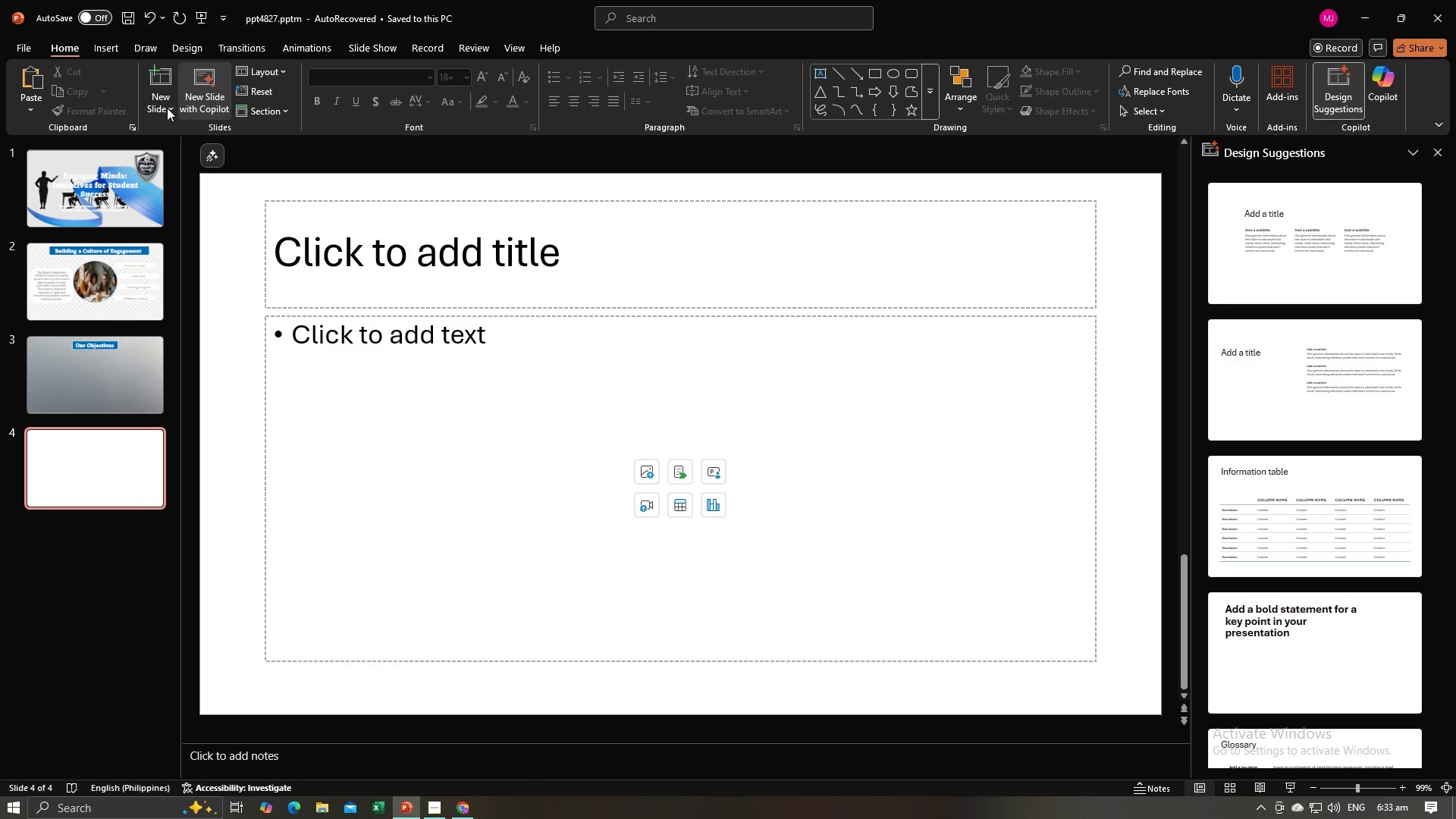 
left_click([124, 384])
 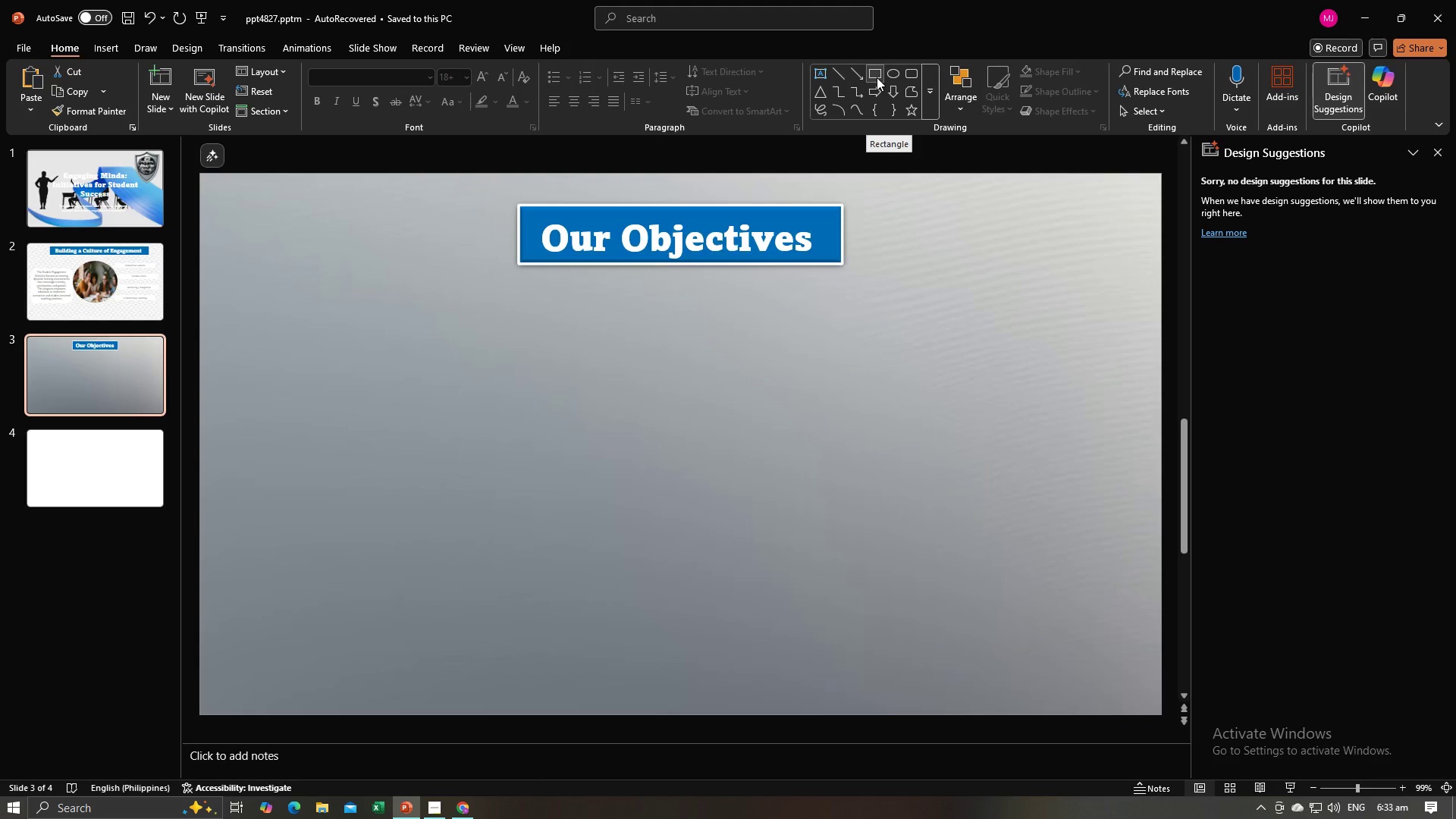 
left_click([877, 77])
 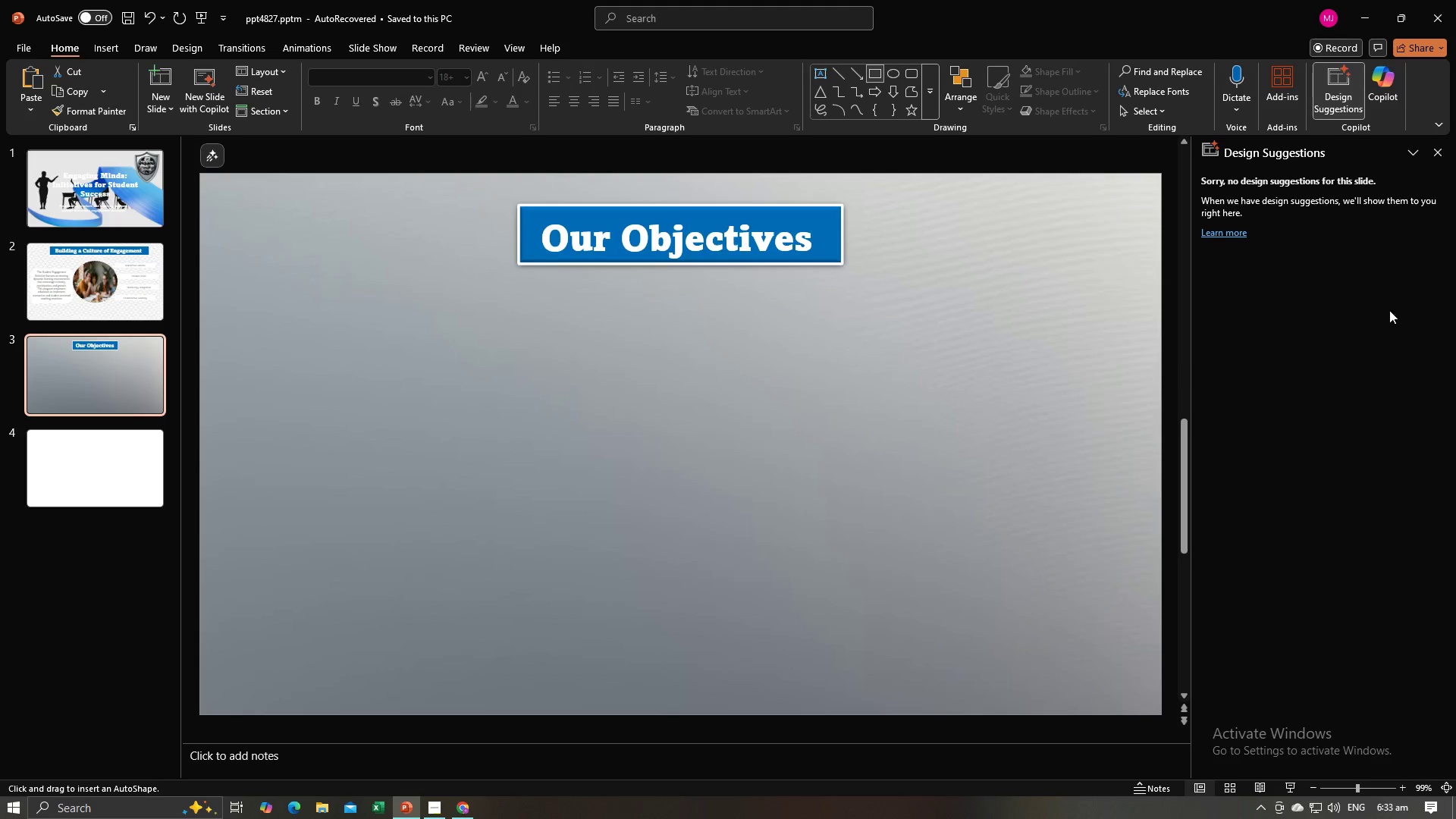 
left_click([1438, 152])
 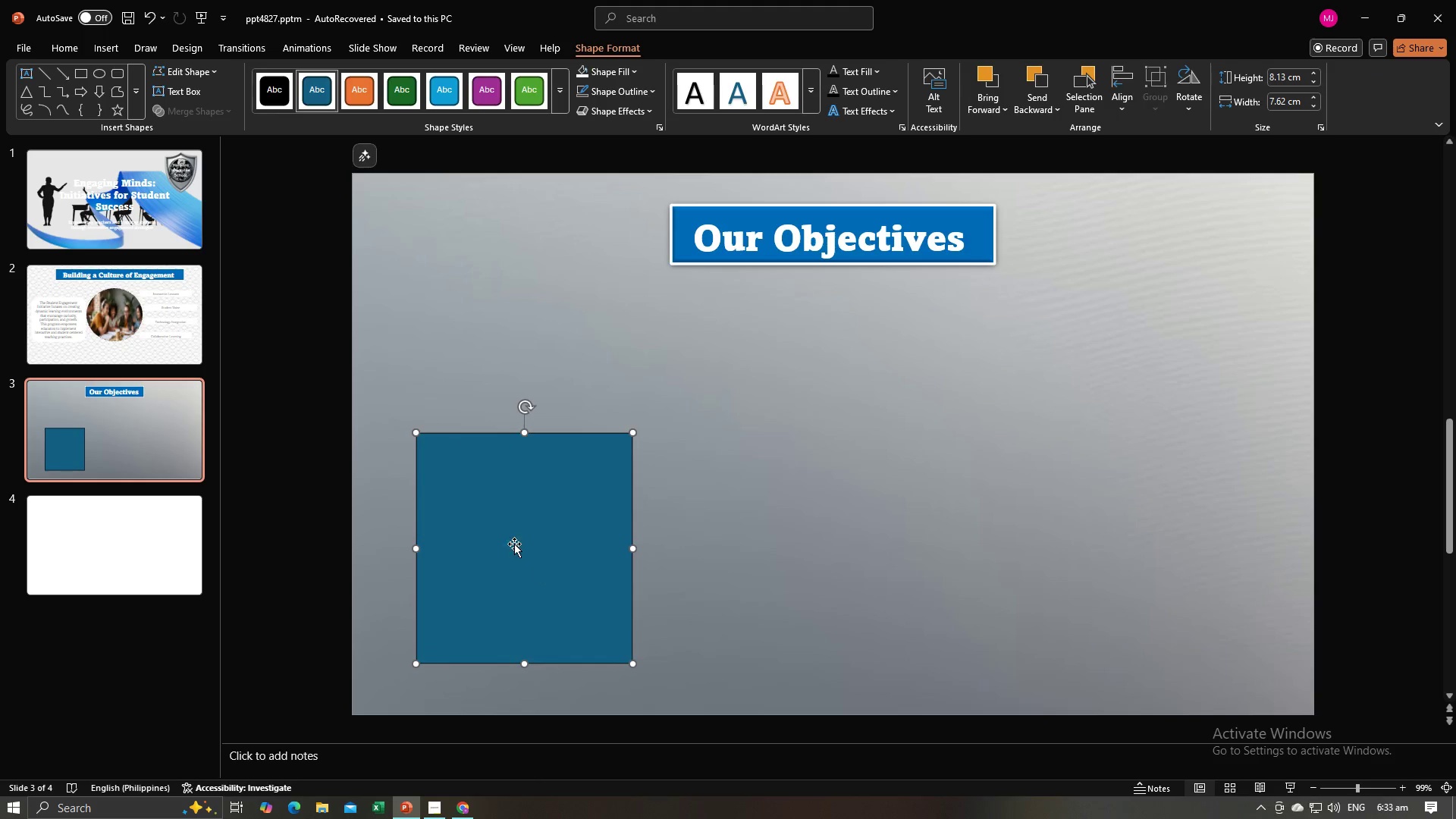 
wait(6.22)
 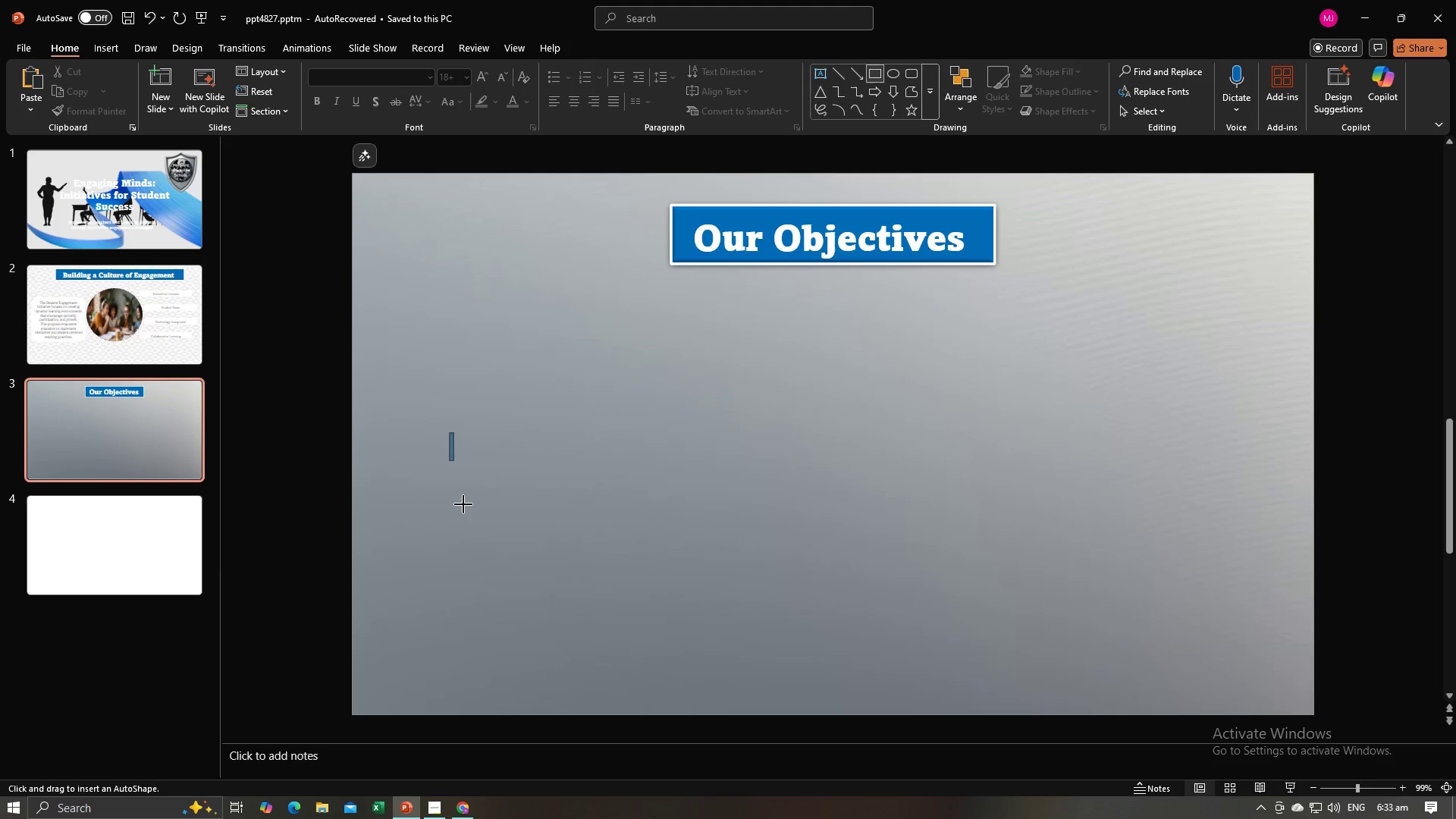 
left_click([595, 77])
 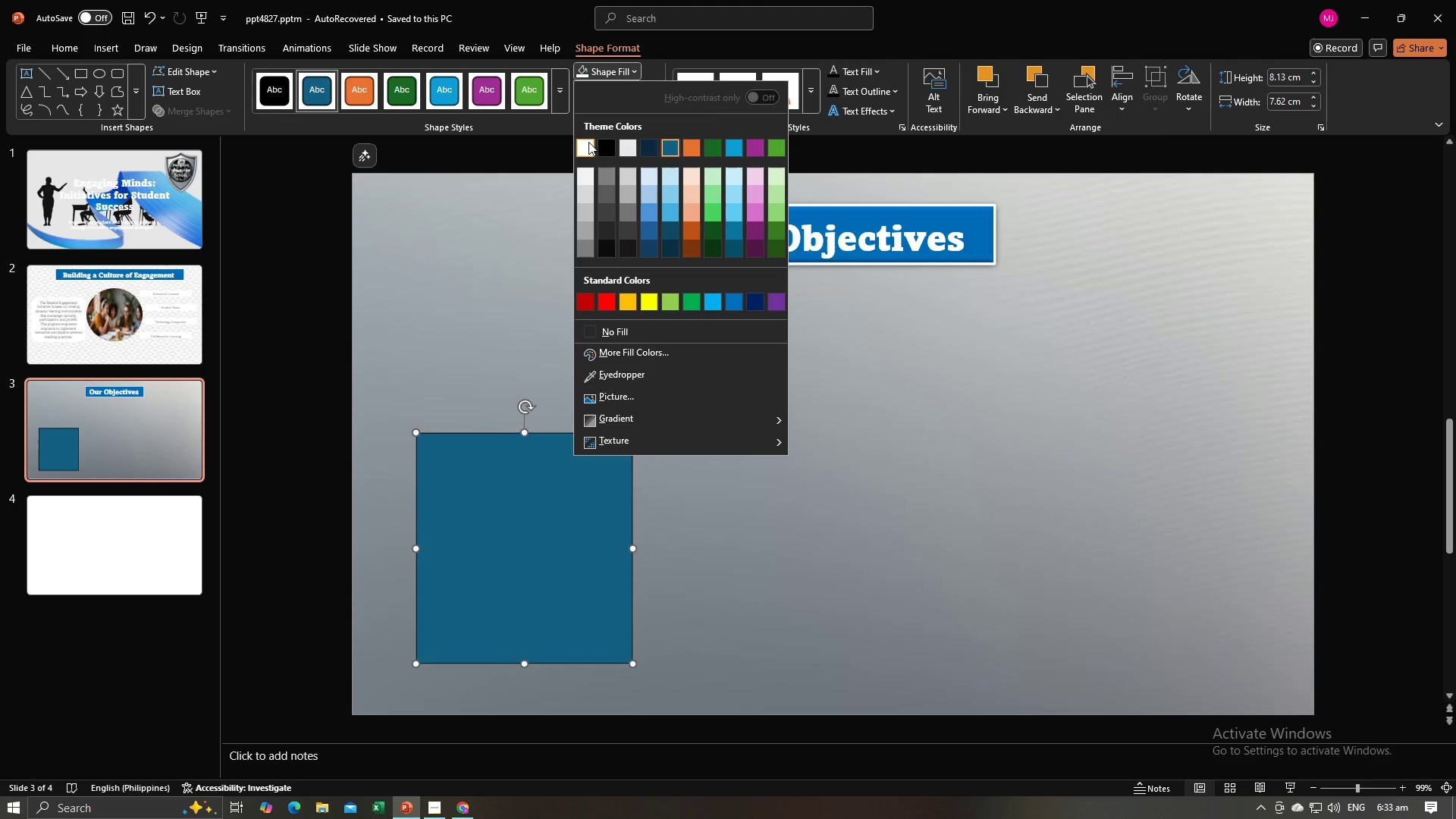 
left_click([588, 147])
 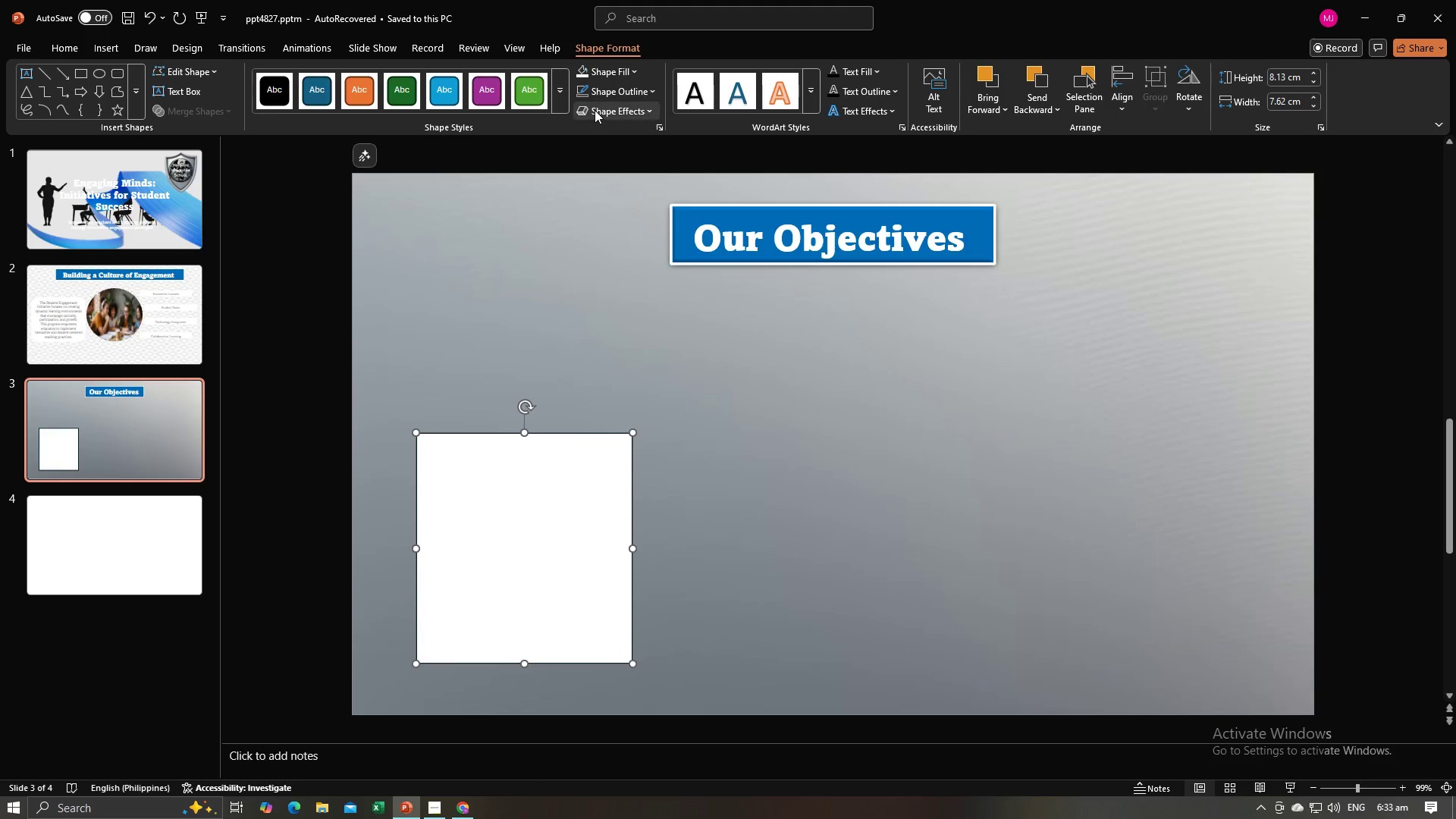 
left_click([595, 110])
 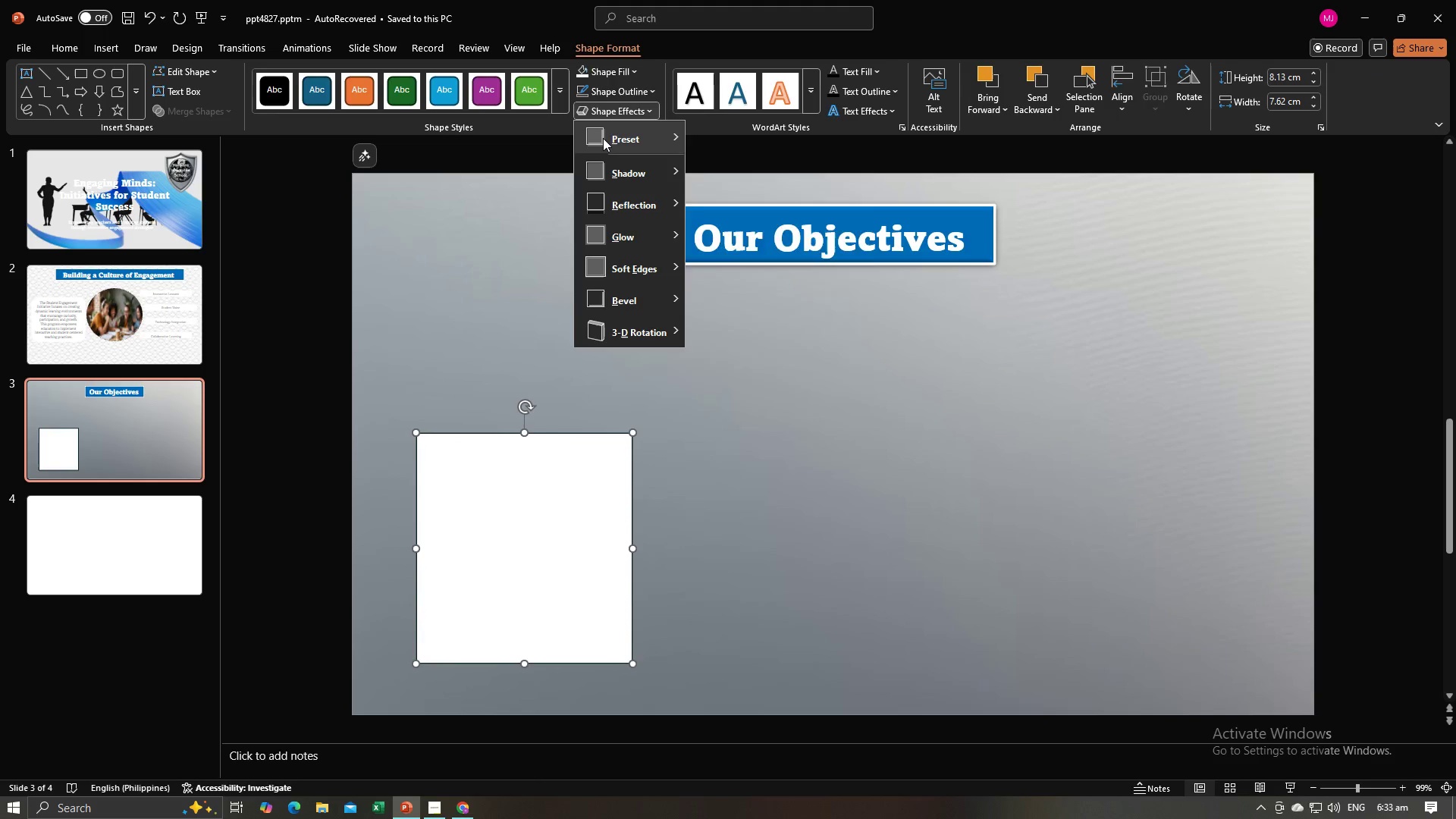 
left_click([603, 138])
 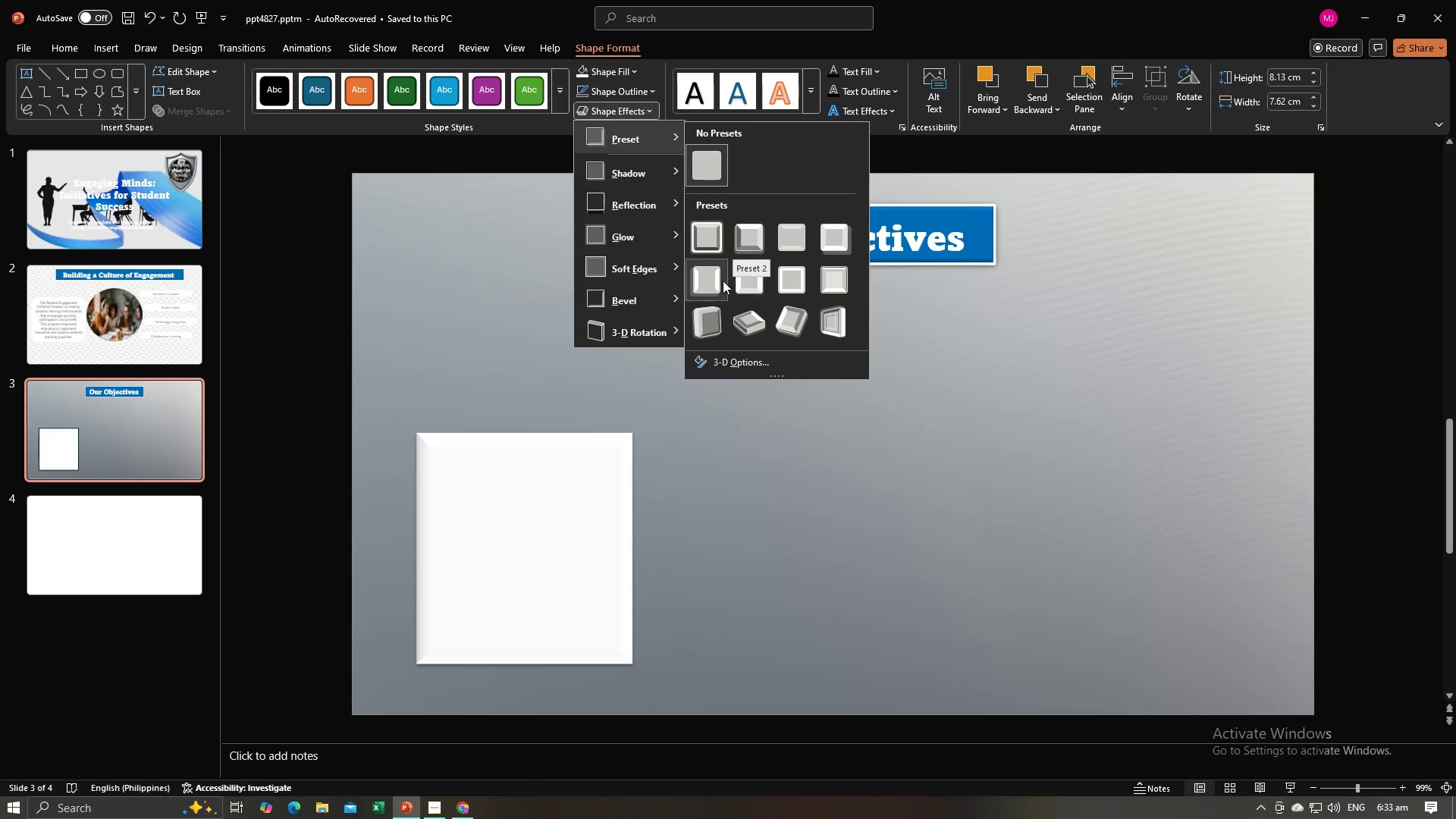 
left_click([720, 284])
 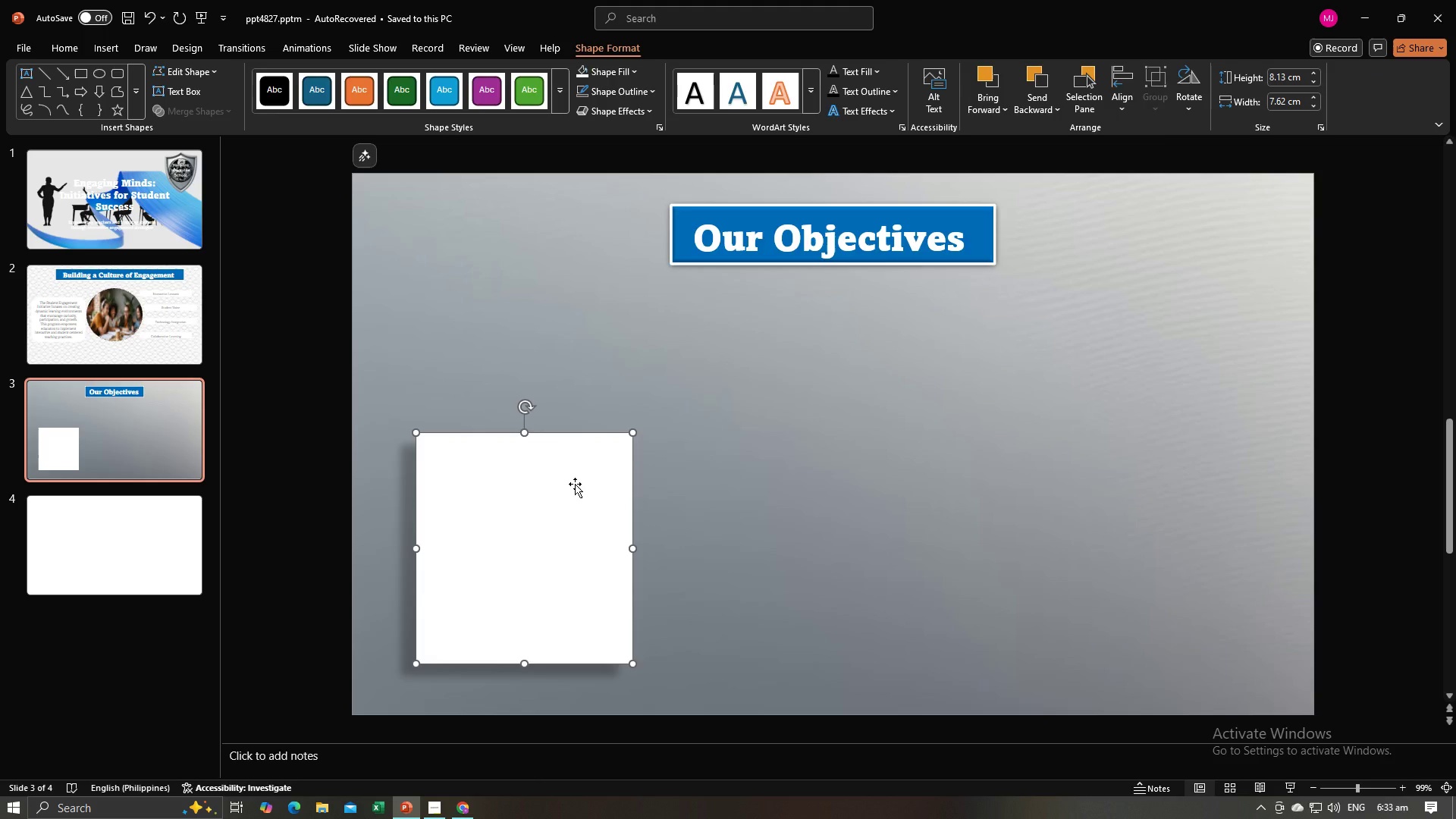 
key(Control+C)
 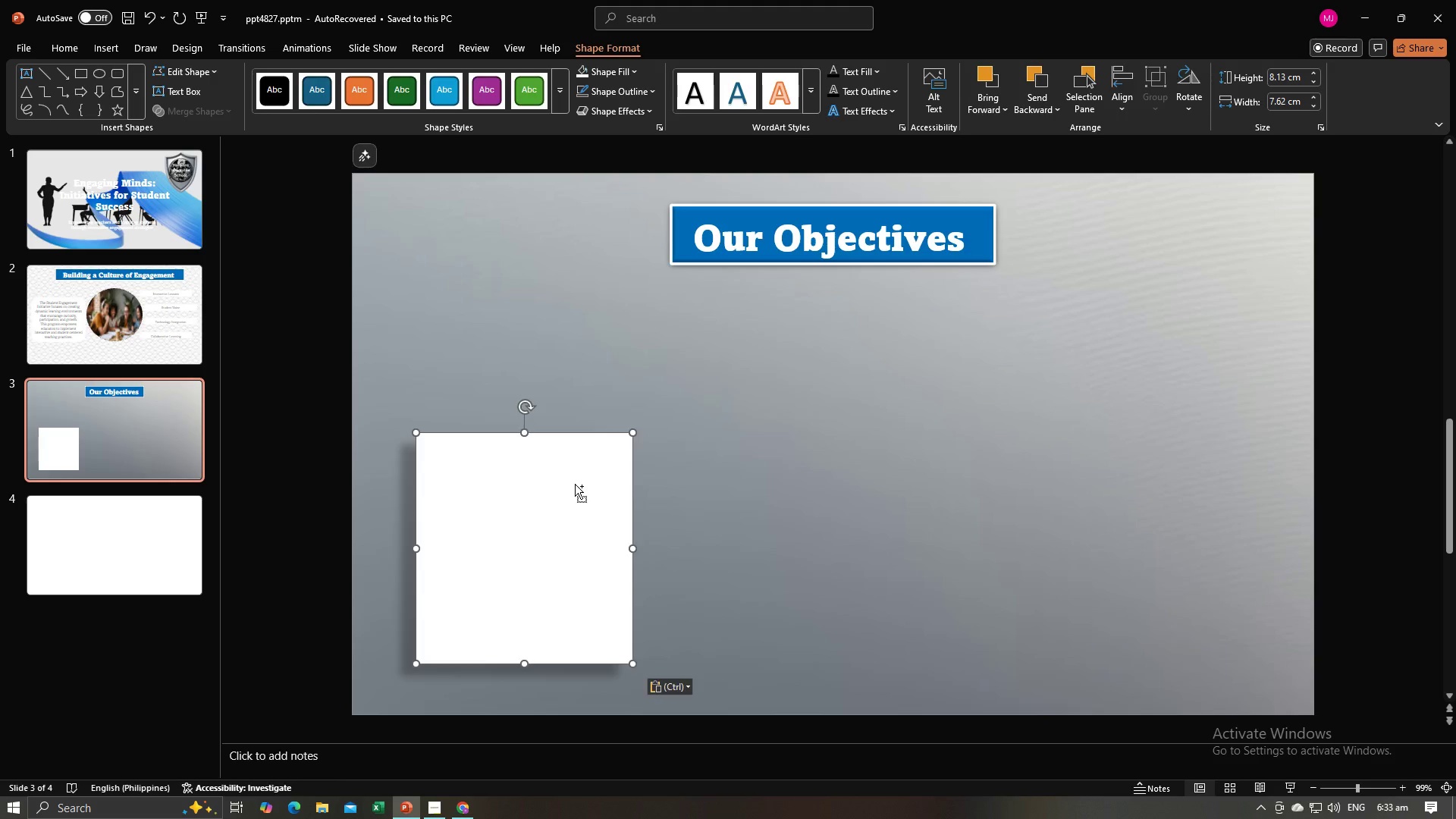 
key(Control+V)
 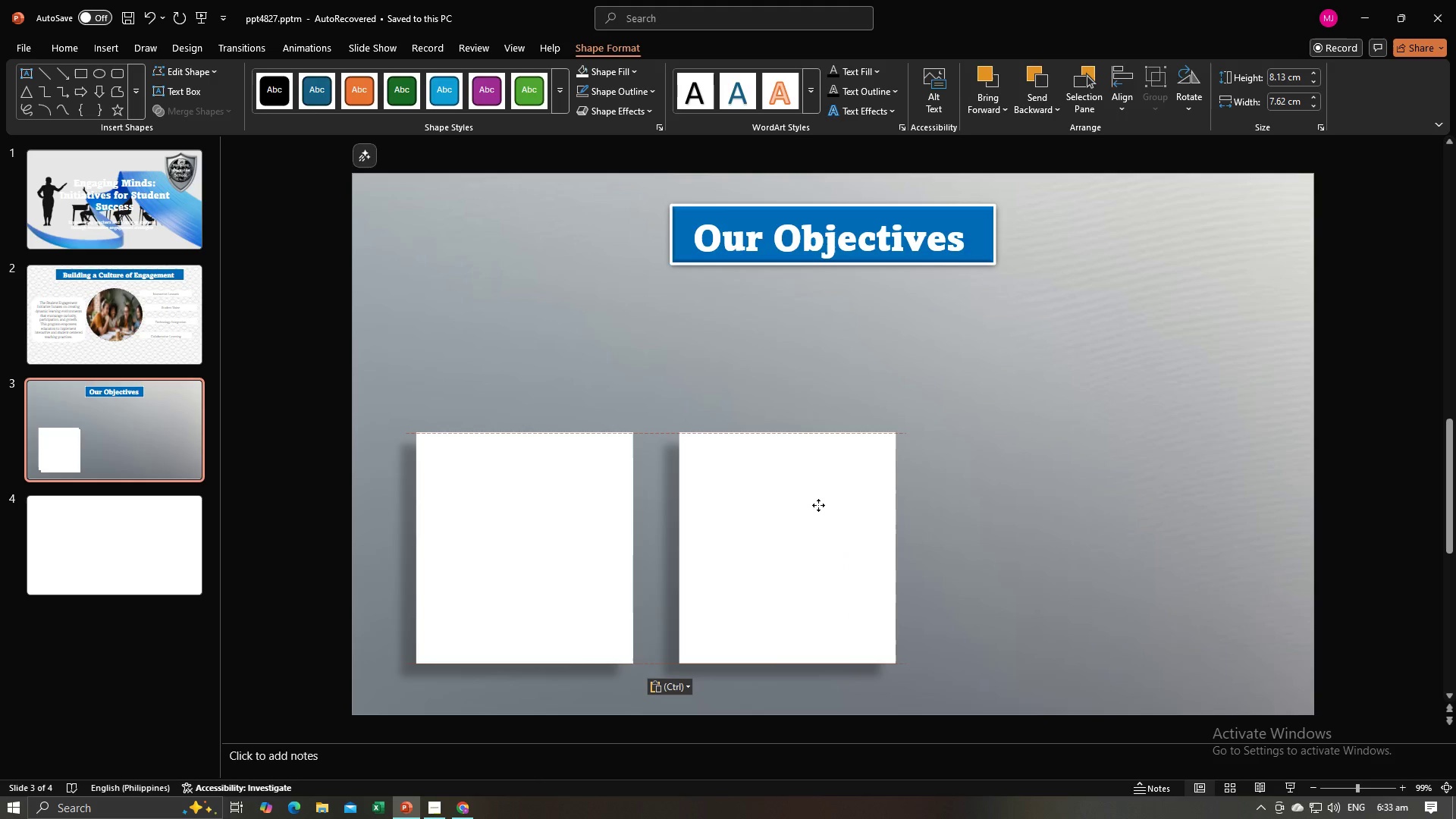 
key(Control+V)
 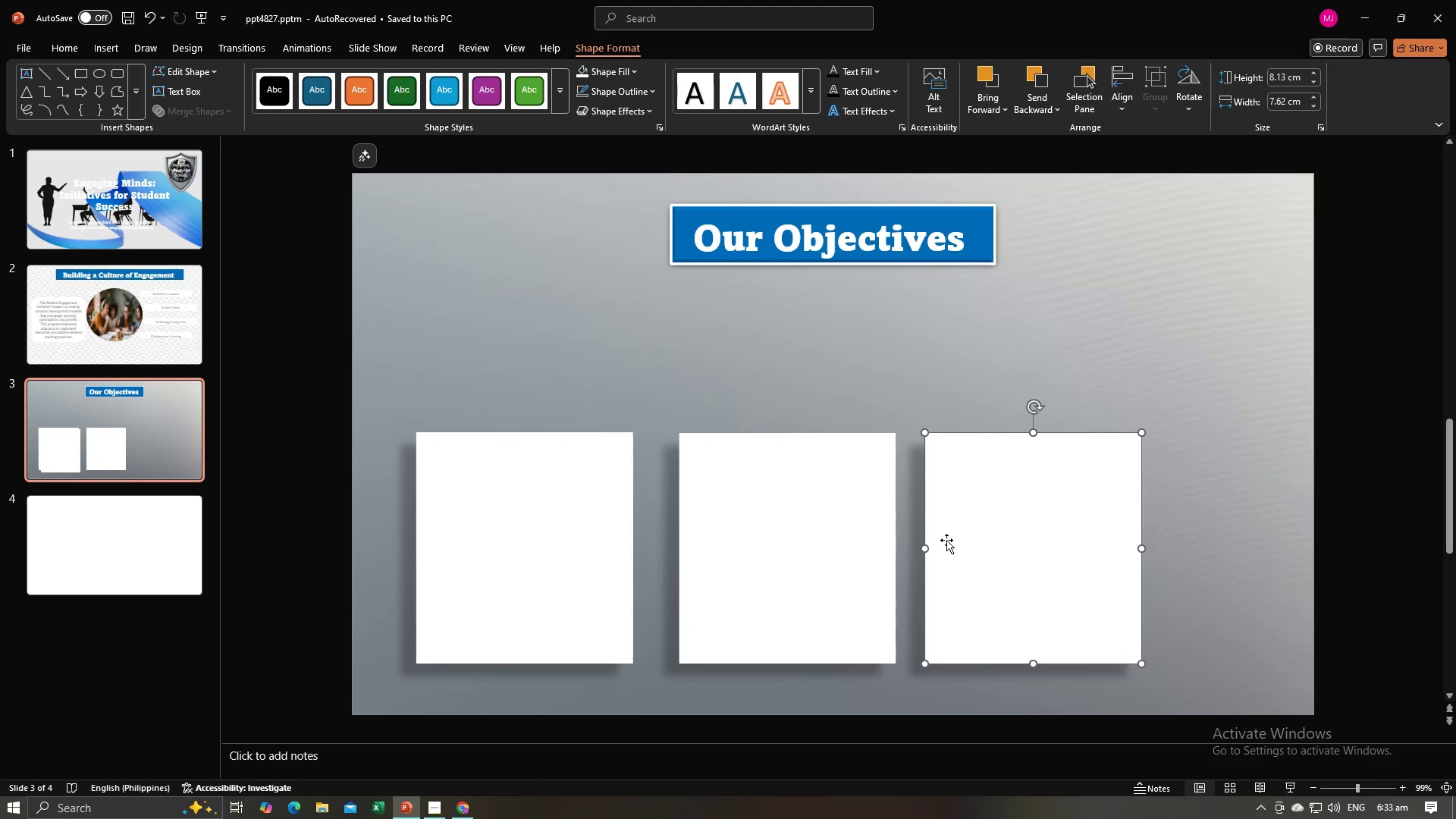 
left_click([586, 557])
 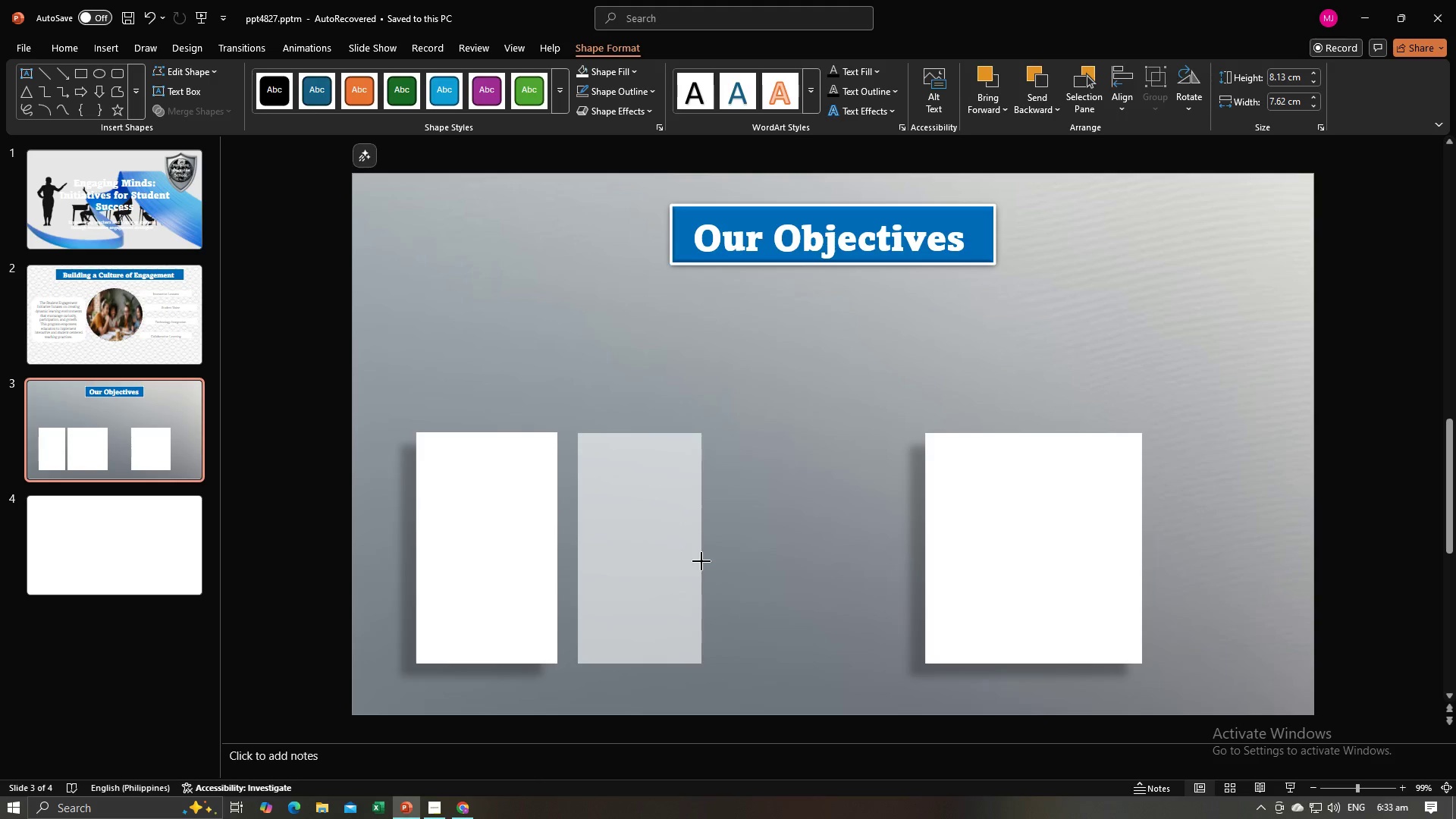 
wait(7.18)
 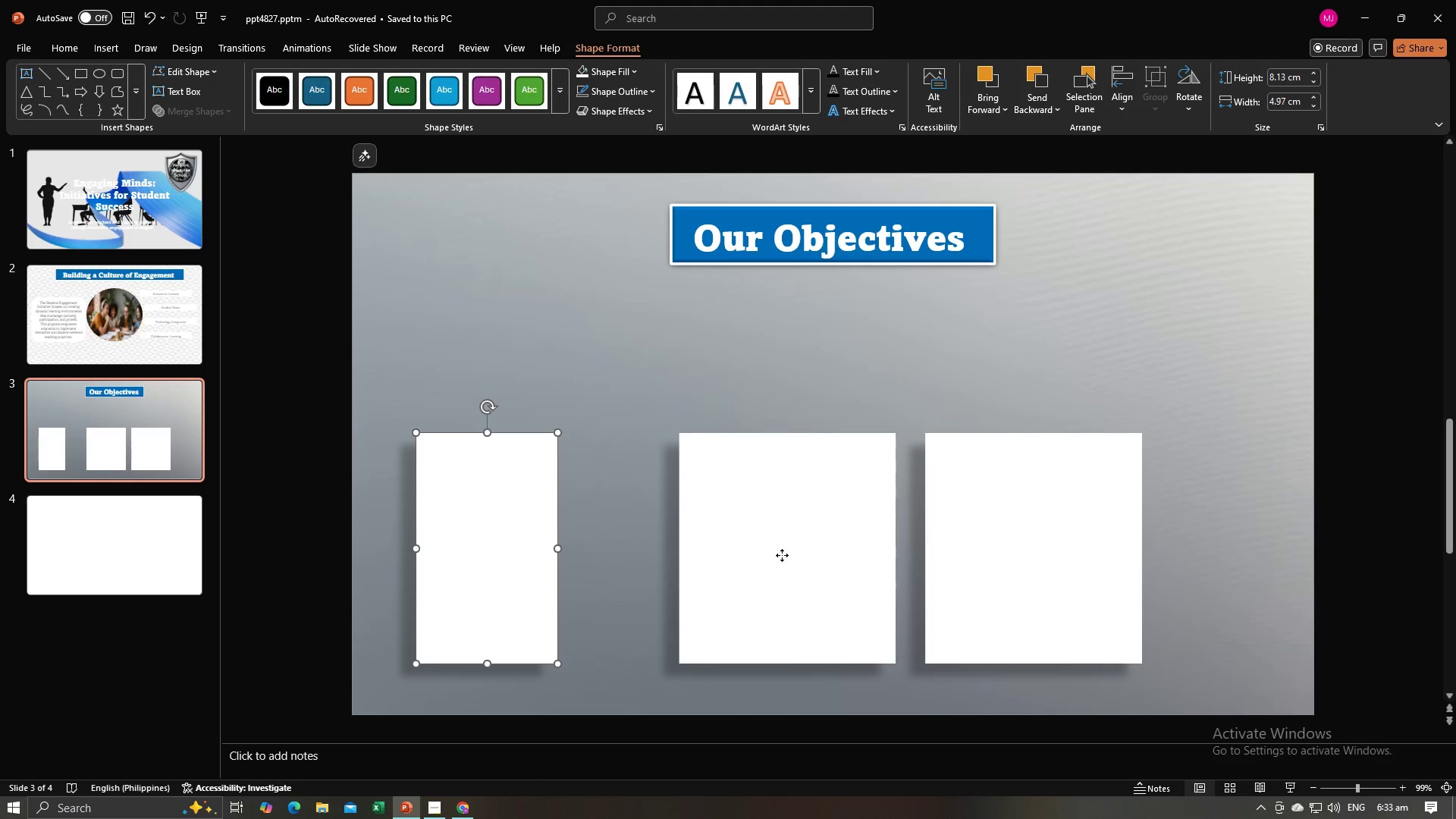 
left_click([971, 541])
 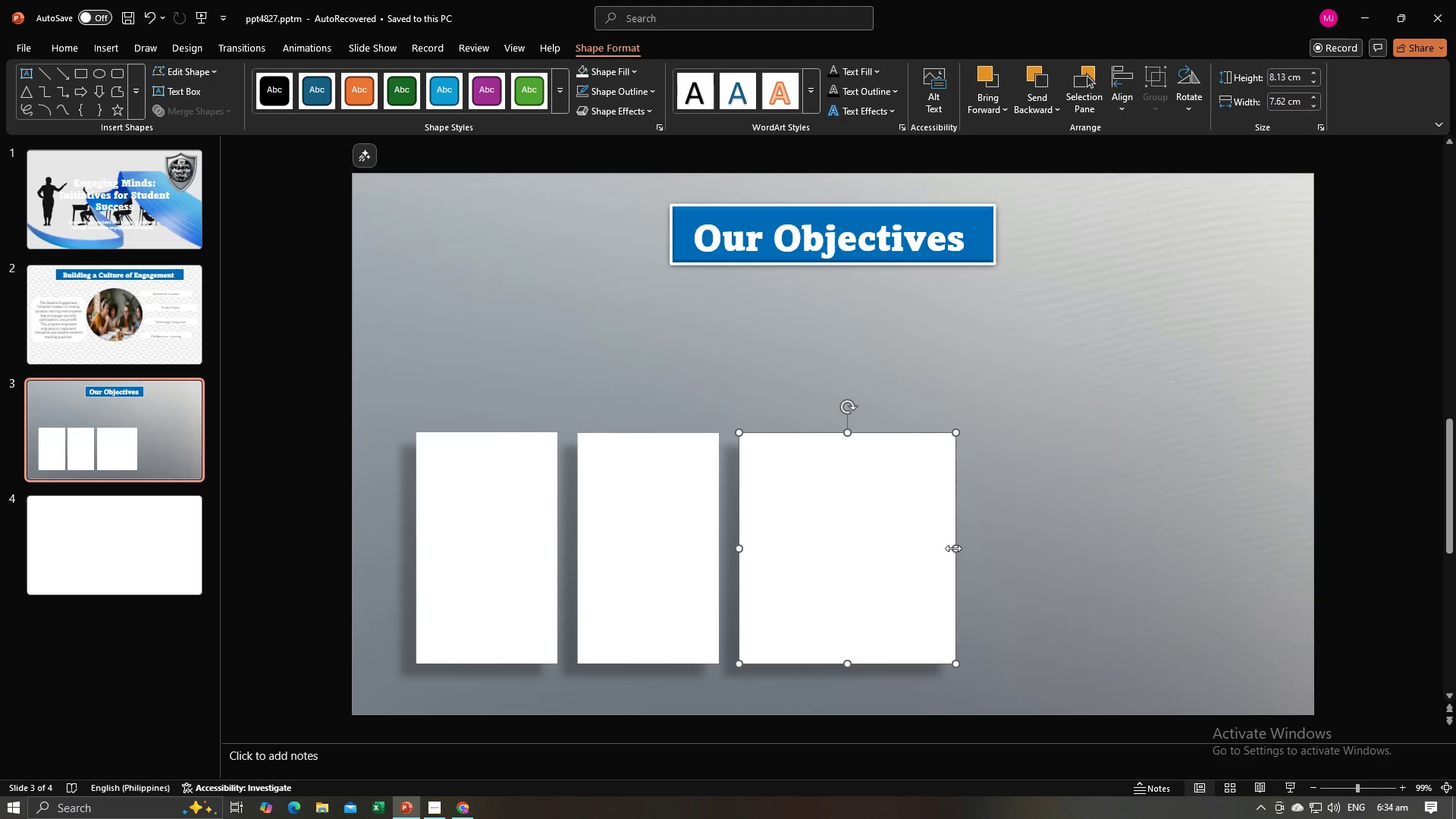 
wait(8.78)
 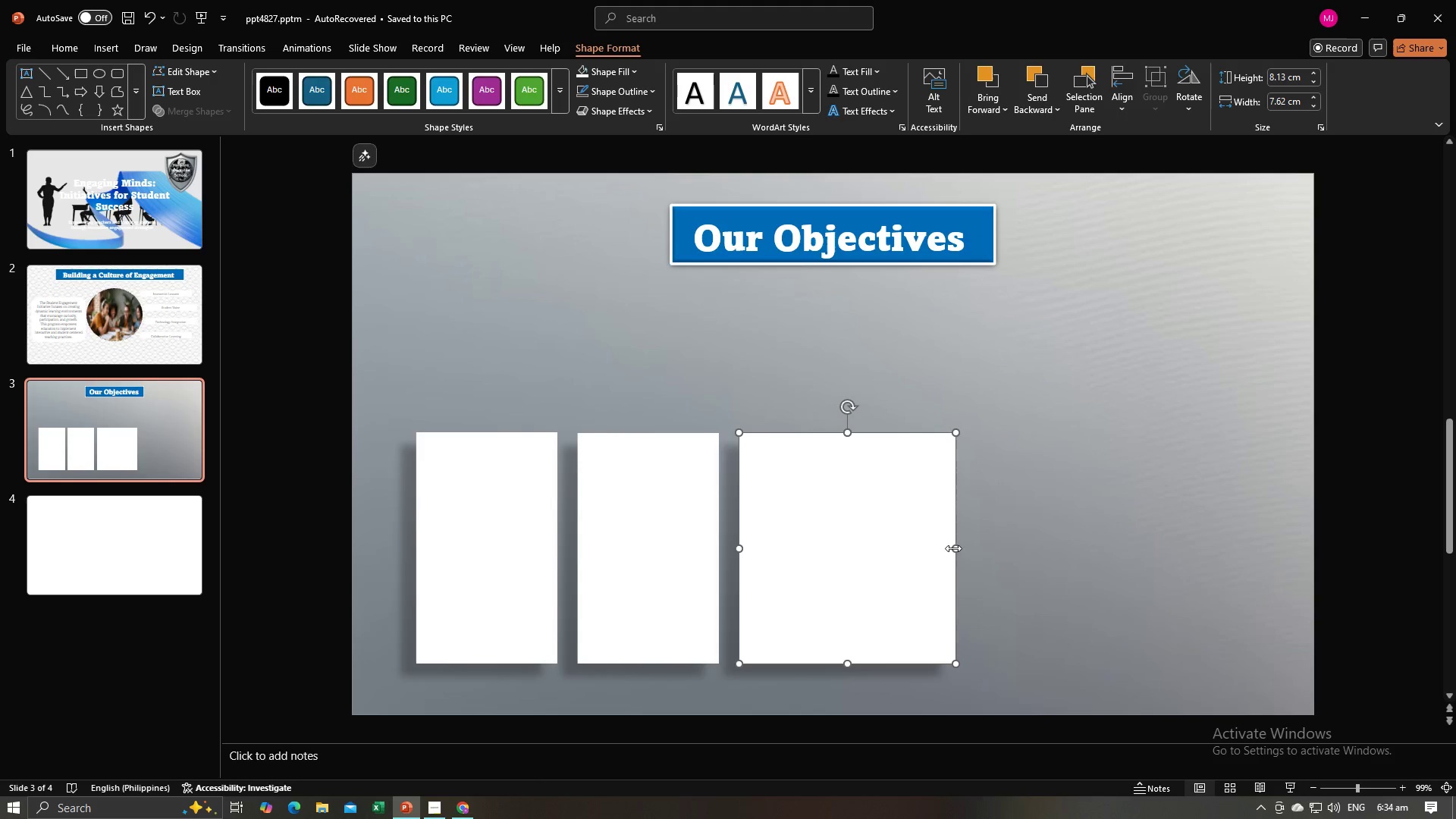 
left_click([850, 560])
 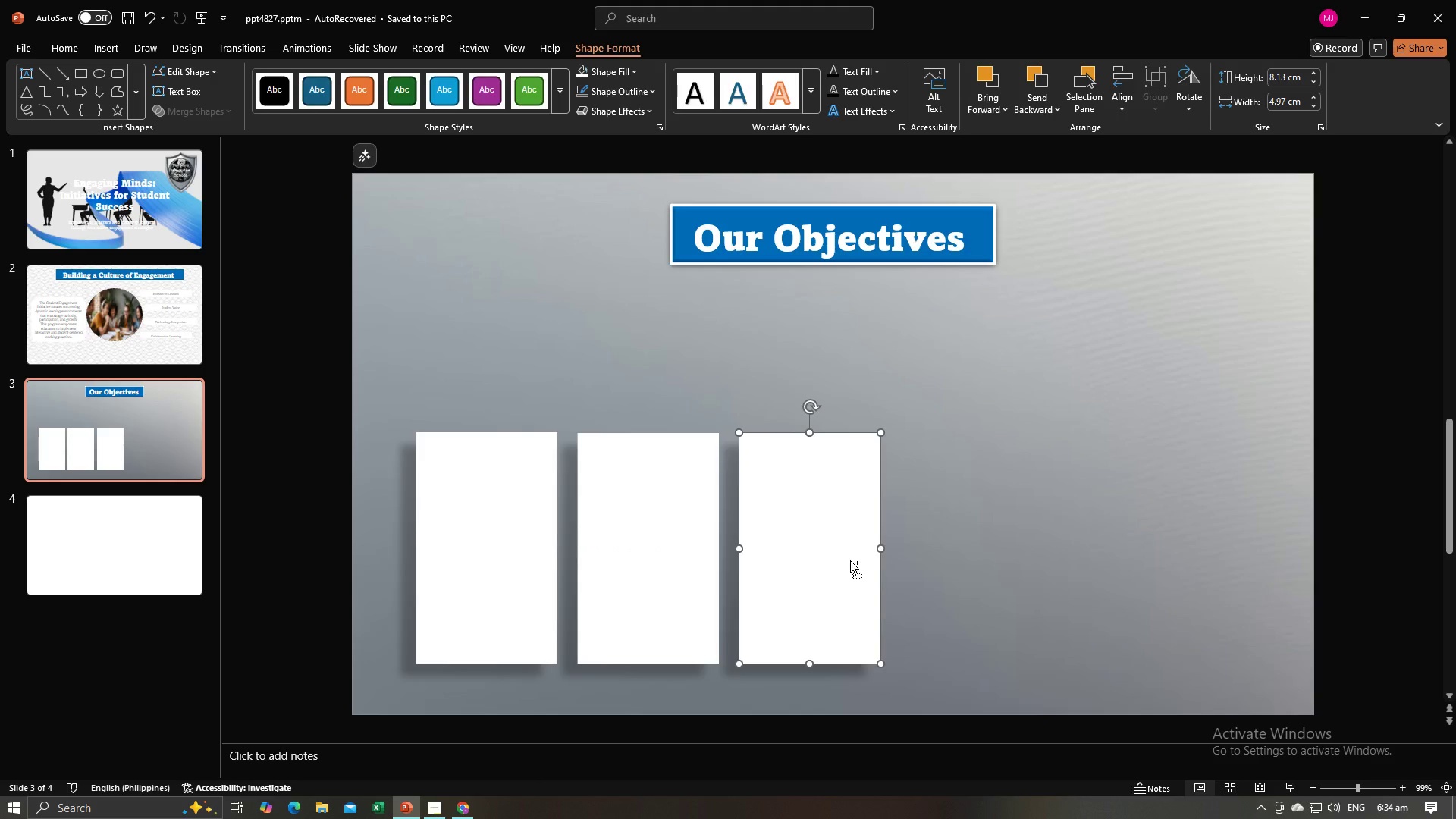 
key(Control+C)
 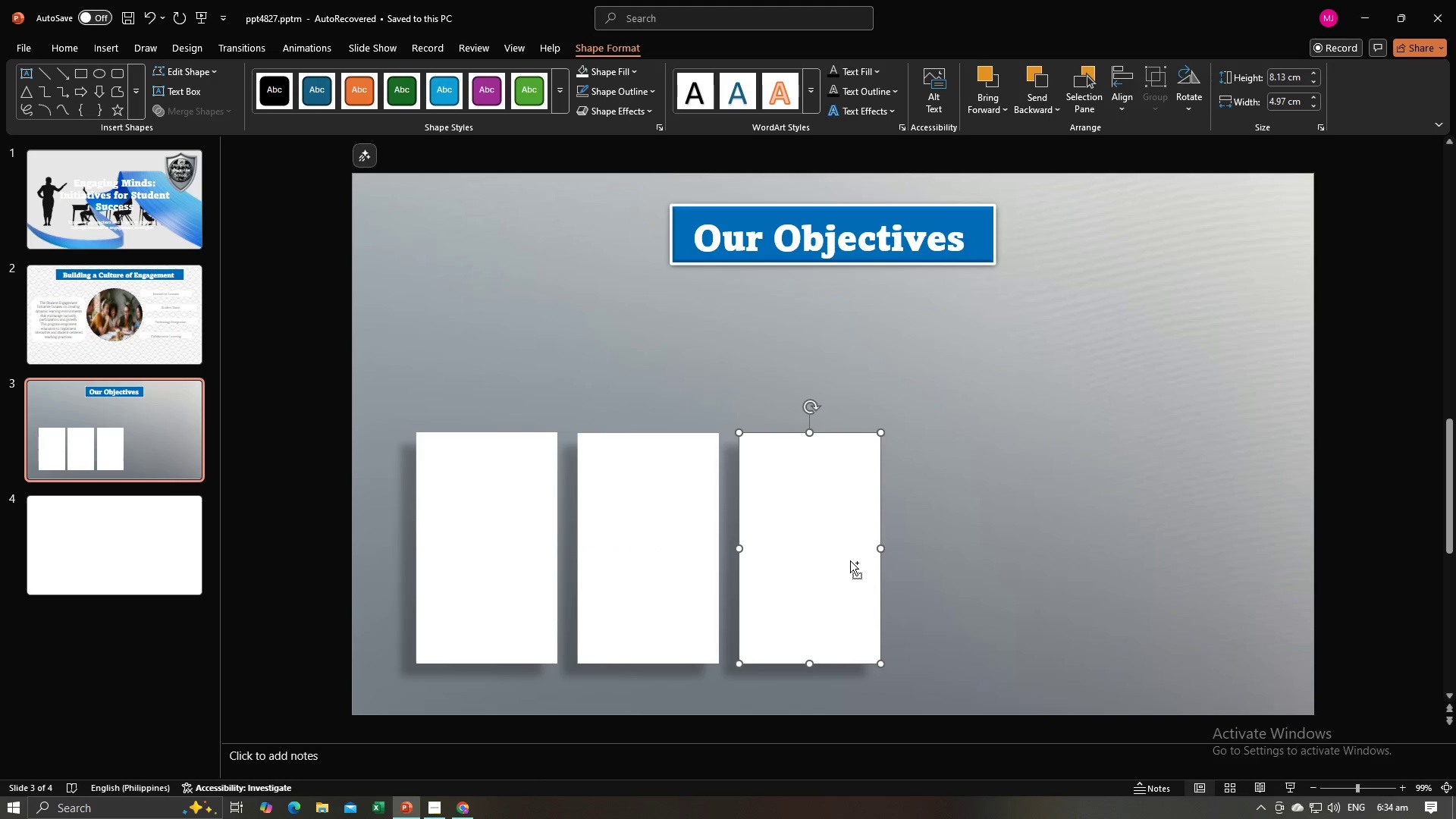 
key(Control+V)
 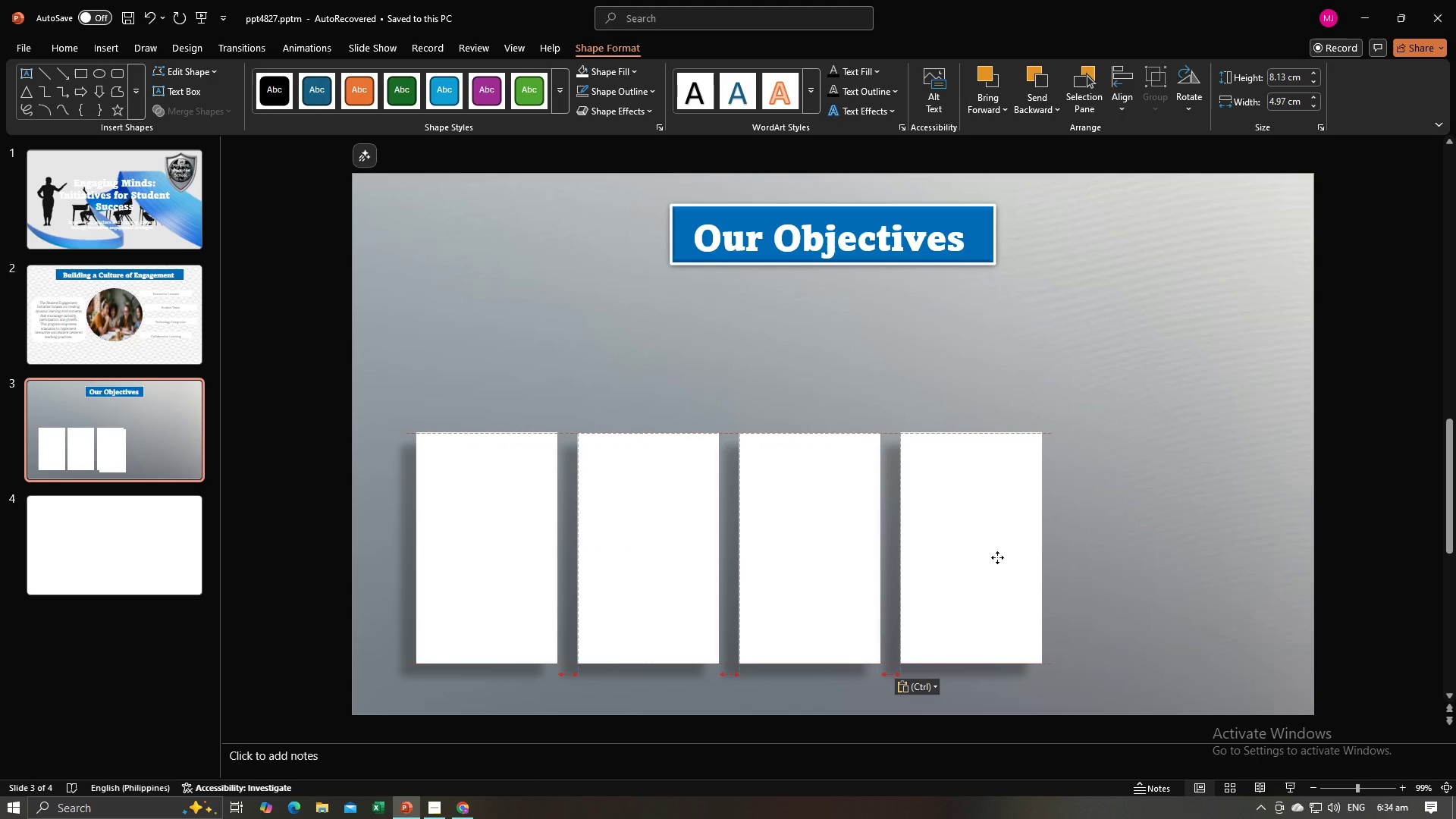 
key(Control+V)
 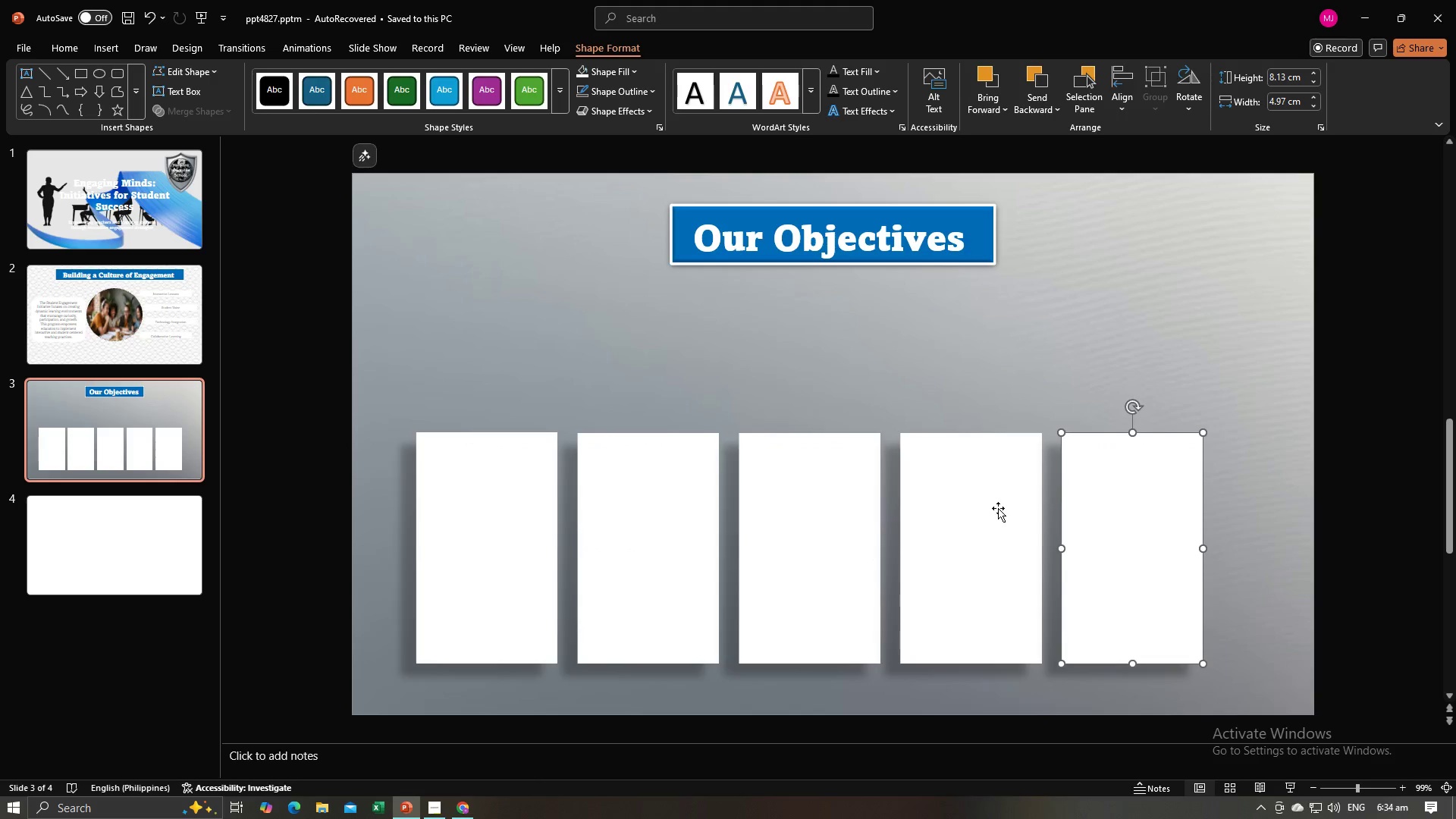 
left_click([551, 322])
 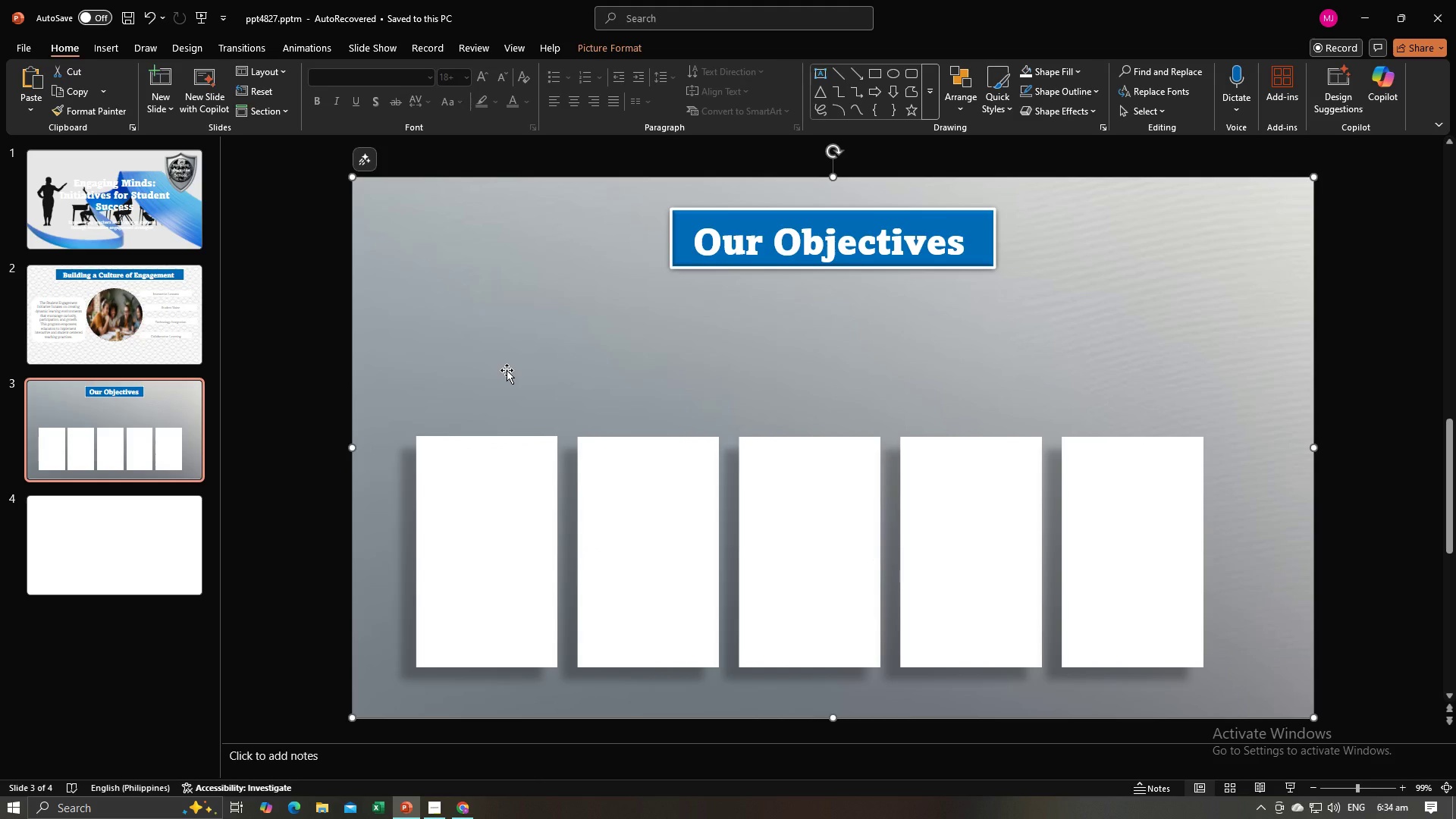 
key(Alt+AltLeft)
 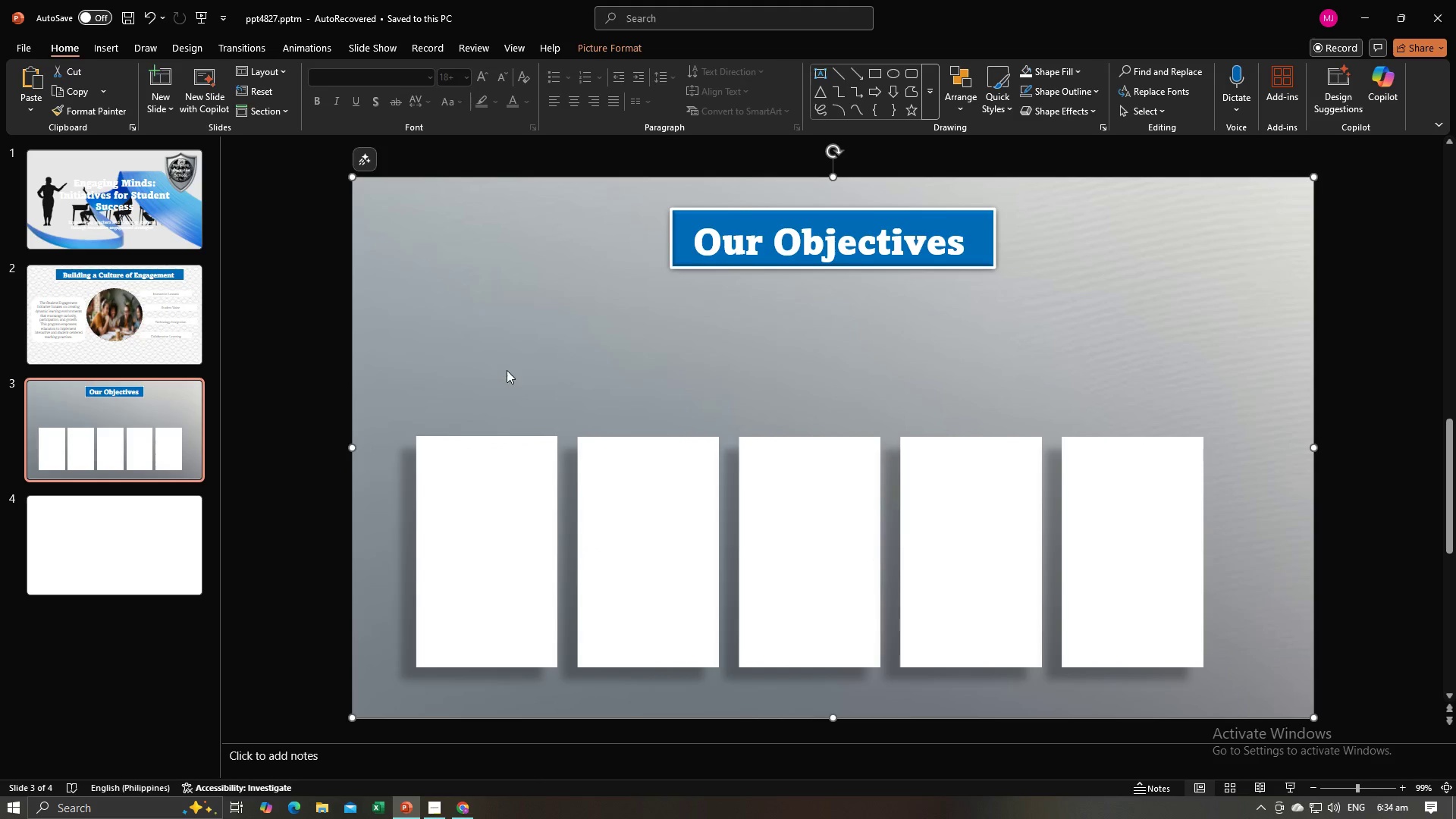 
key(Alt+Tab)
 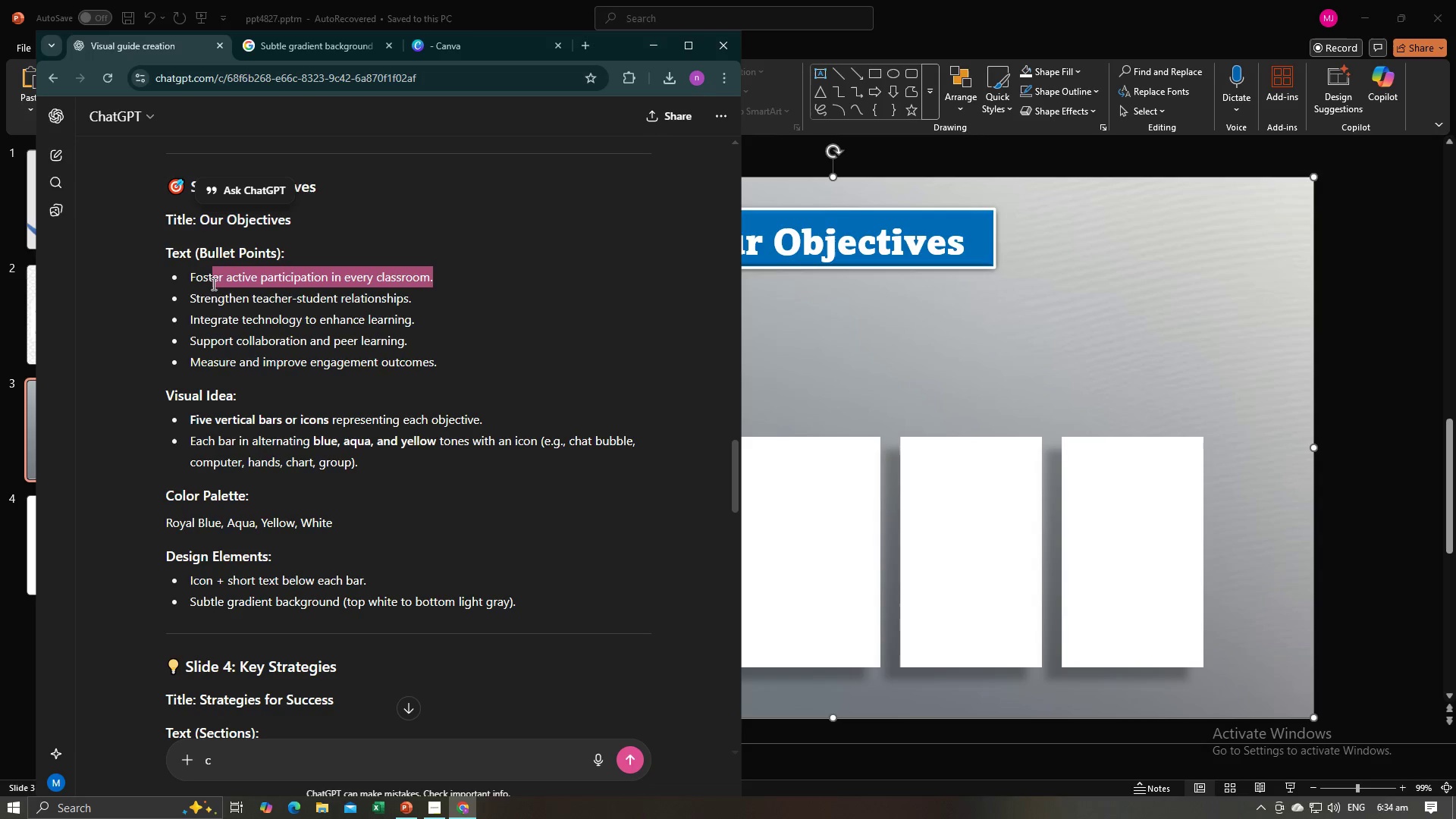 
key(Control+C)
 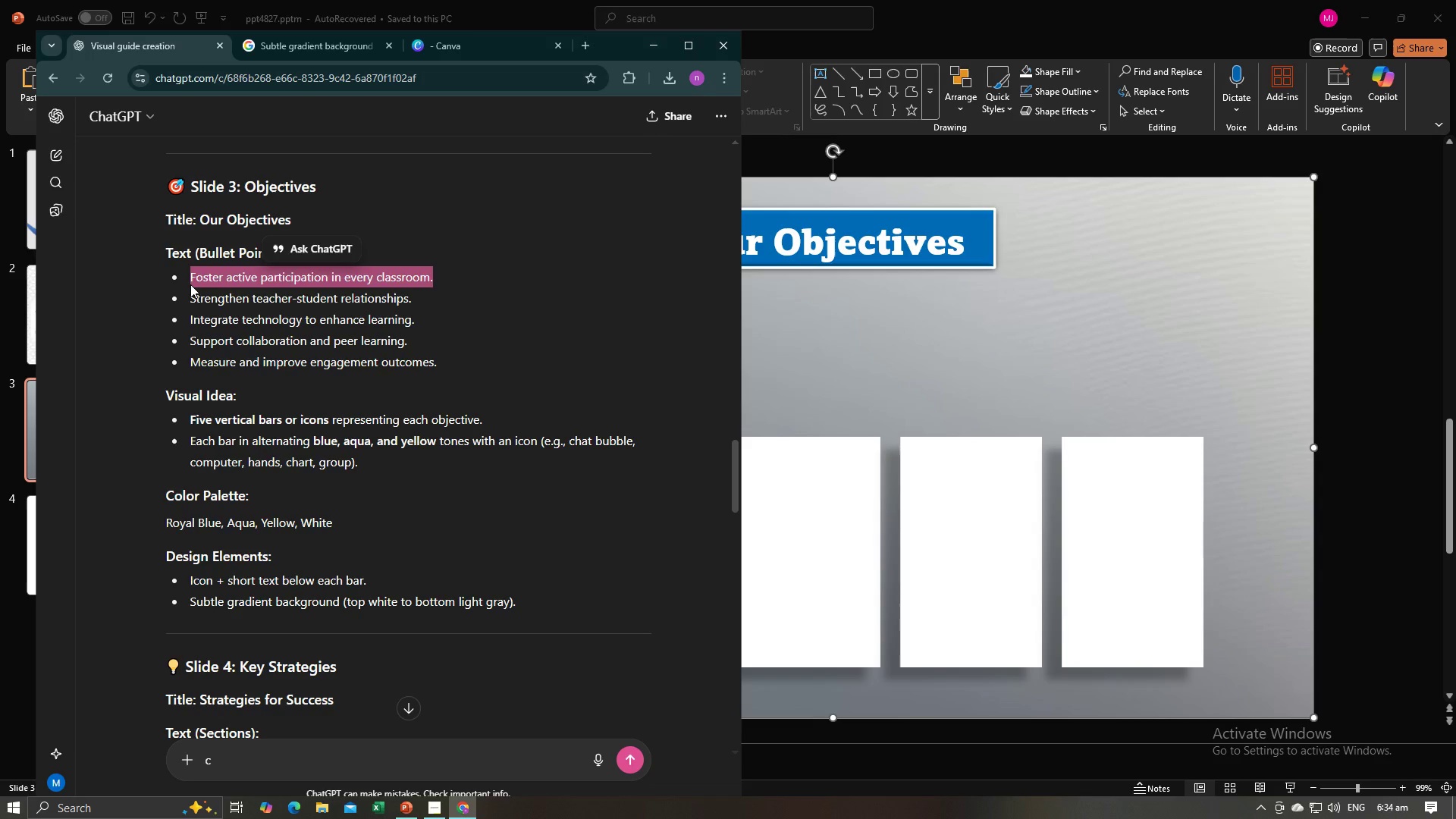 
key(Alt+AltLeft)
 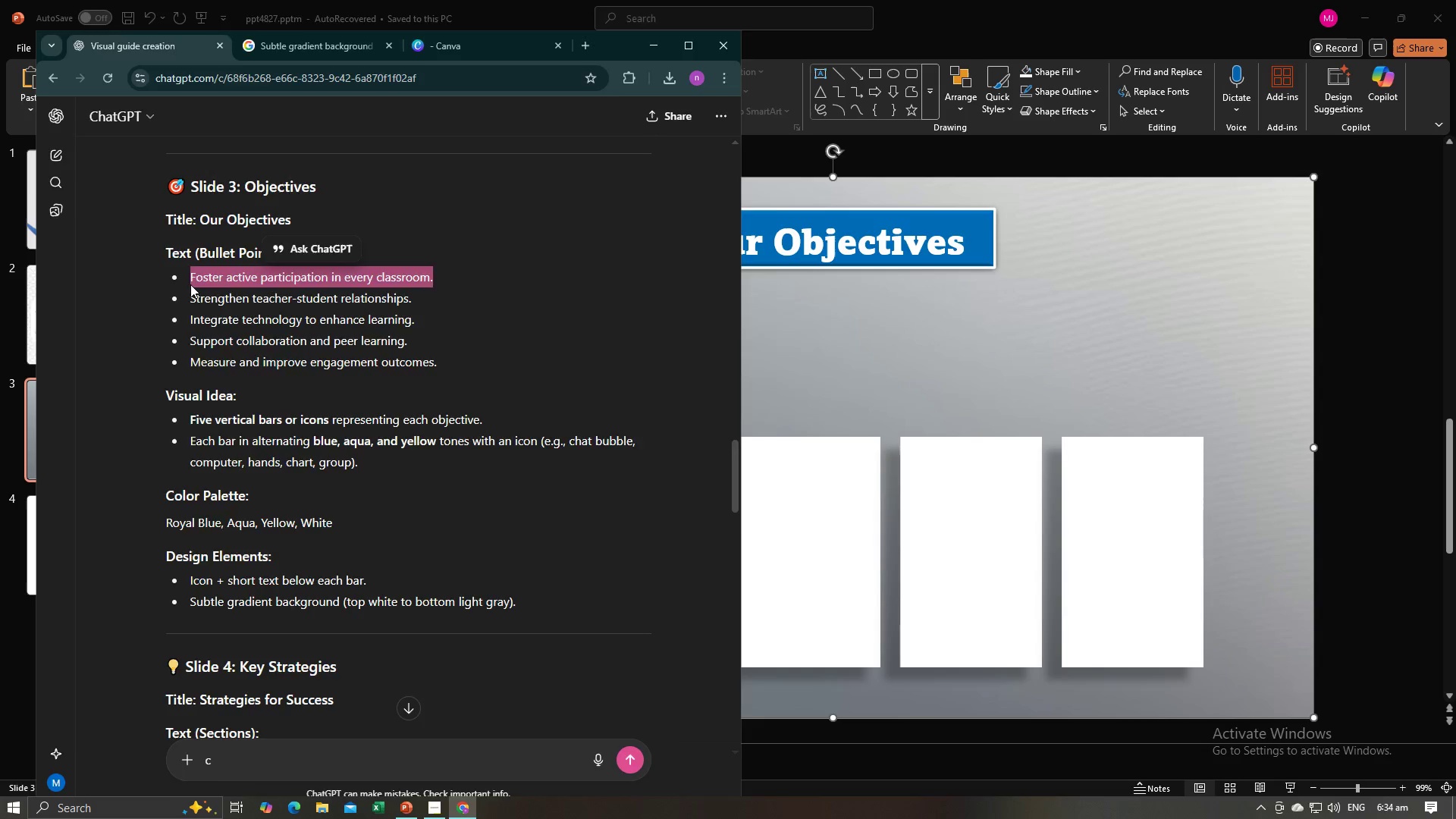 
key(Alt+Tab)
 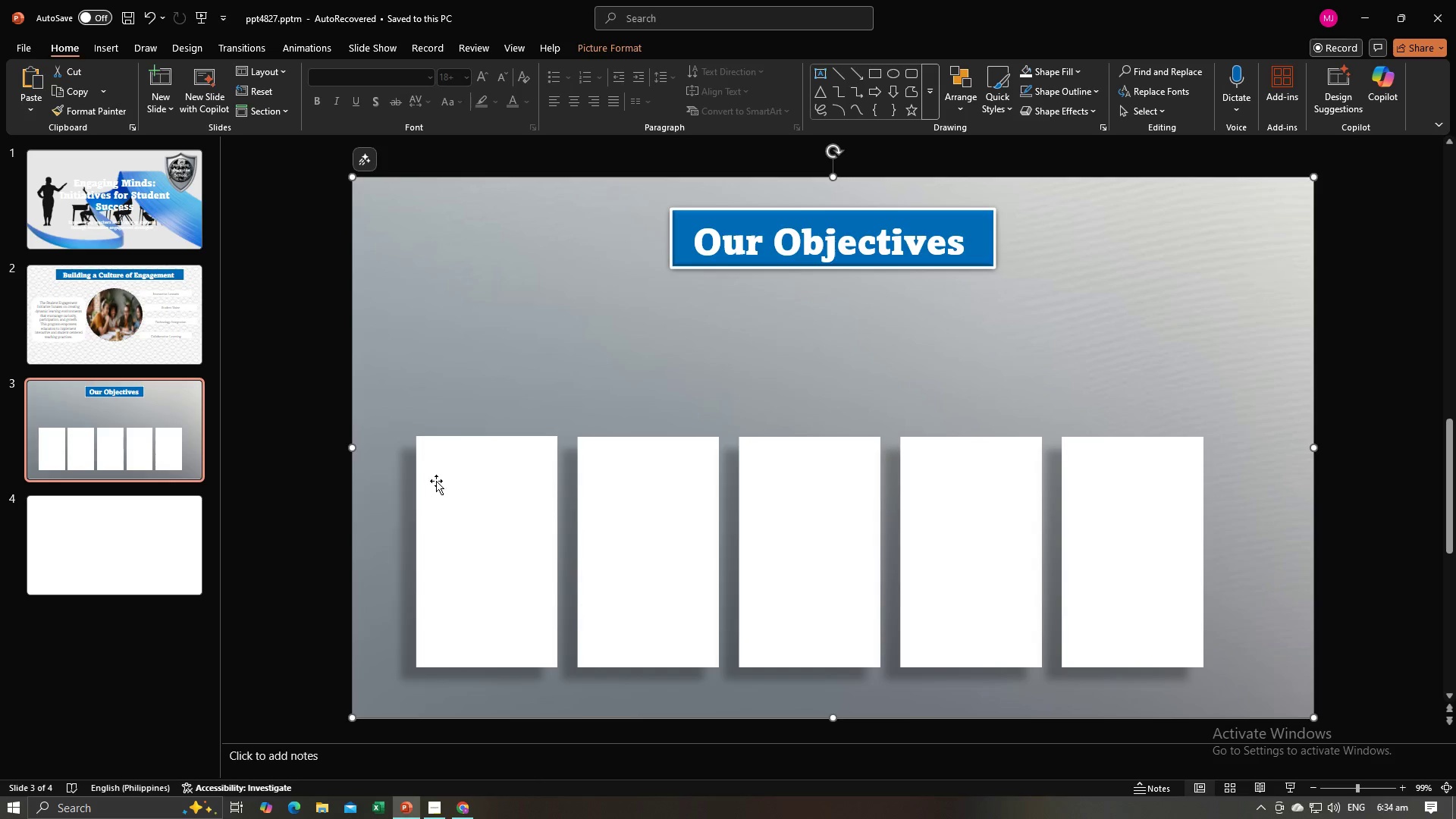 
key(Alt+AltLeft)
 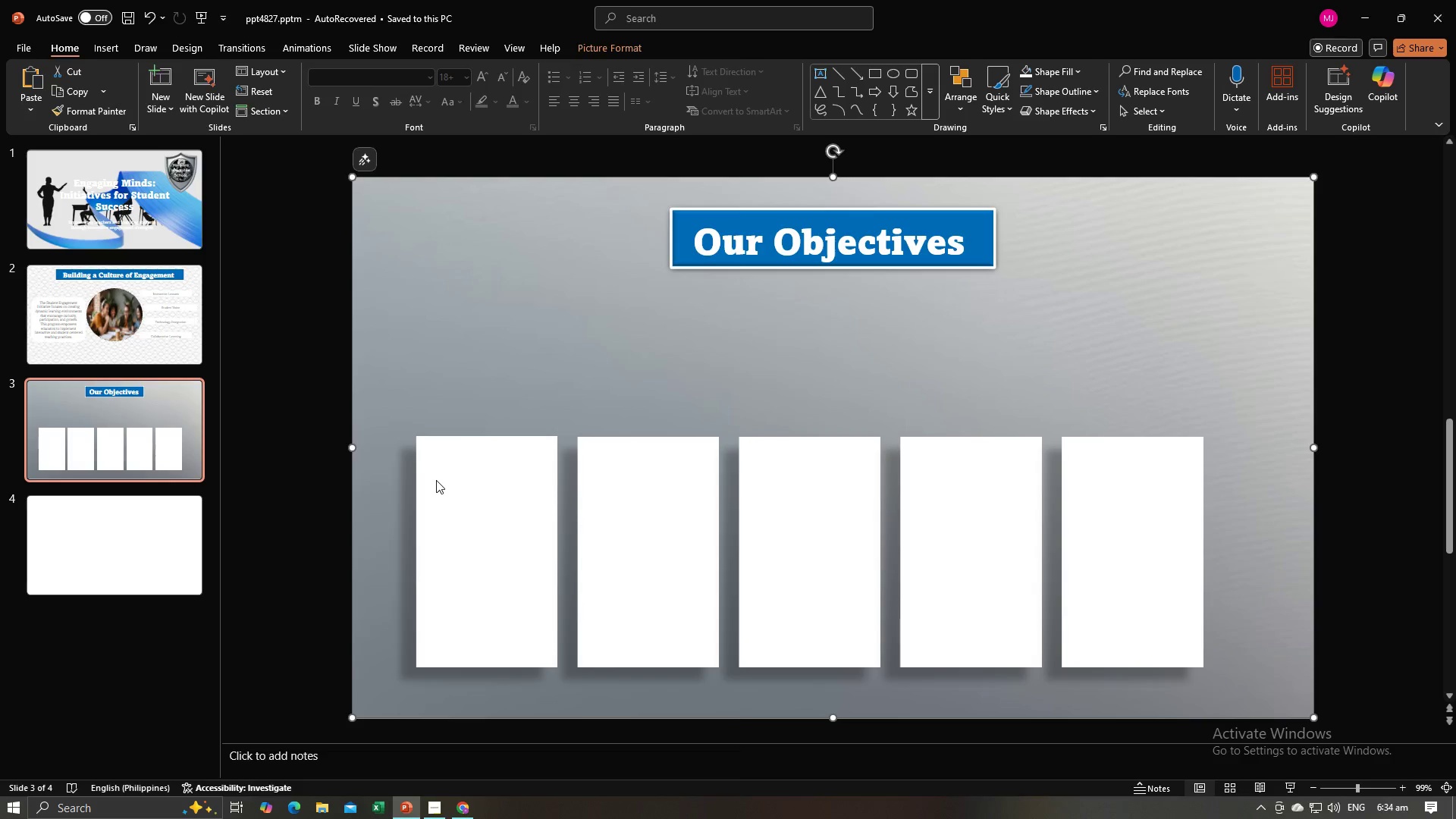 
key(Alt+Tab)
 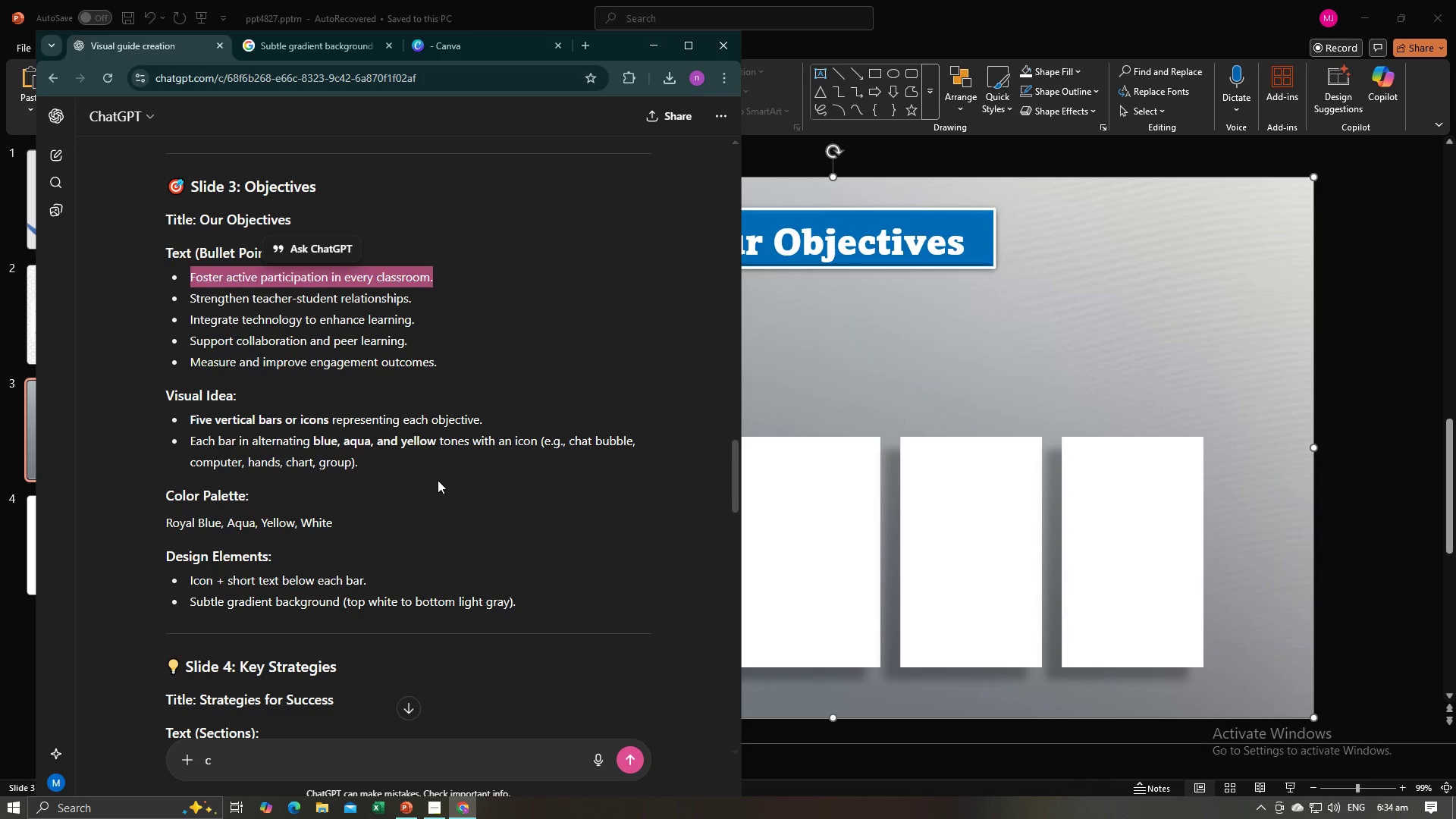 
key(Alt+AltLeft)
 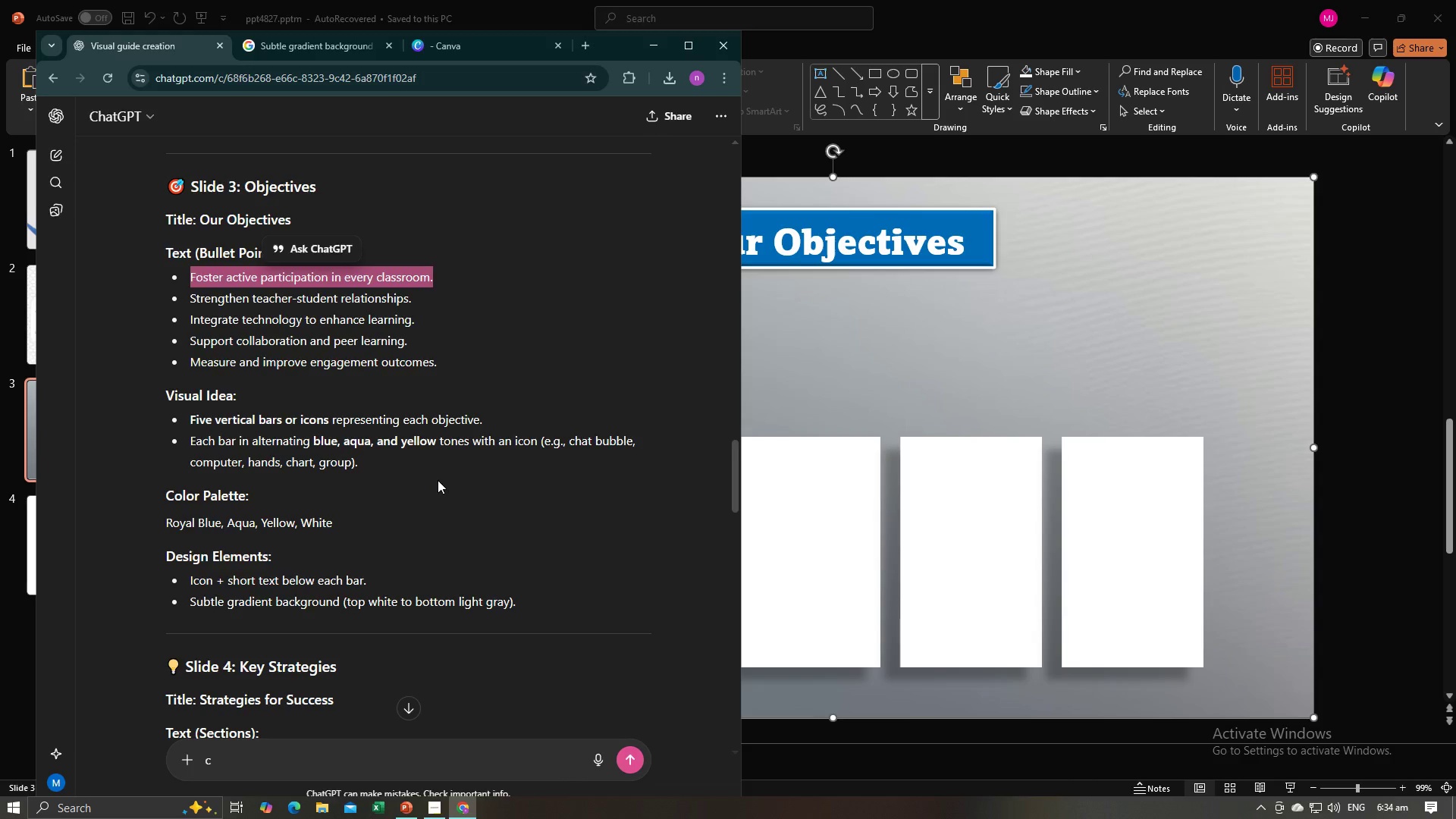 
key(Alt+Tab)
 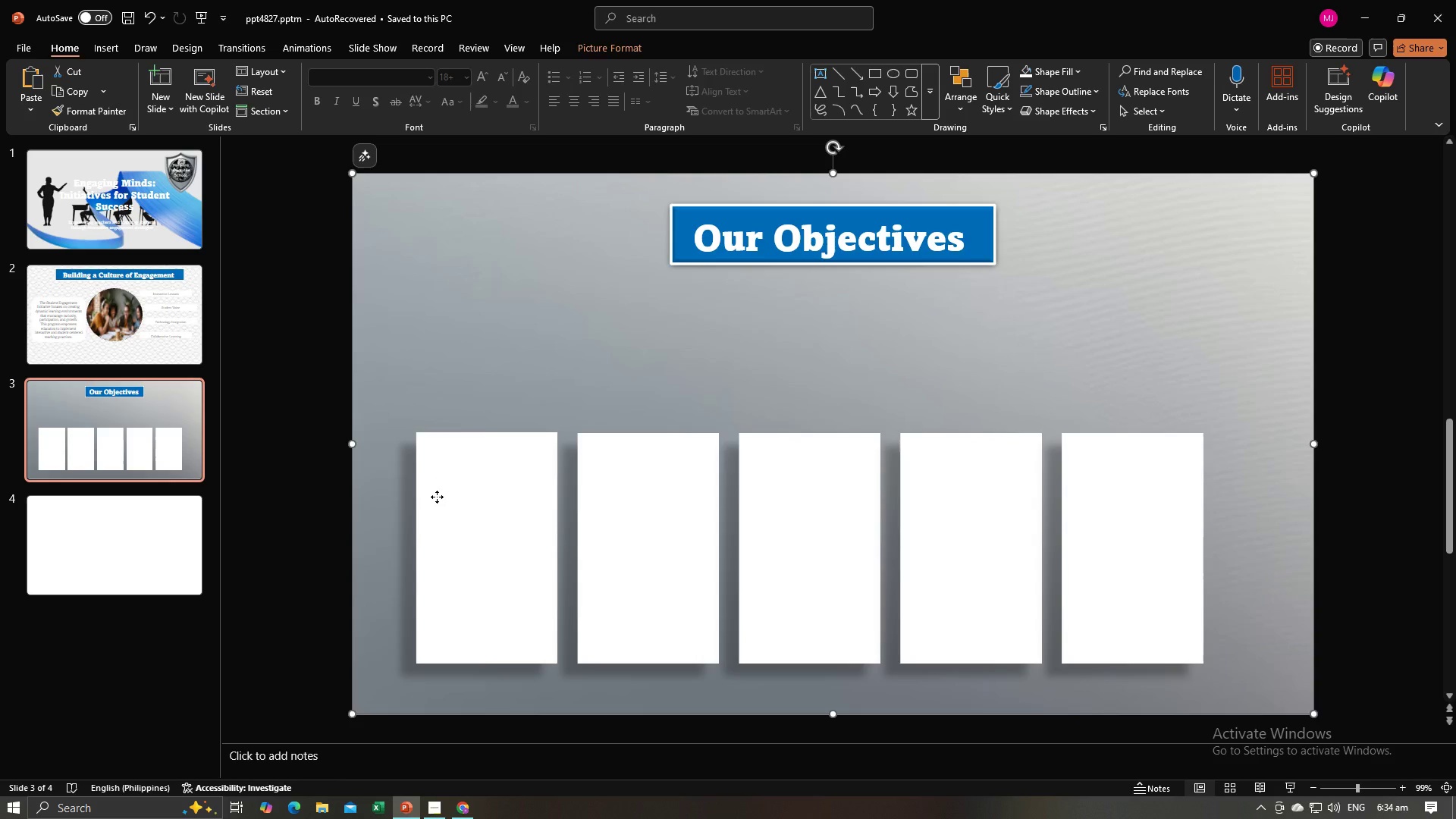 
left_click([437, 497])
 